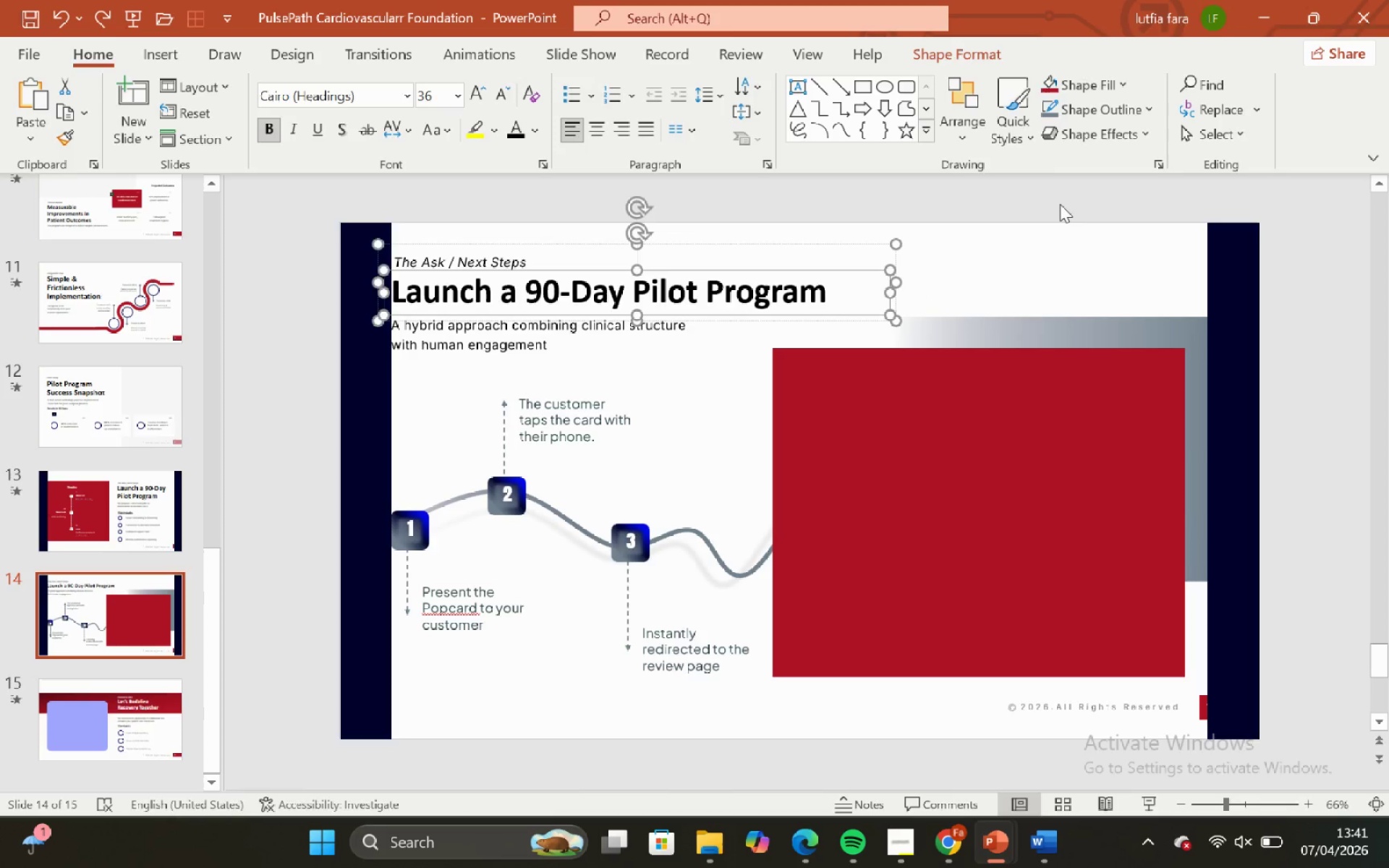 
left_click([1060, 204])
 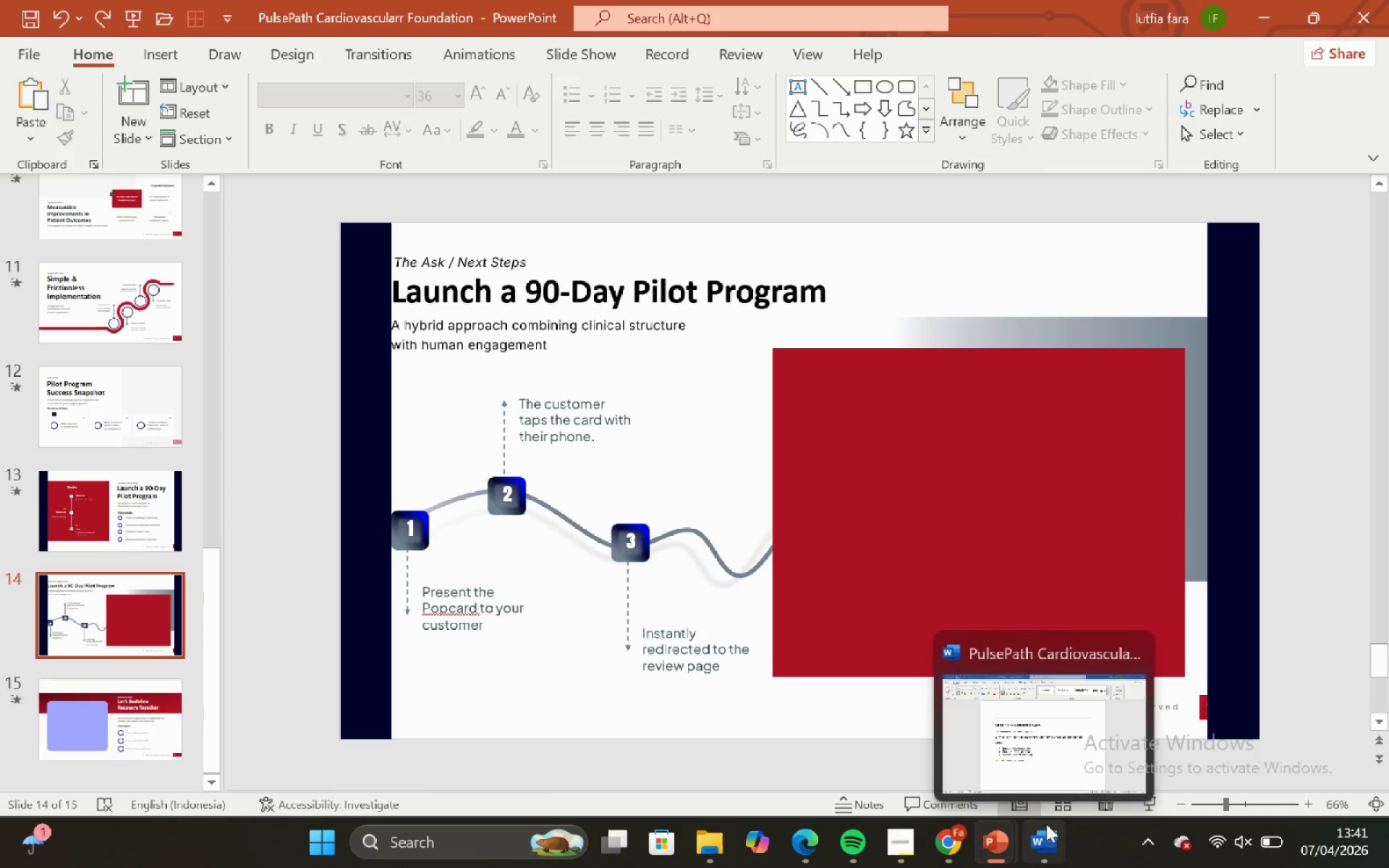 
left_click([1046, 828])
 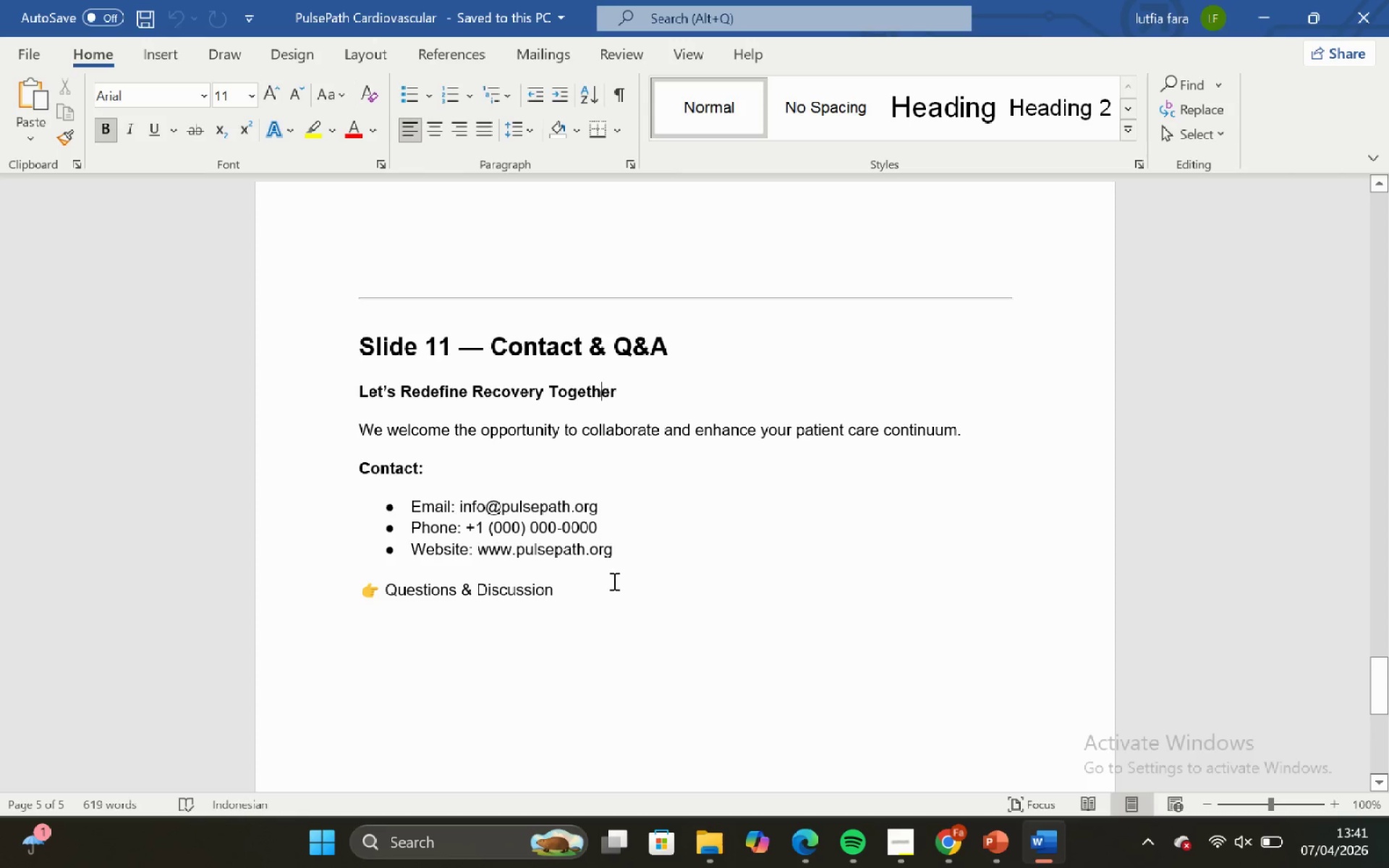 
scroll: coordinate [592, 570], scroll_direction: up, amount: 3.0
 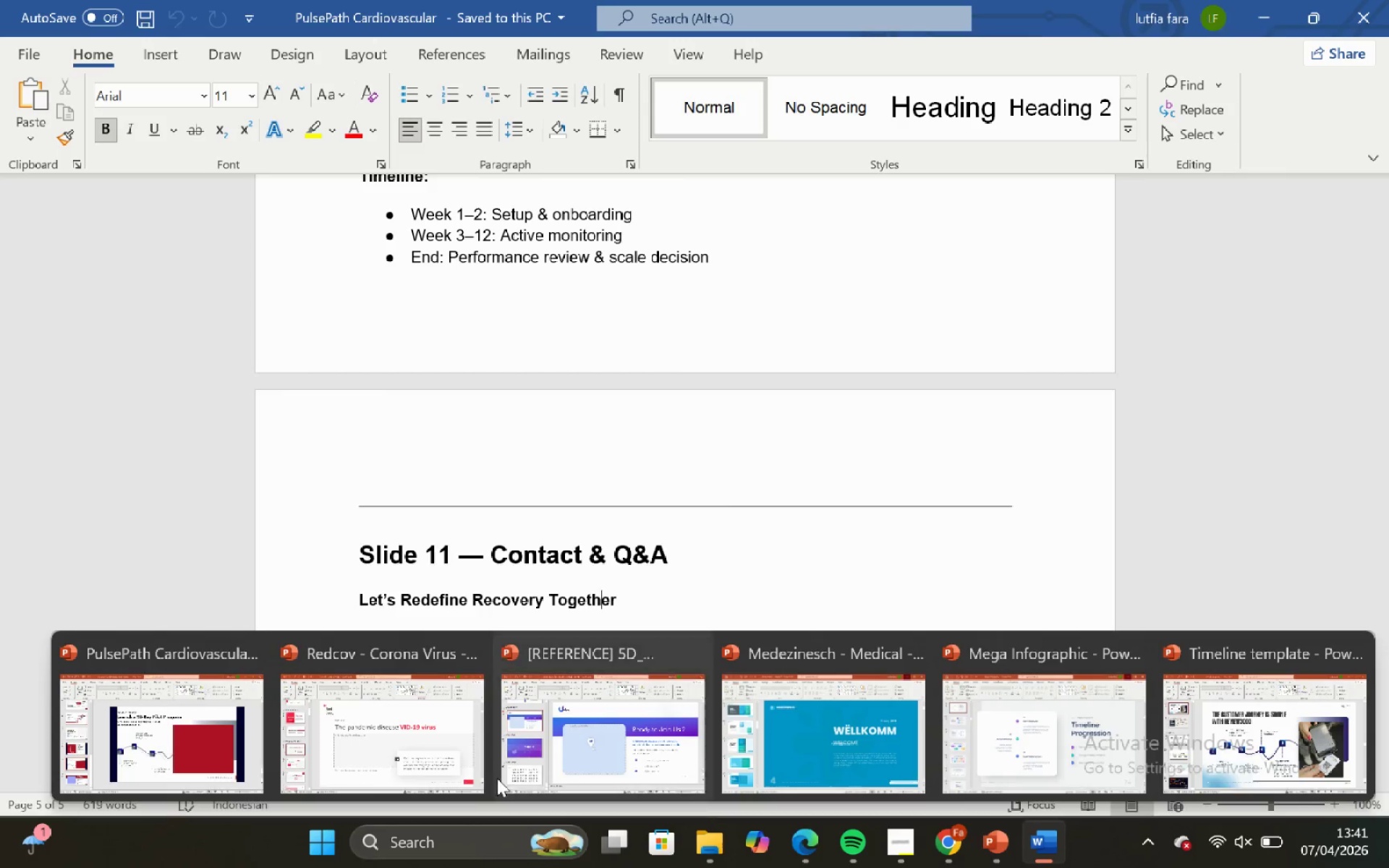 
left_click([166, 746])
 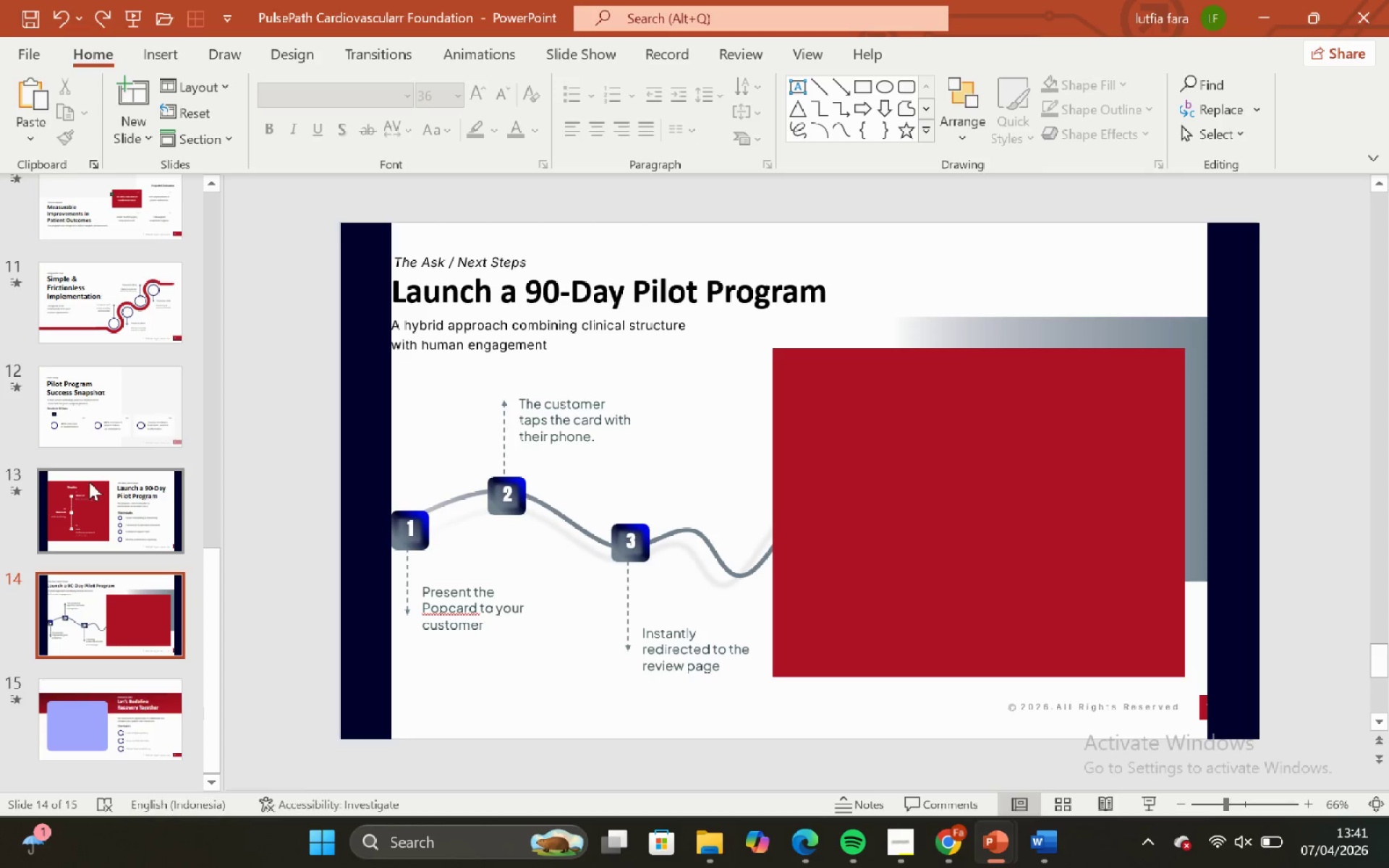 
left_click_drag(start_coordinate=[89, 482], to_coordinate=[96, 484])
 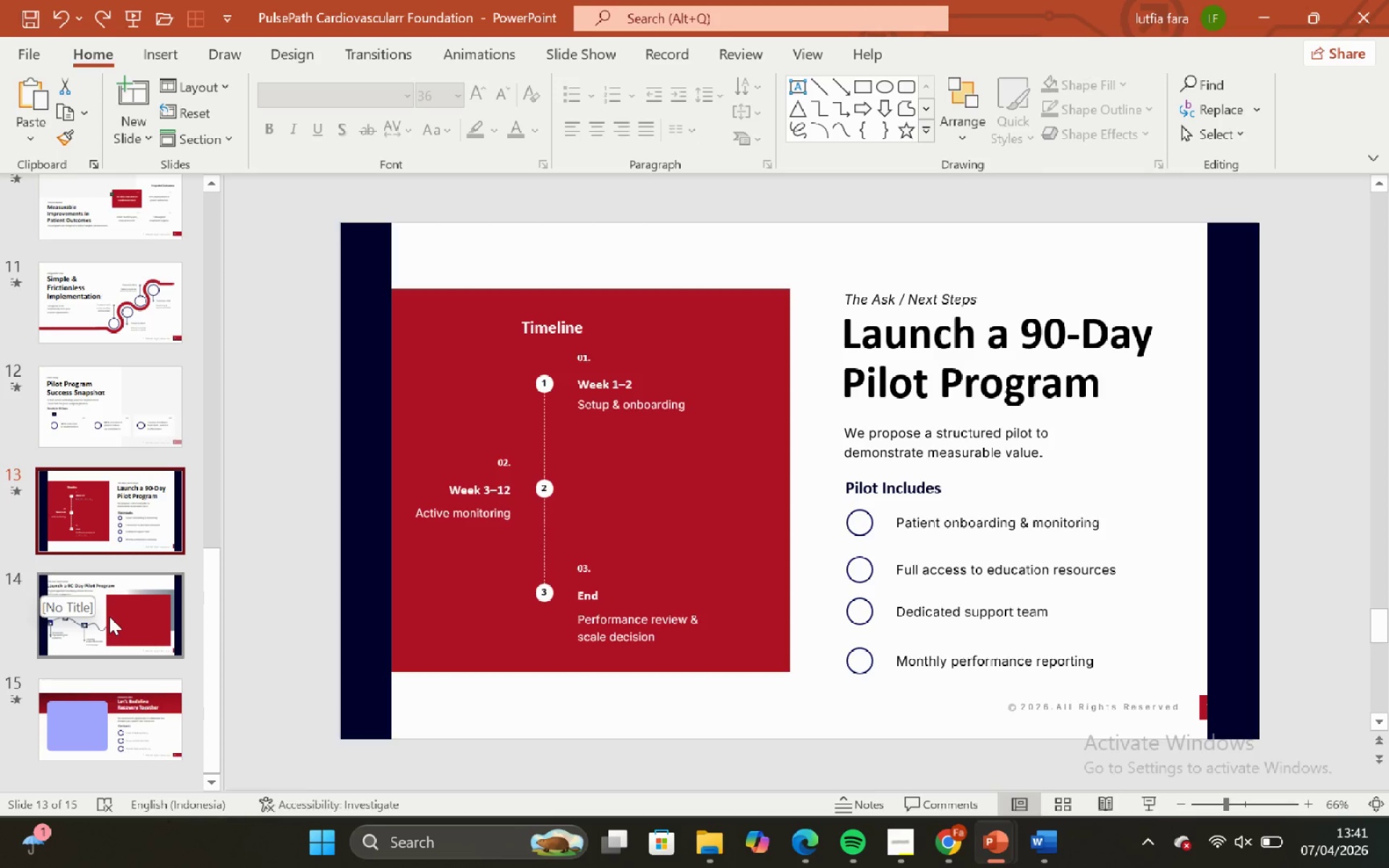 
left_click([109, 616])
 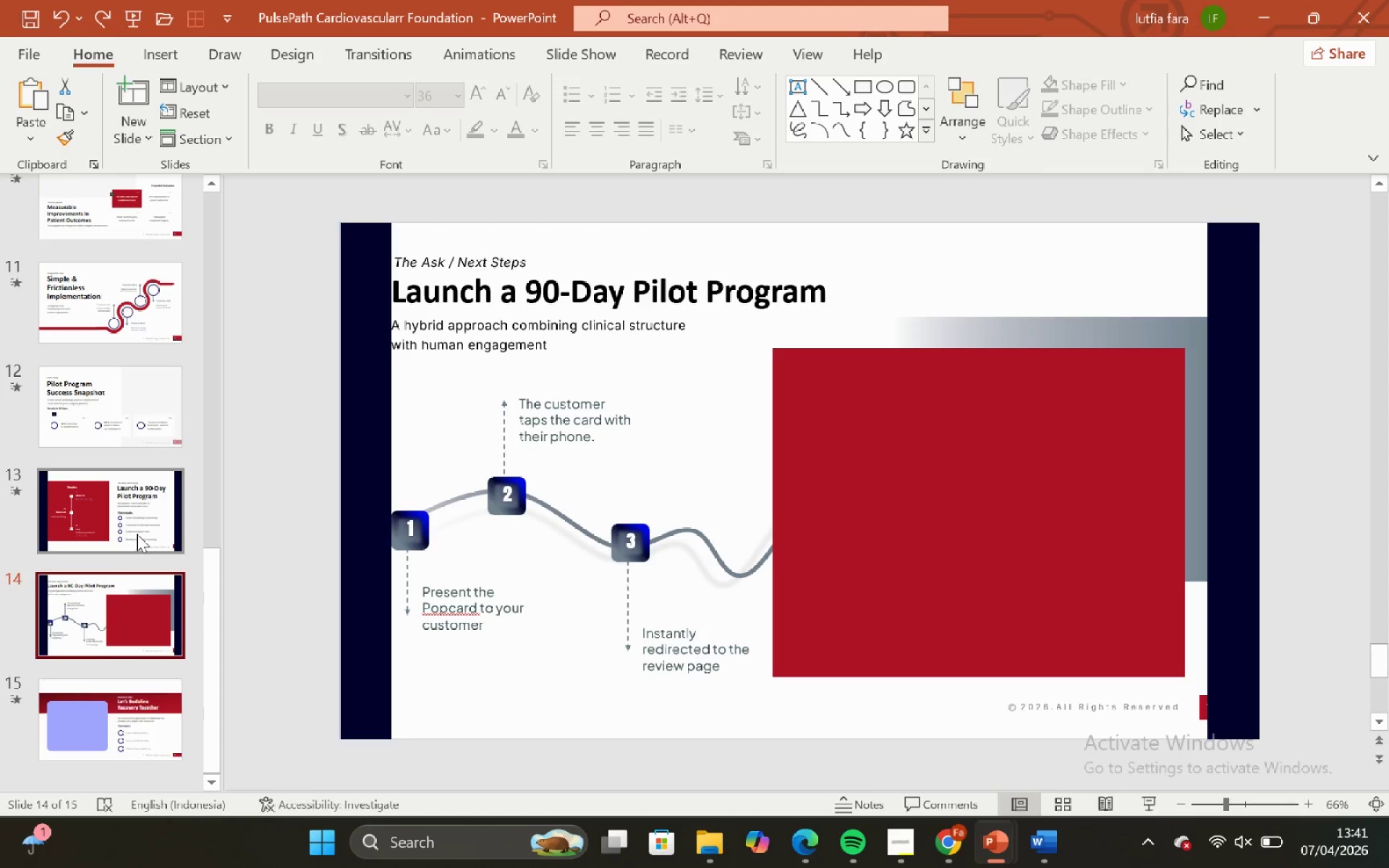 
left_click([137, 533])
 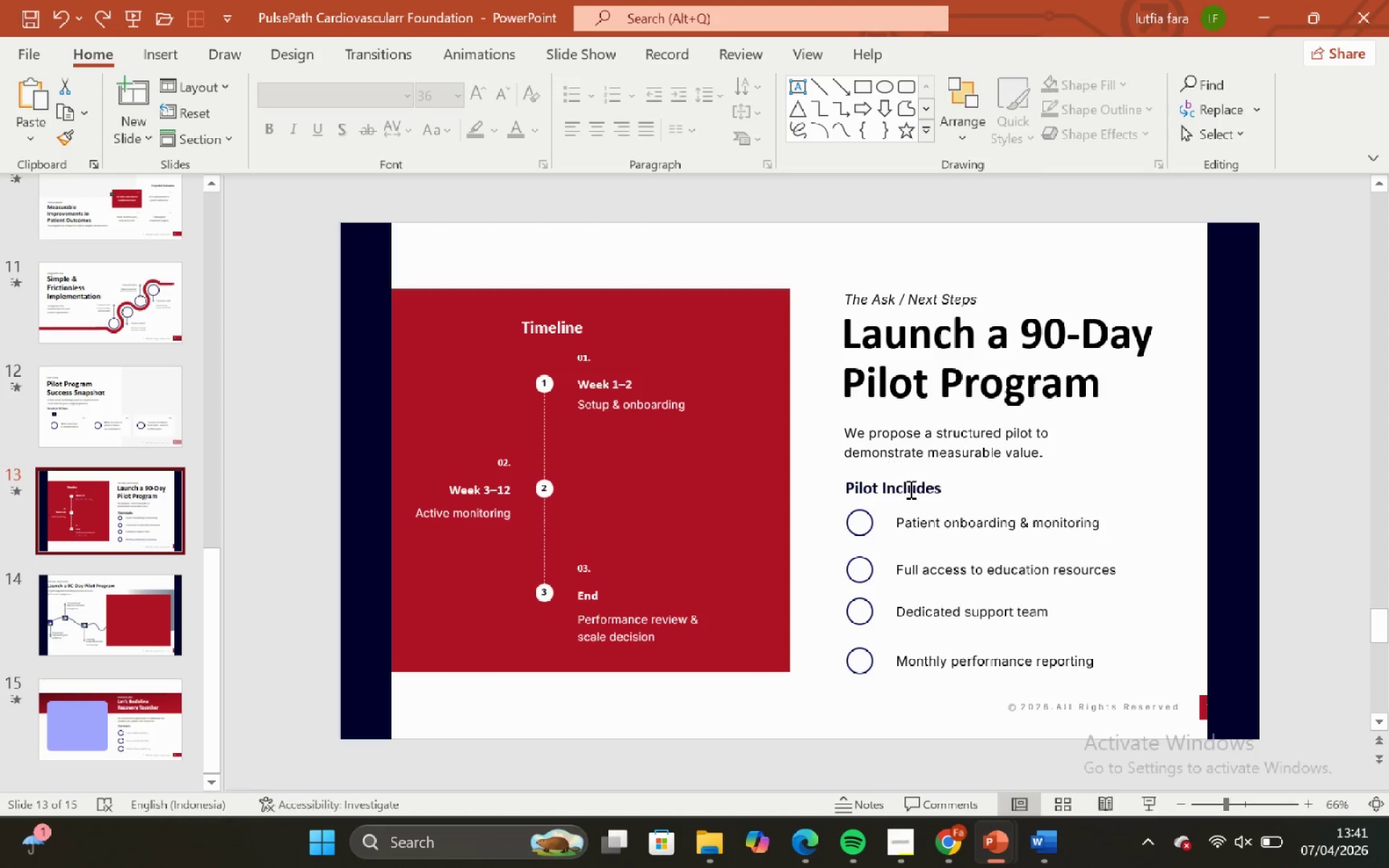 
left_click([909, 489])
 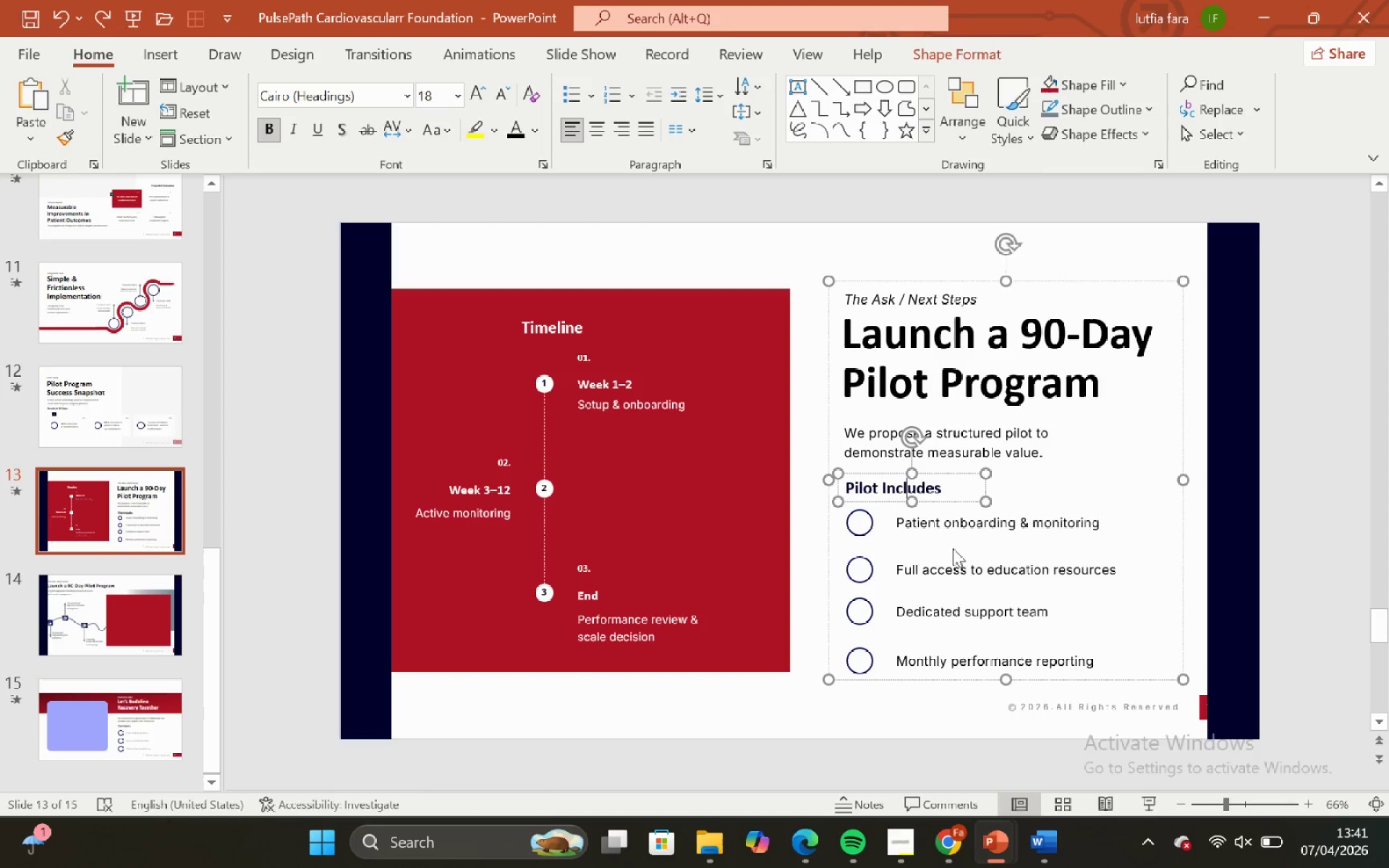 
hold_key(key=ShiftLeft, duration=0.48)
left_click([953, 548])
 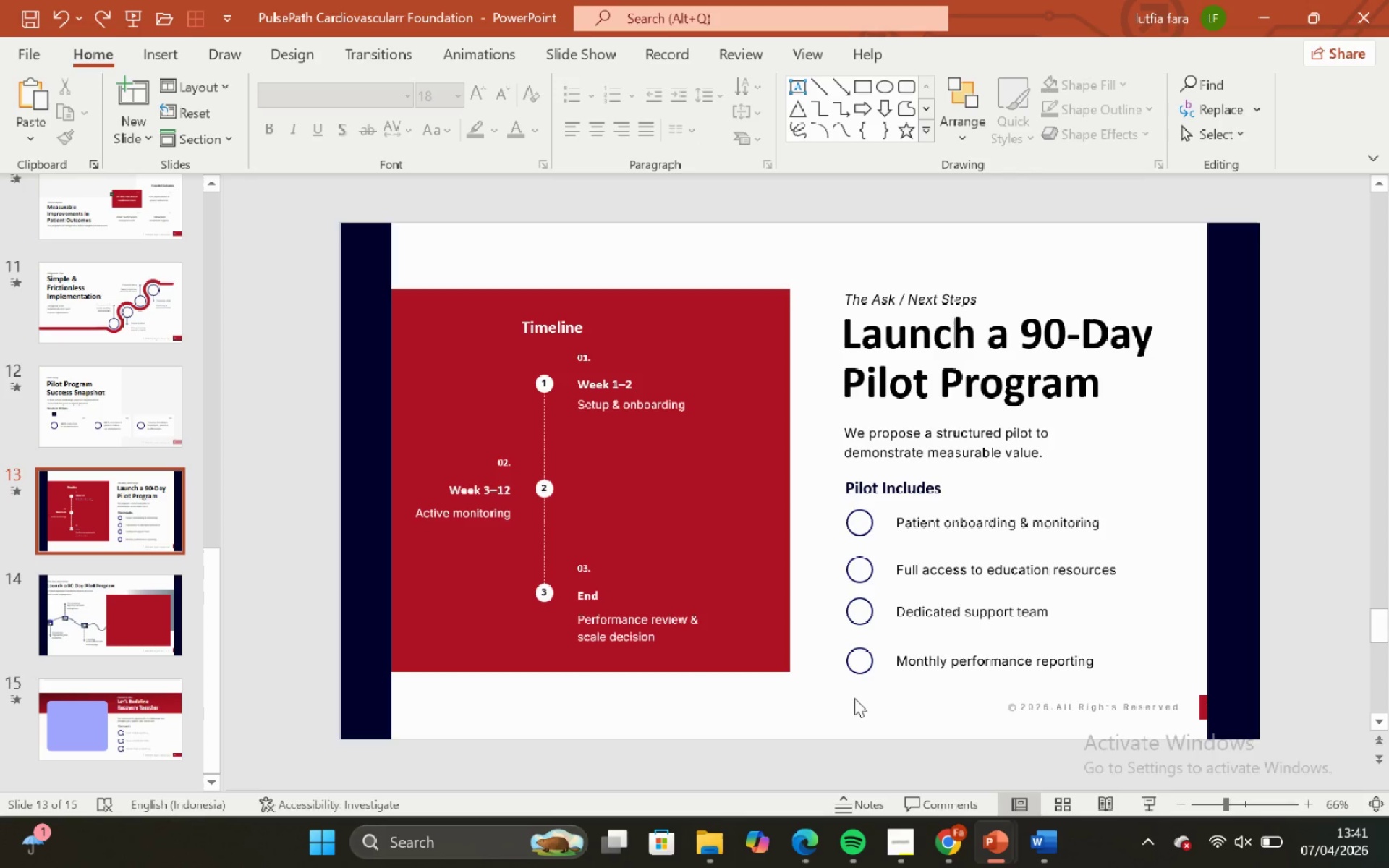 
double_click([854, 671])
 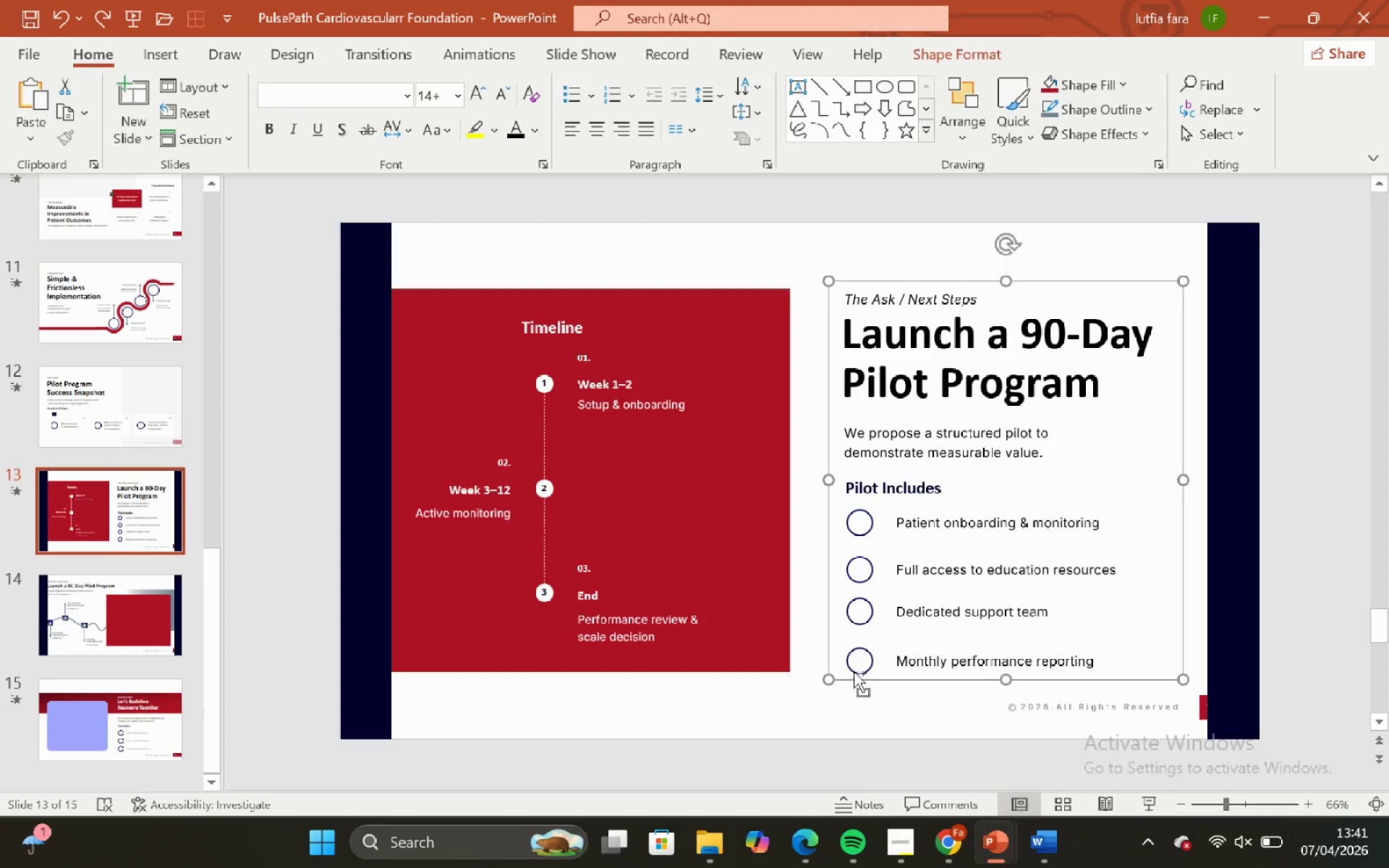 
key(Control+Shift+G)
 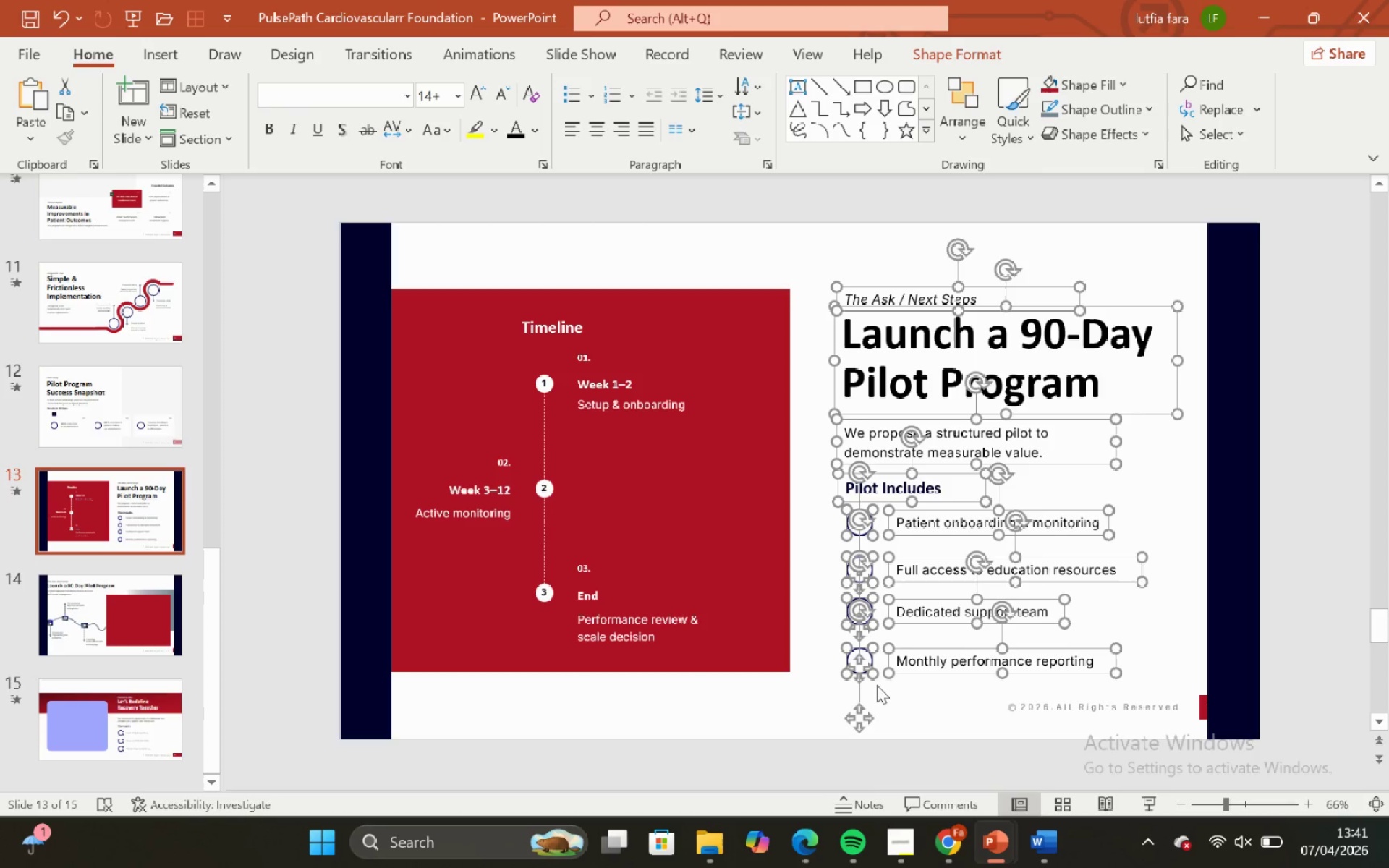 
left_click([927, 689])
 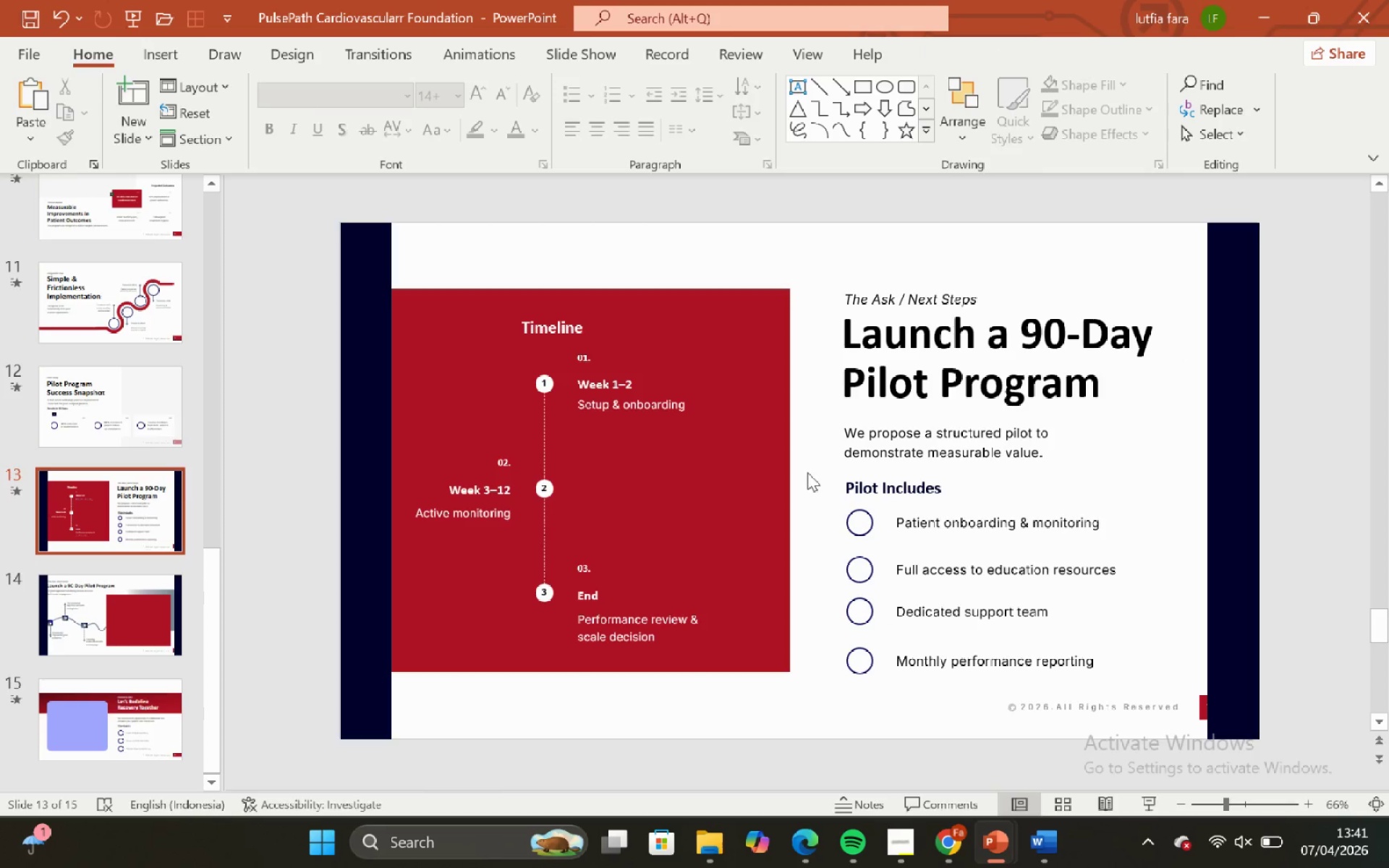 
left_click_drag(start_coordinate=[807, 471], to_coordinate=[1225, 739])
 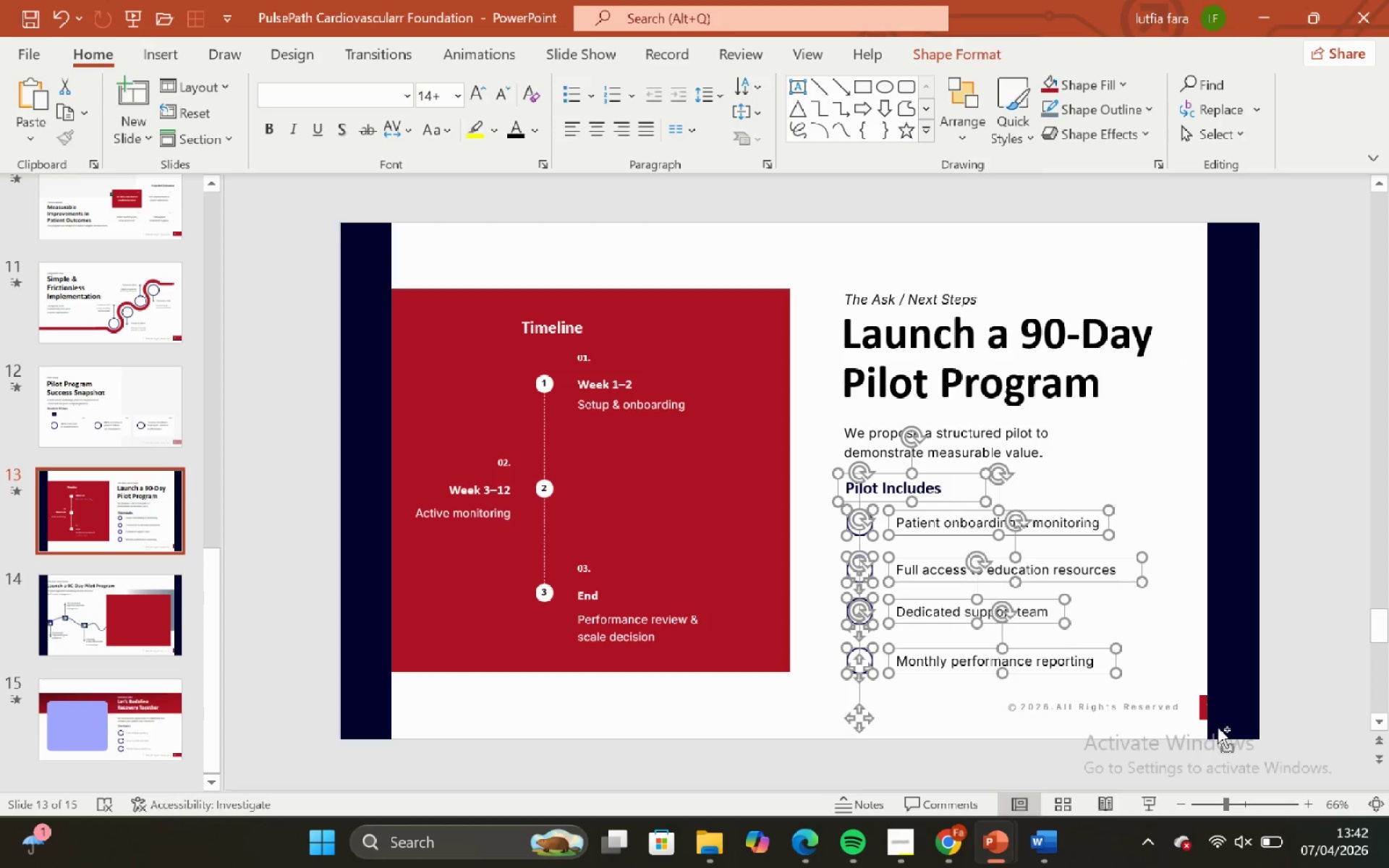 
key(Control+G)
 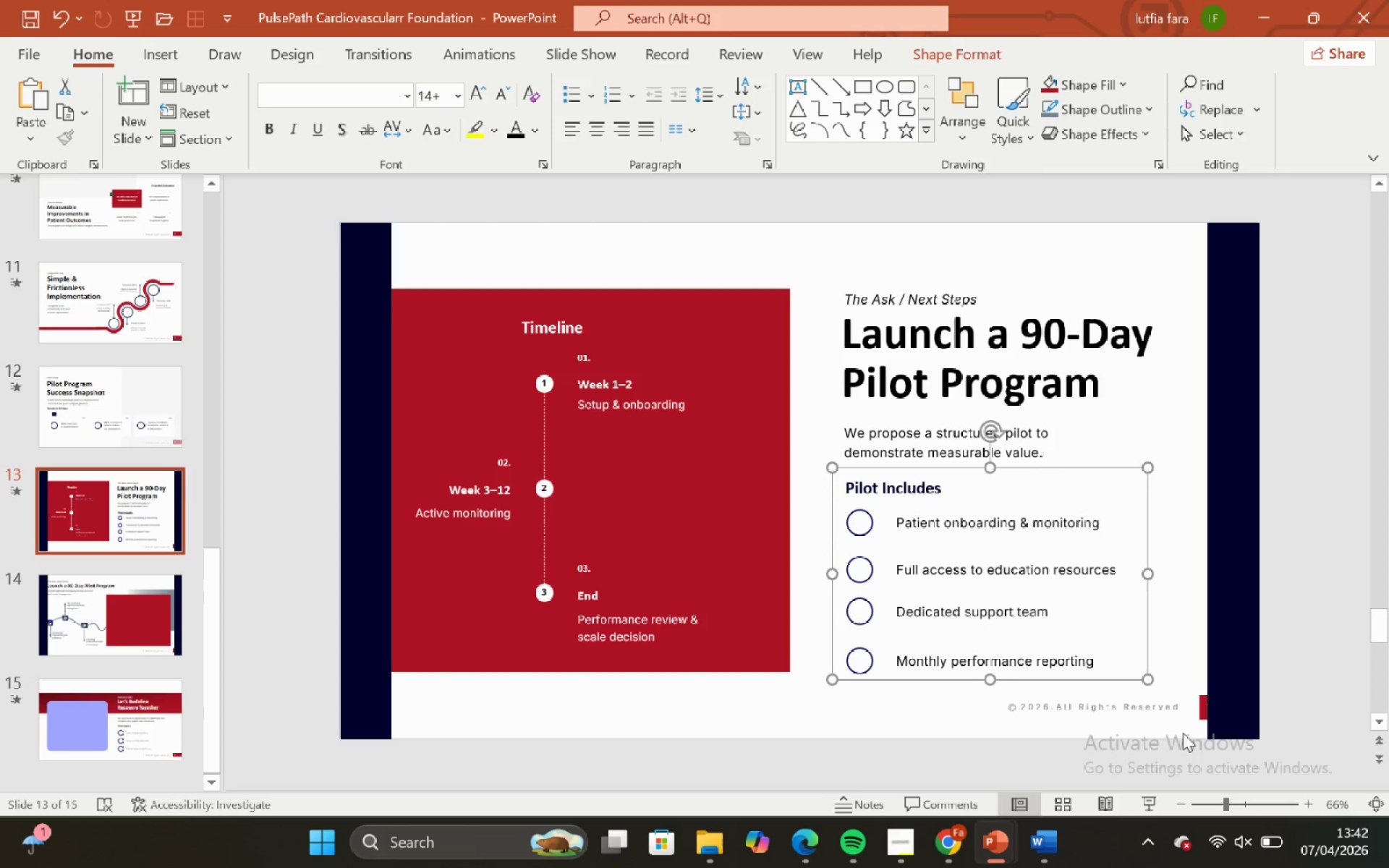 
key(Control+C)
 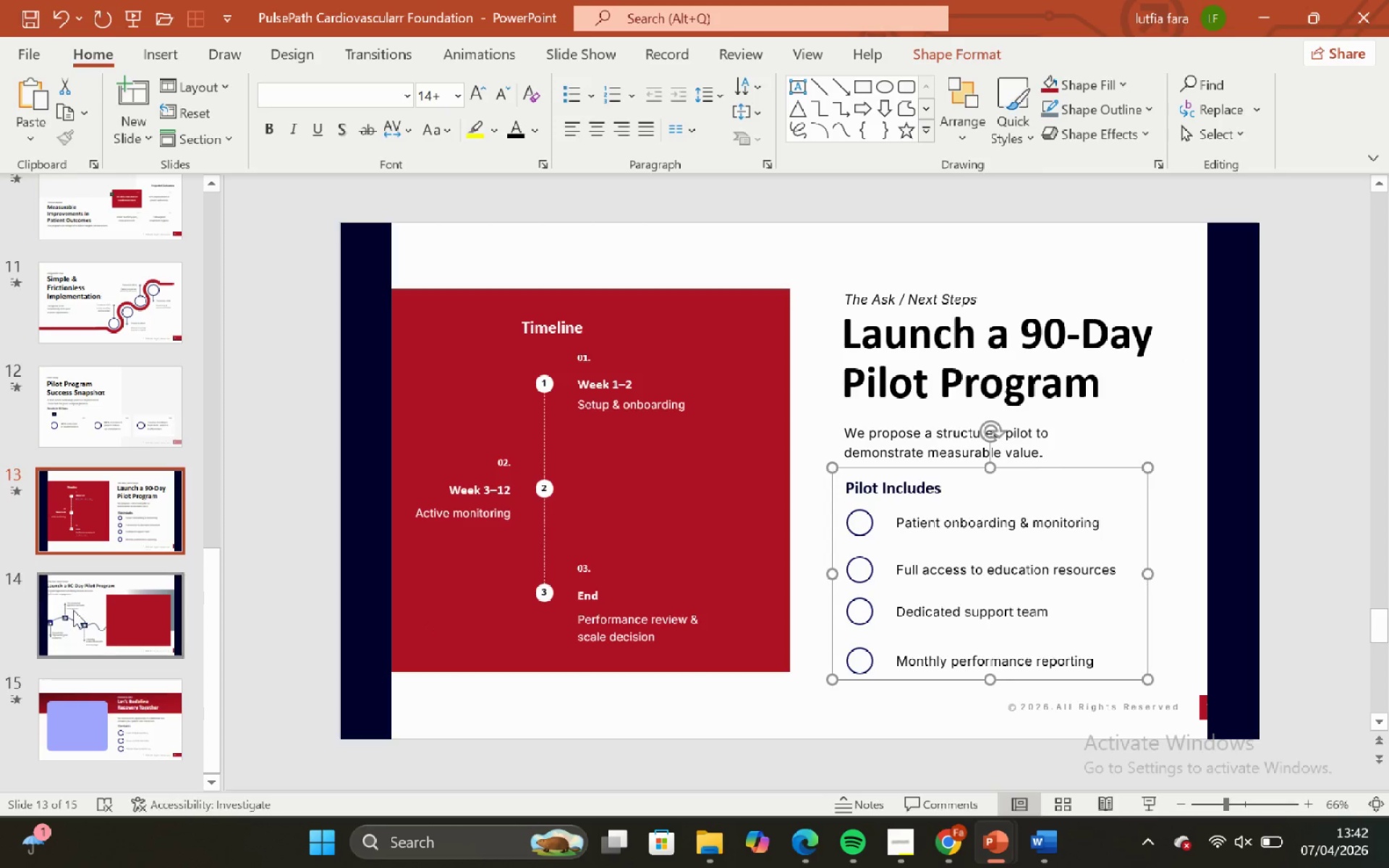 
left_click_drag(start_coordinate=[75, 610], to_coordinate=[82, 610])
 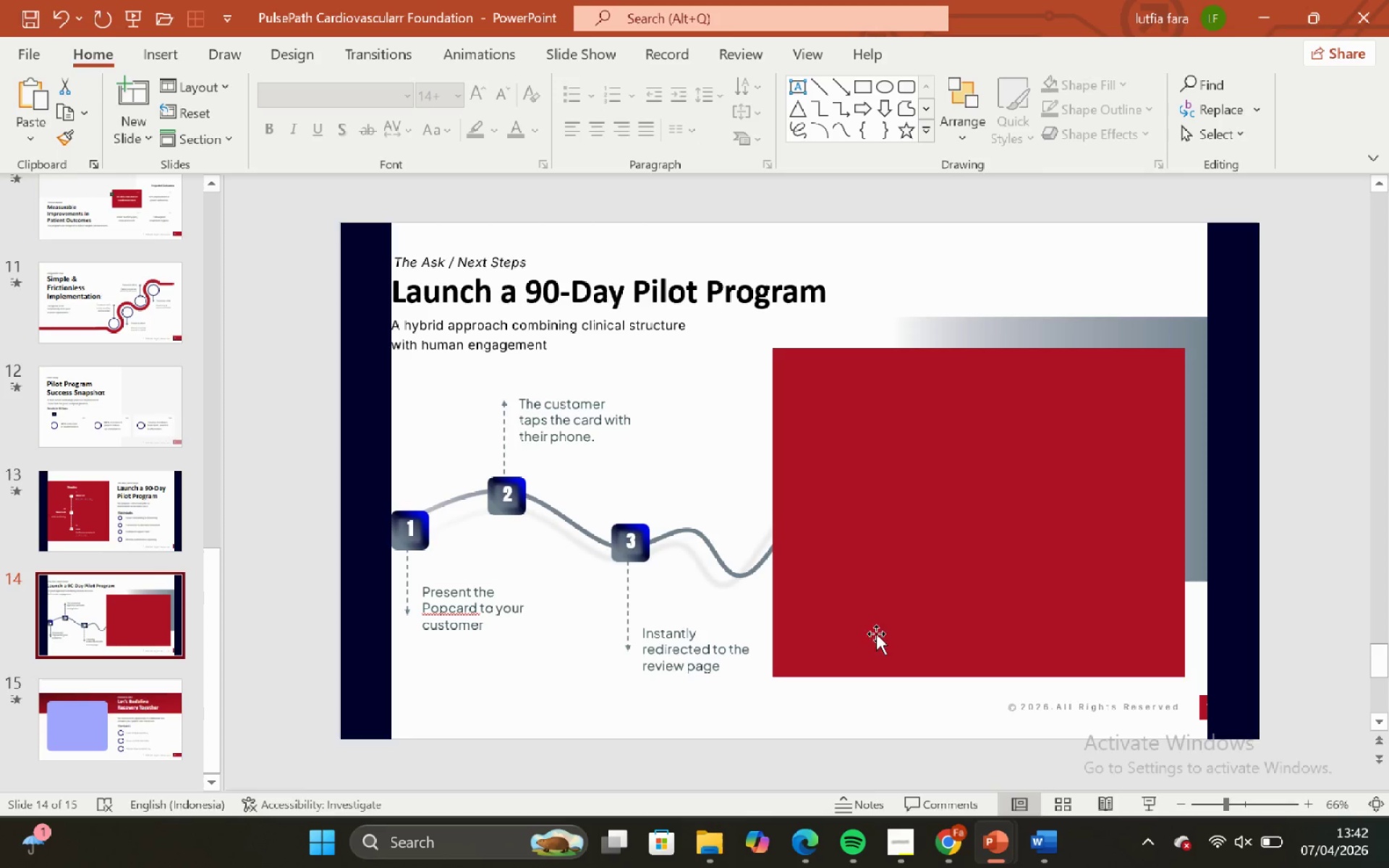 
key(Control+V)
 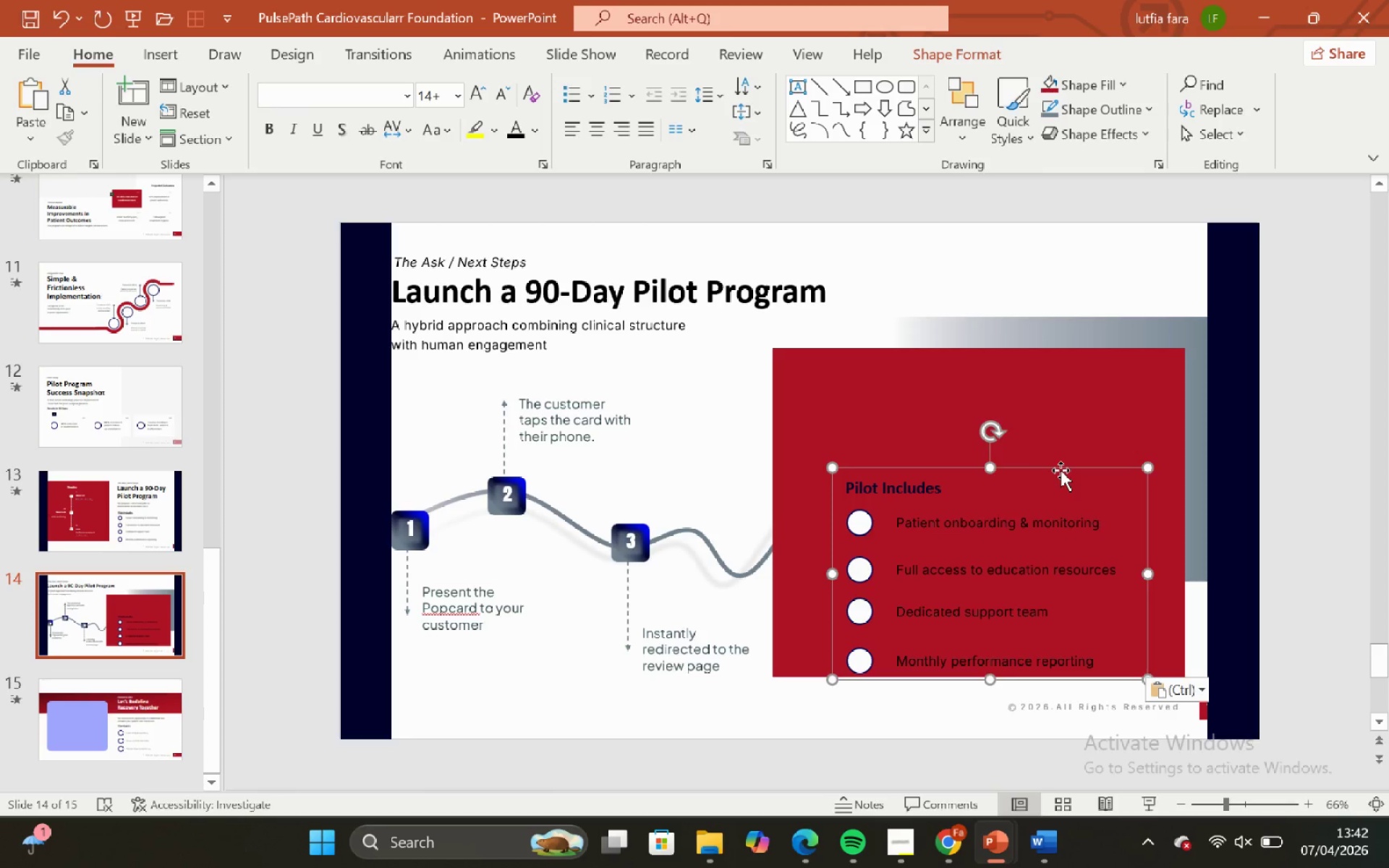 
left_click_drag(start_coordinate=[1058, 467], to_coordinate=[1023, 377])
 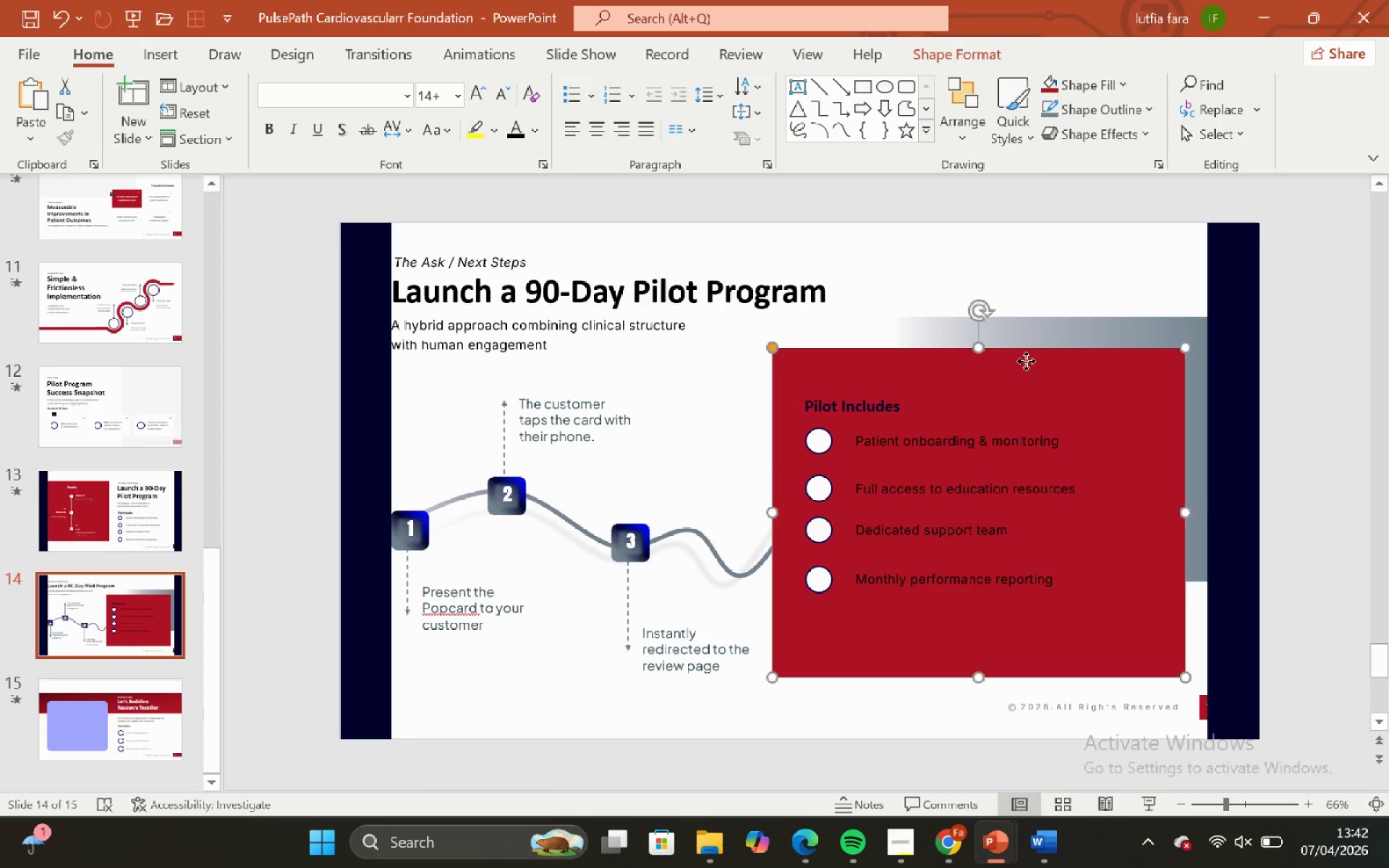 
hold_key(key=ShiftLeft, duration=2.69)
 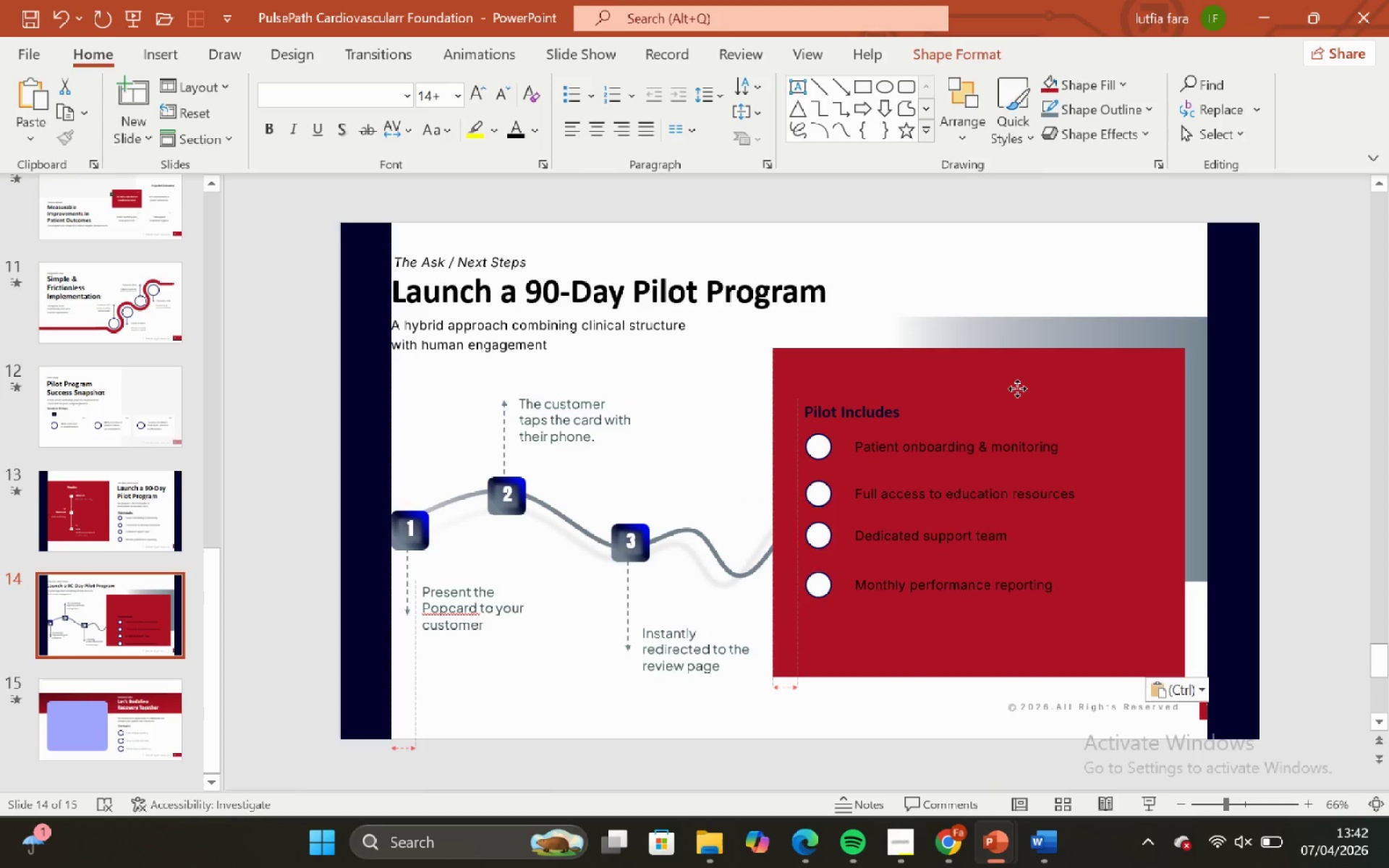 
left_click([1026, 361])
 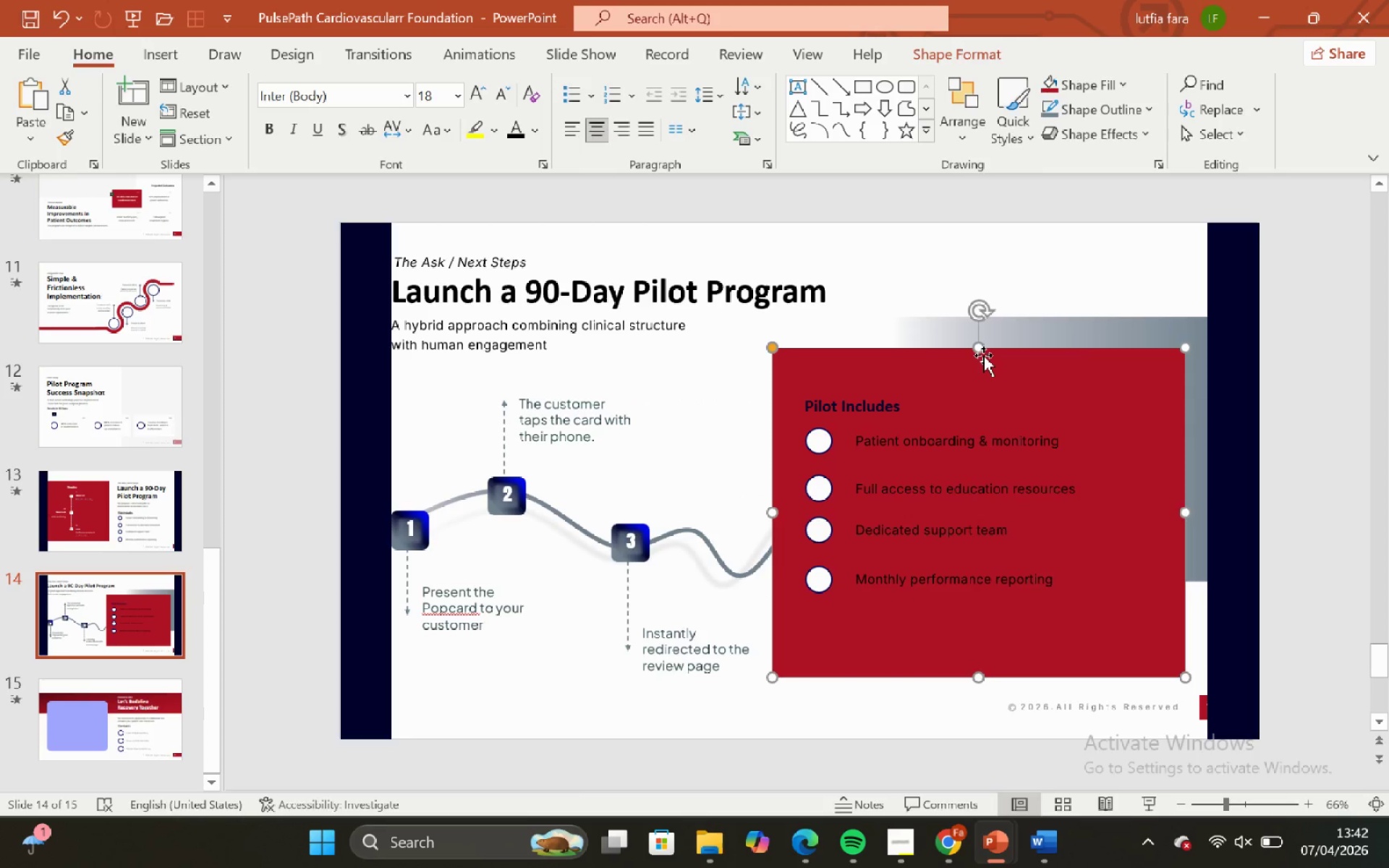 
hold_key(key=ControlLeft, duration=0.56)
hold_key(key=ShiftLeft, duration=0.55)
left_click_drag(start_coordinate=[969, 346], to_coordinate=[974, 350])
 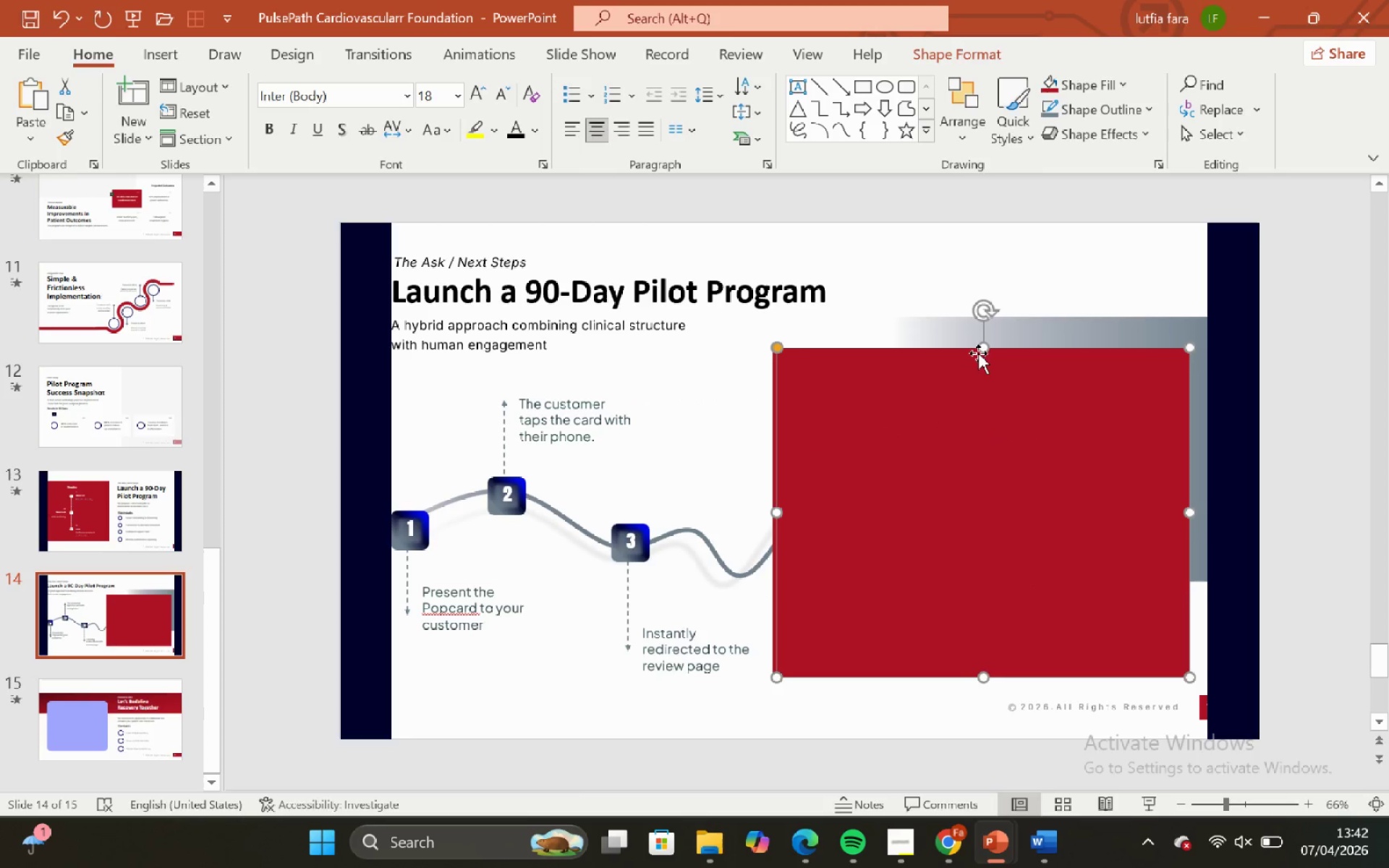 
key(Control+Z)
 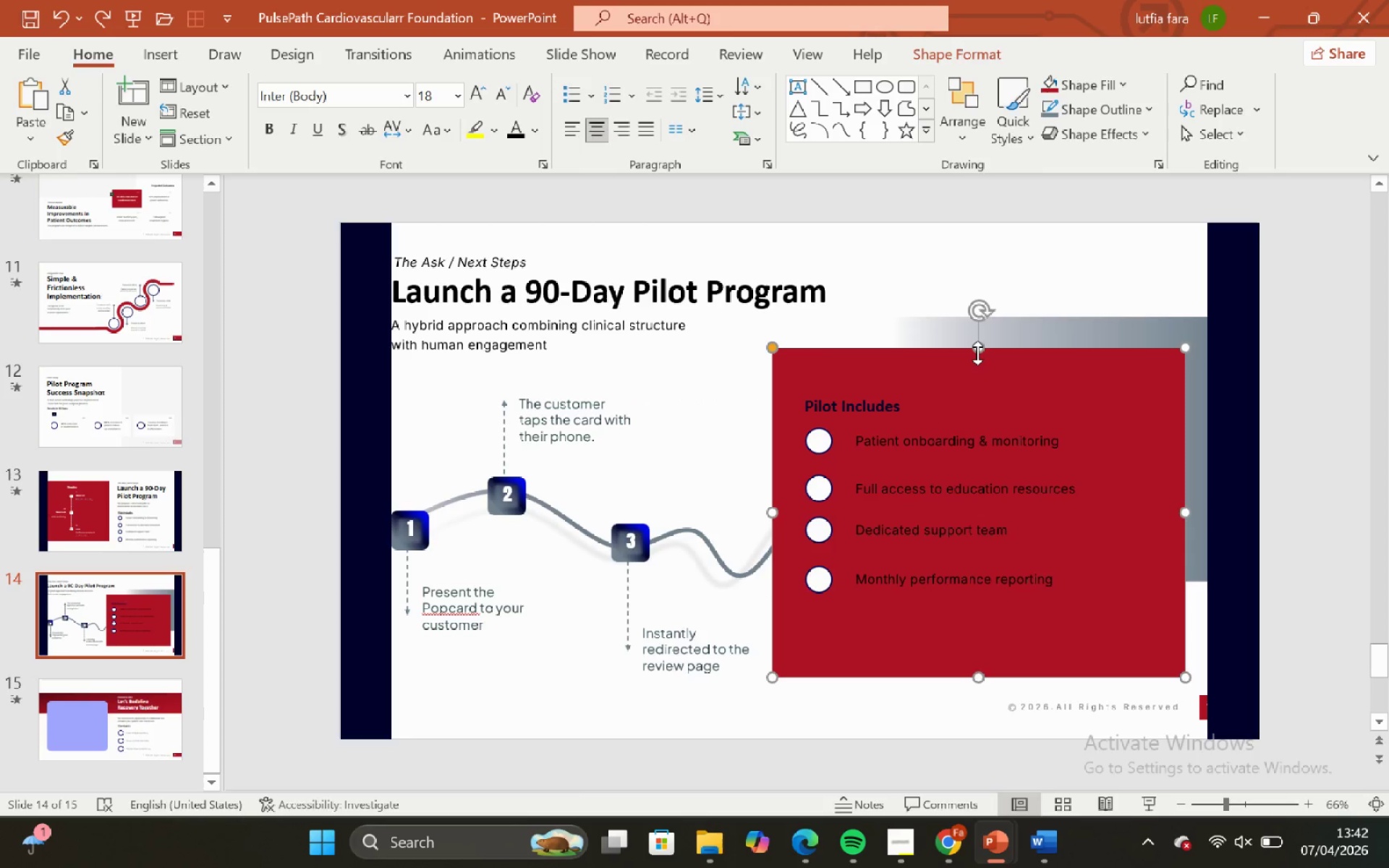 
hold_key(key=ControlLeft, duration=0.86)
hold_key(key=ShiftLeft, duration=0.78)
left_click_drag(start_coordinate=[977, 353], to_coordinate=[990, 371])
 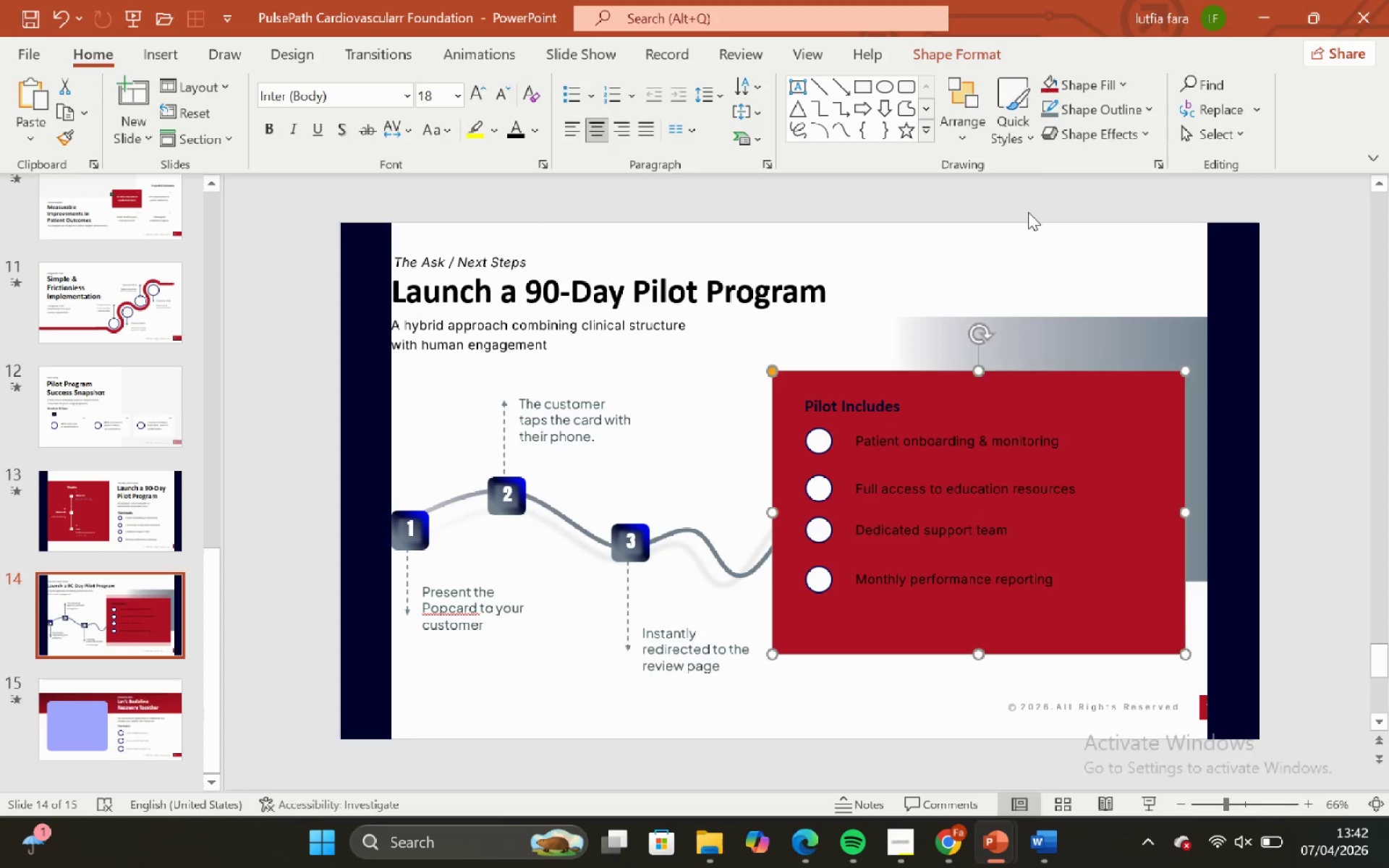 
left_click([1028, 212])
 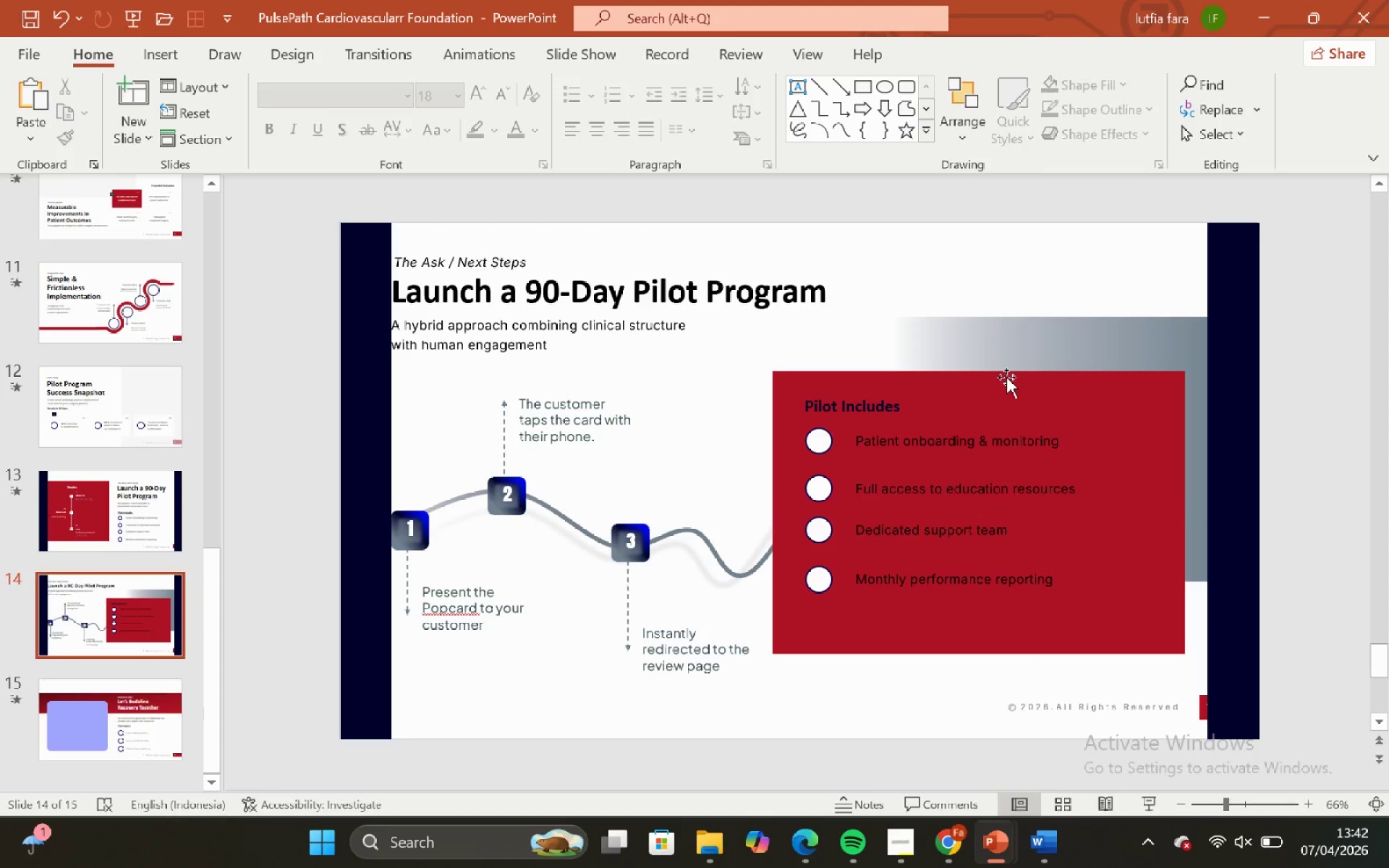 
left_click([1006, 377])
 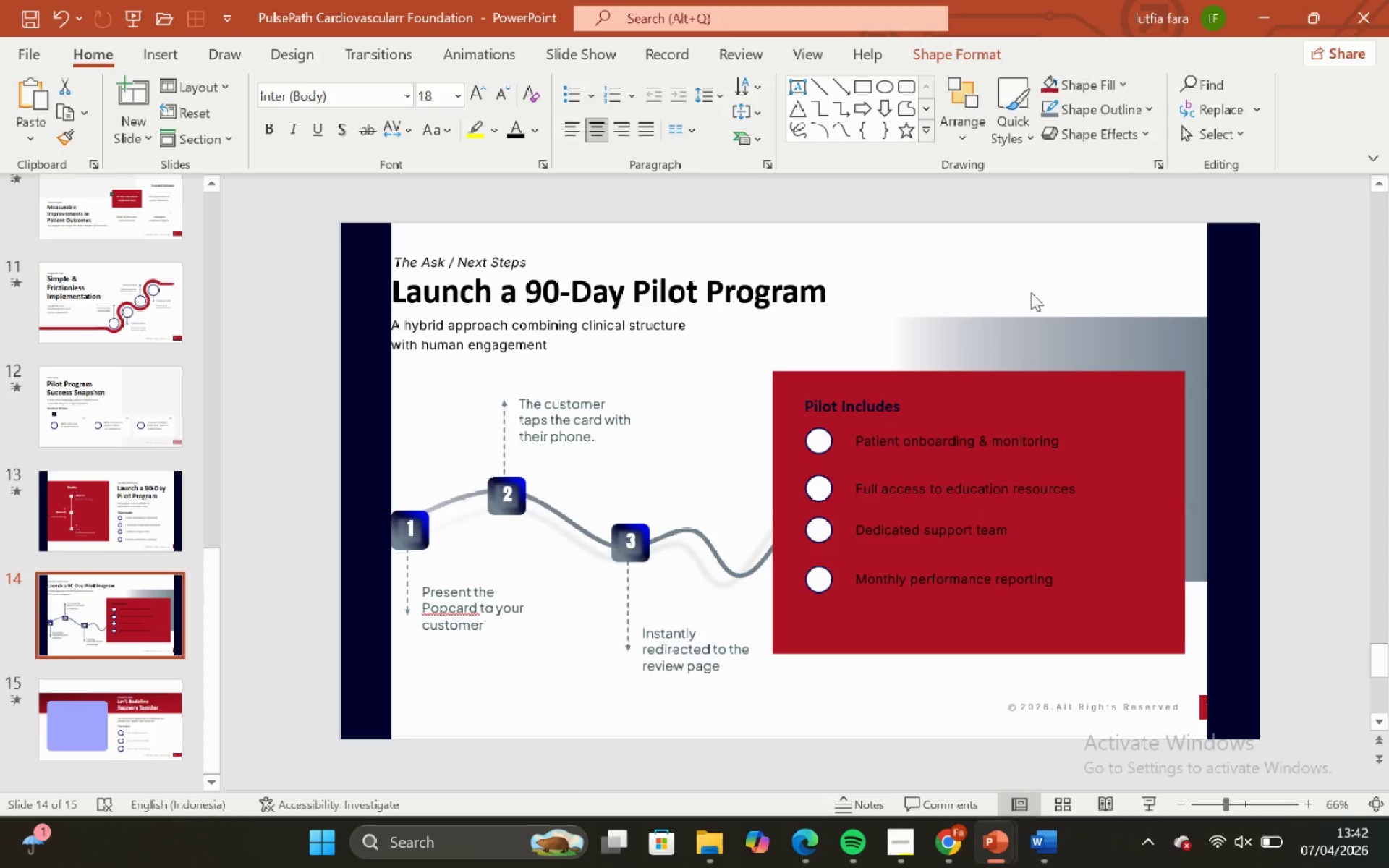 
left_click_drag(start_coordinate=[1031, 292], to_coordinate=[1037, 304])
 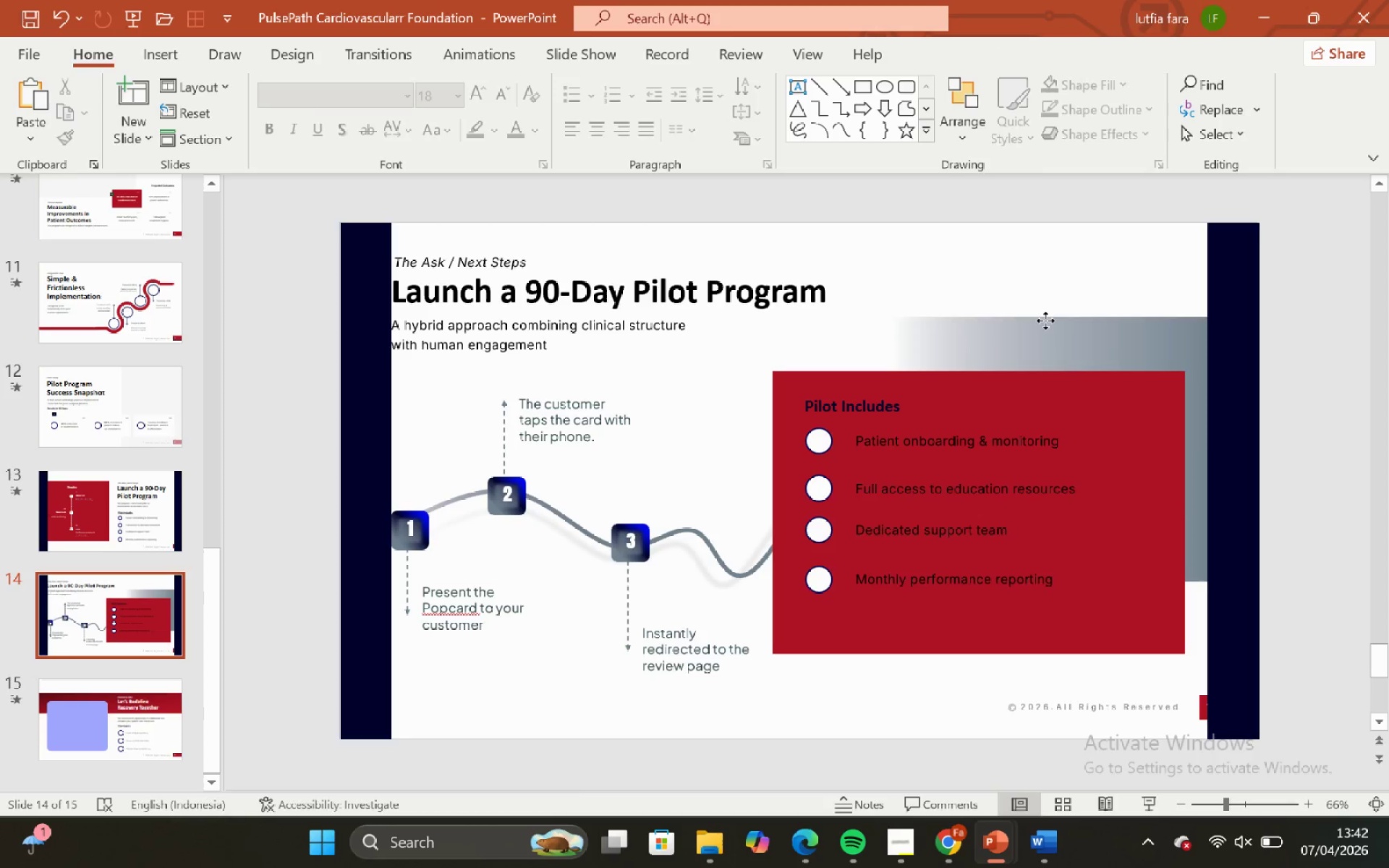 
double_click([1045, 320])
 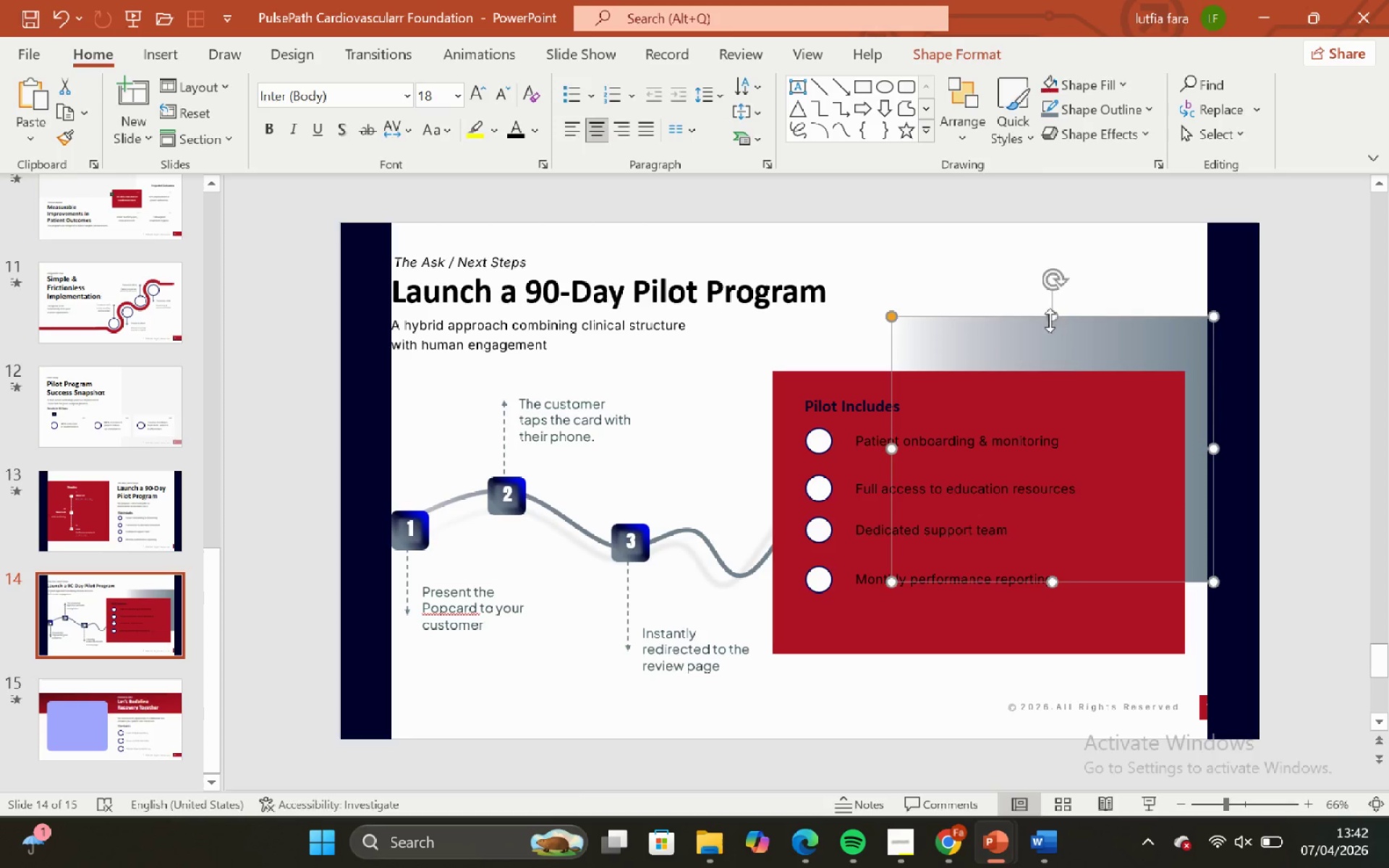 
hold_key(key=ShiftLeft, duration=1.58)
left_click_drag(start_coordinate=[1050, 320], to_coordinate=[1050, 337])
 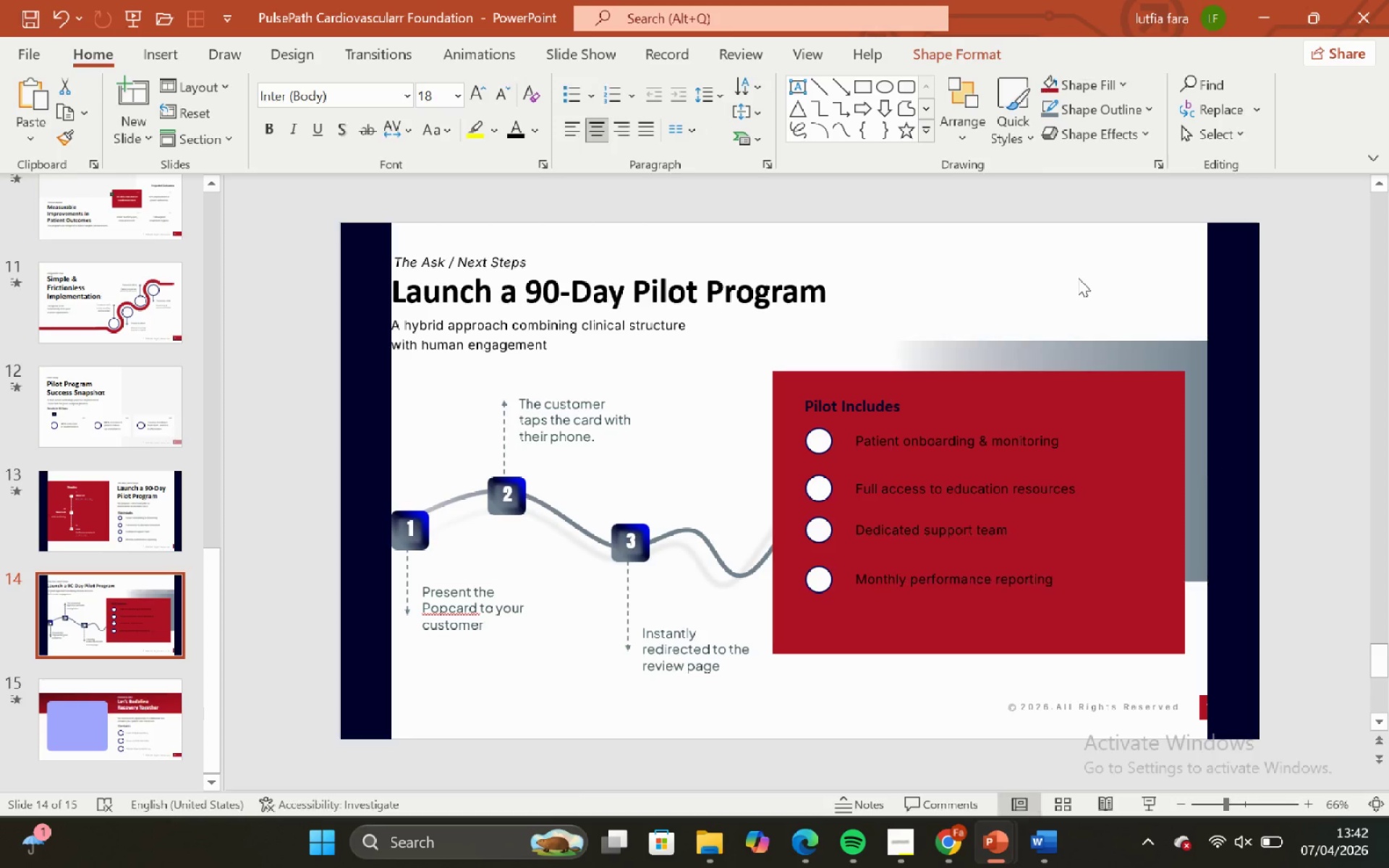 
left_click_drag(start_coordinate=[1078, 278], to_coordinate=[1084, 292])
 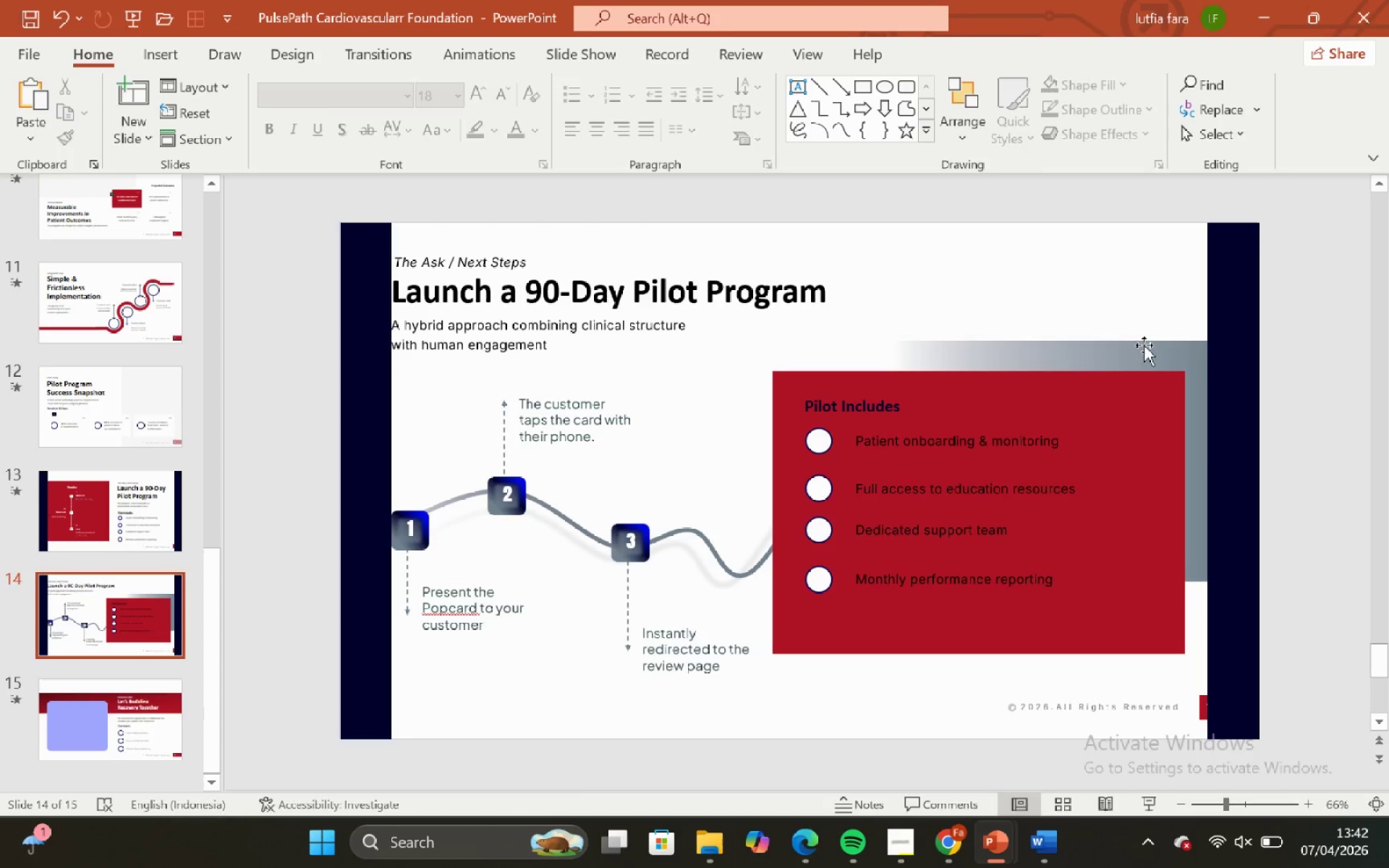 
left_click([1144, 345])
 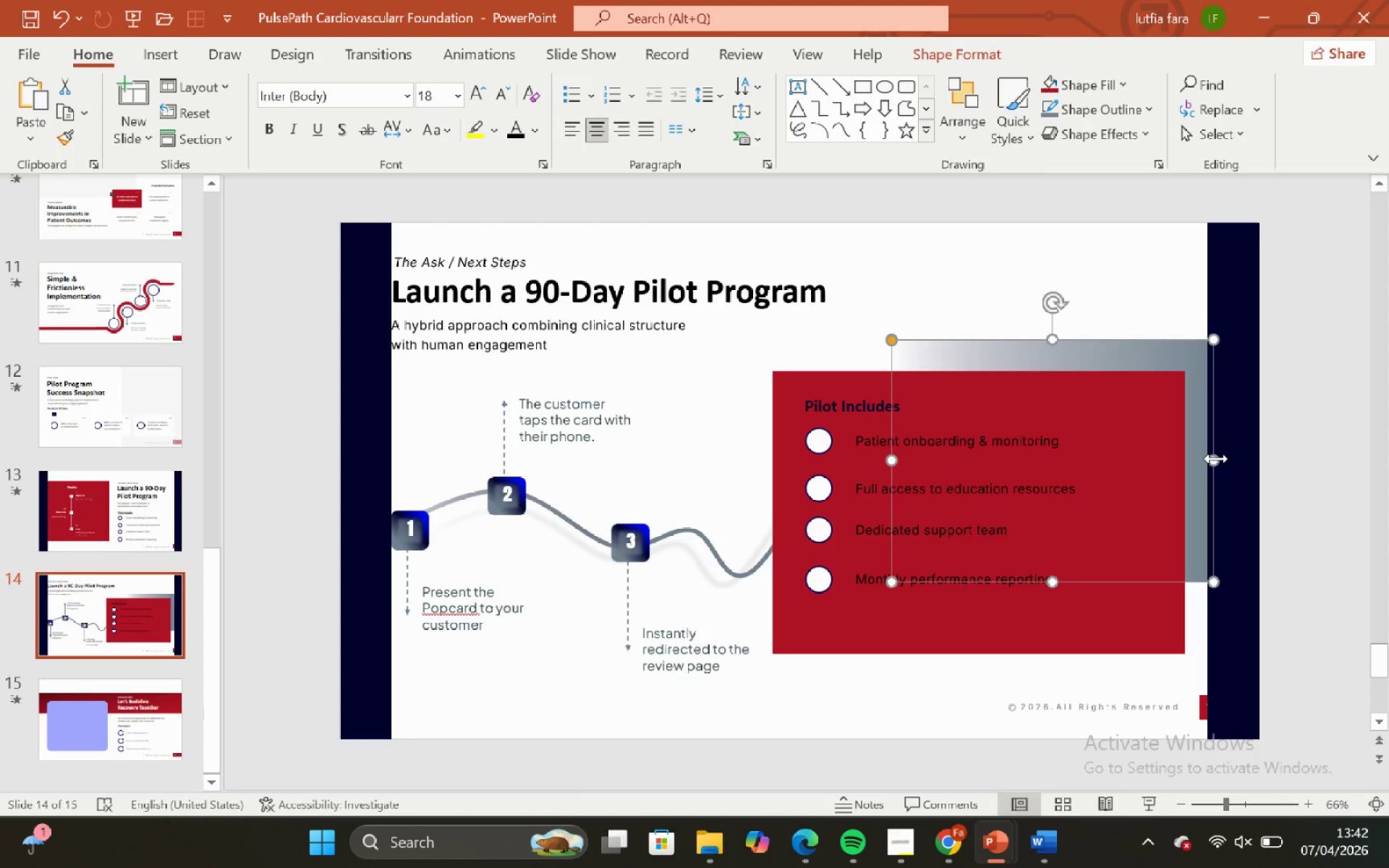 
left_click_drag(start_coordinate=[1215, 459], to_coordinate=[1206, 456])
 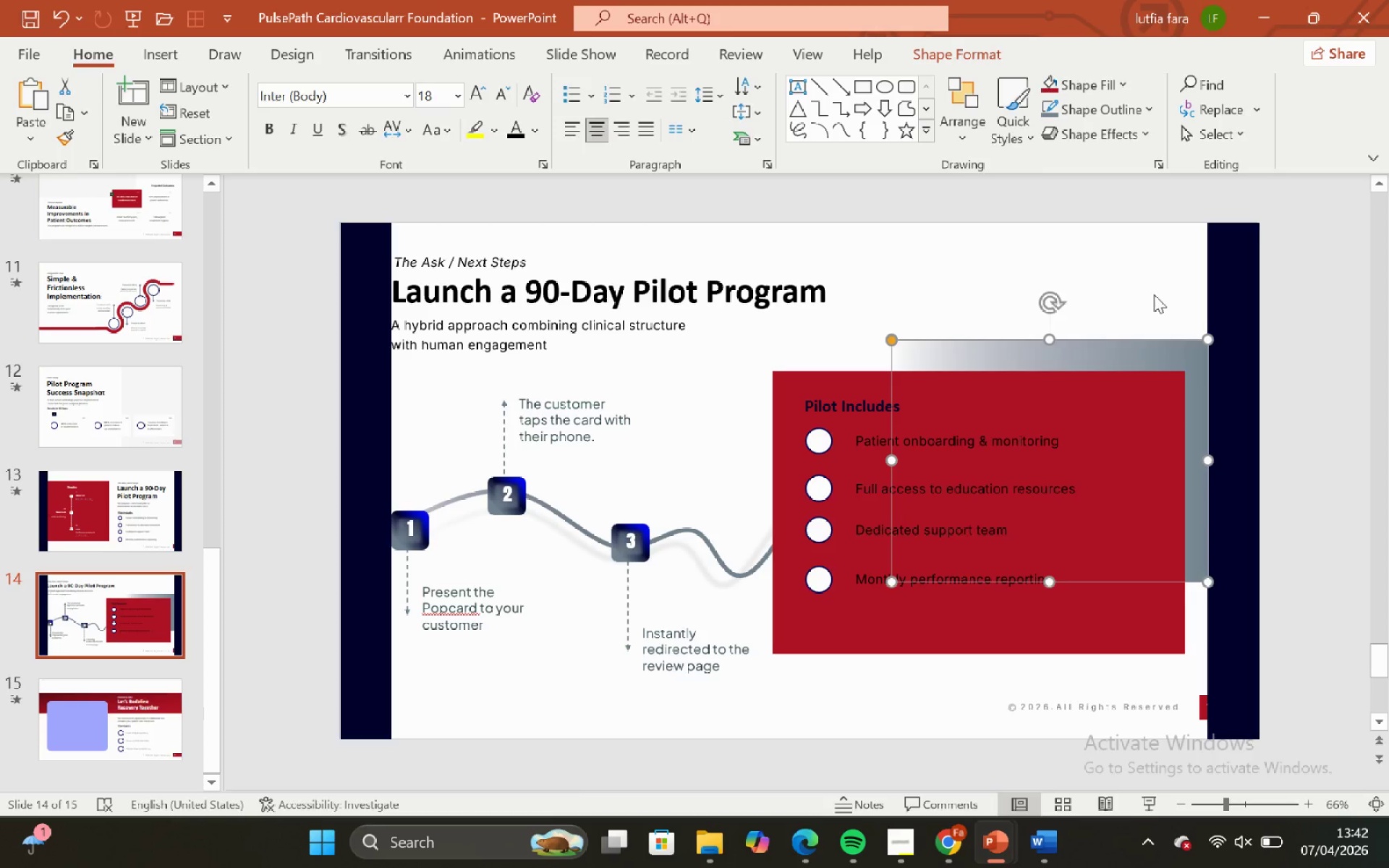 
left_click([1154, 294])
 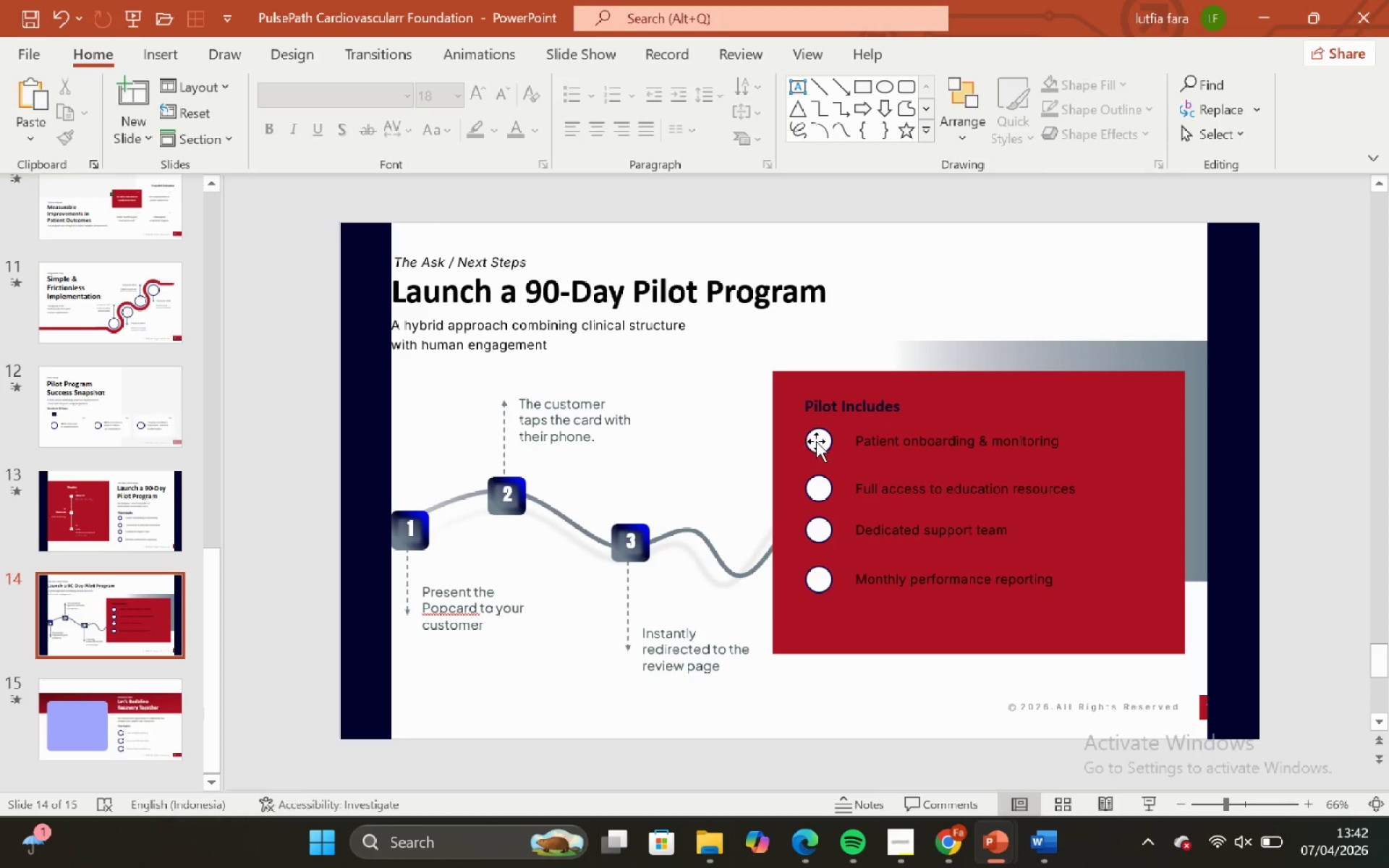 
left_click([822, 441])
 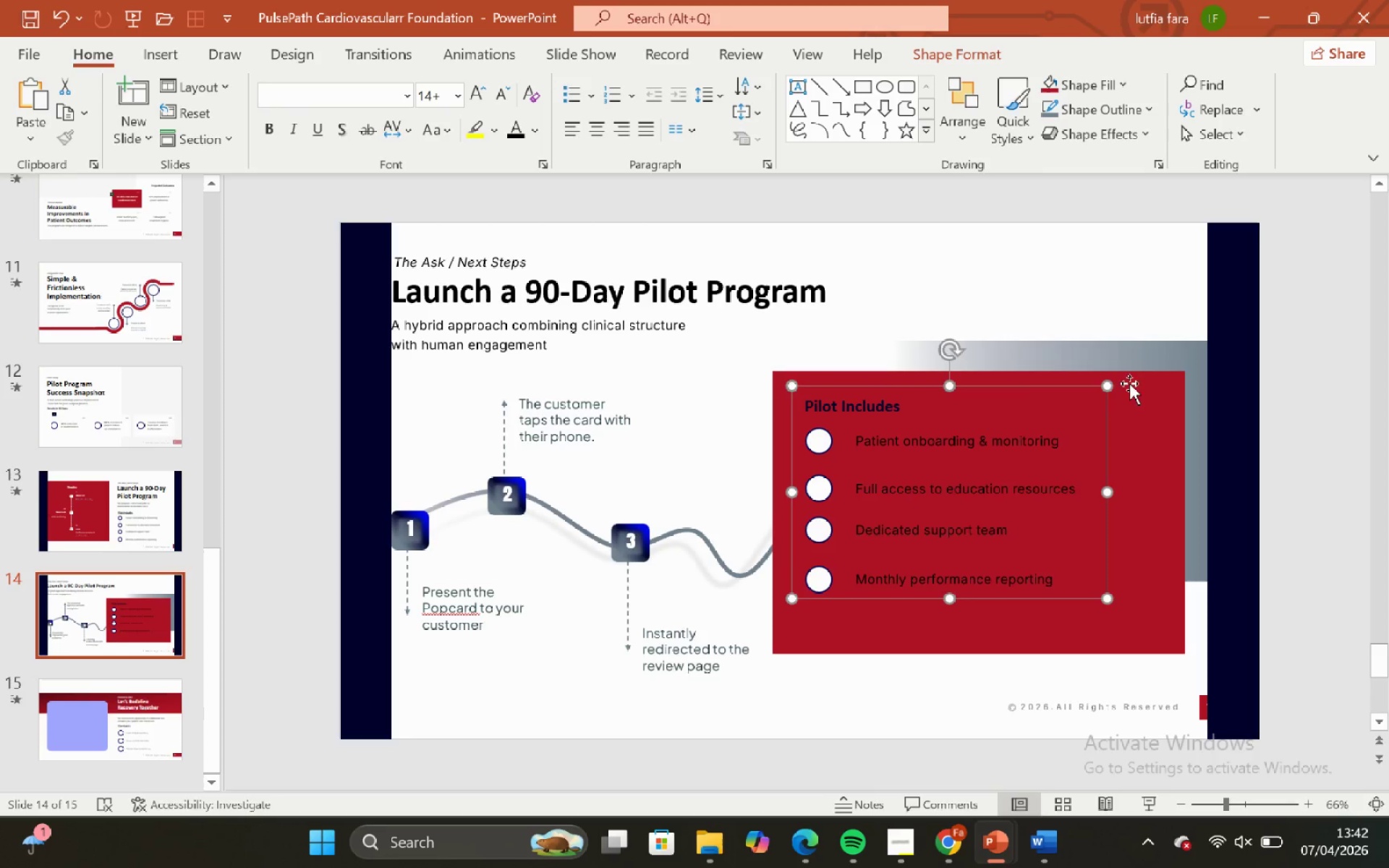 
hold_key(key=ShiftLeft, duration=0.7)
left_click([1134, 410])
 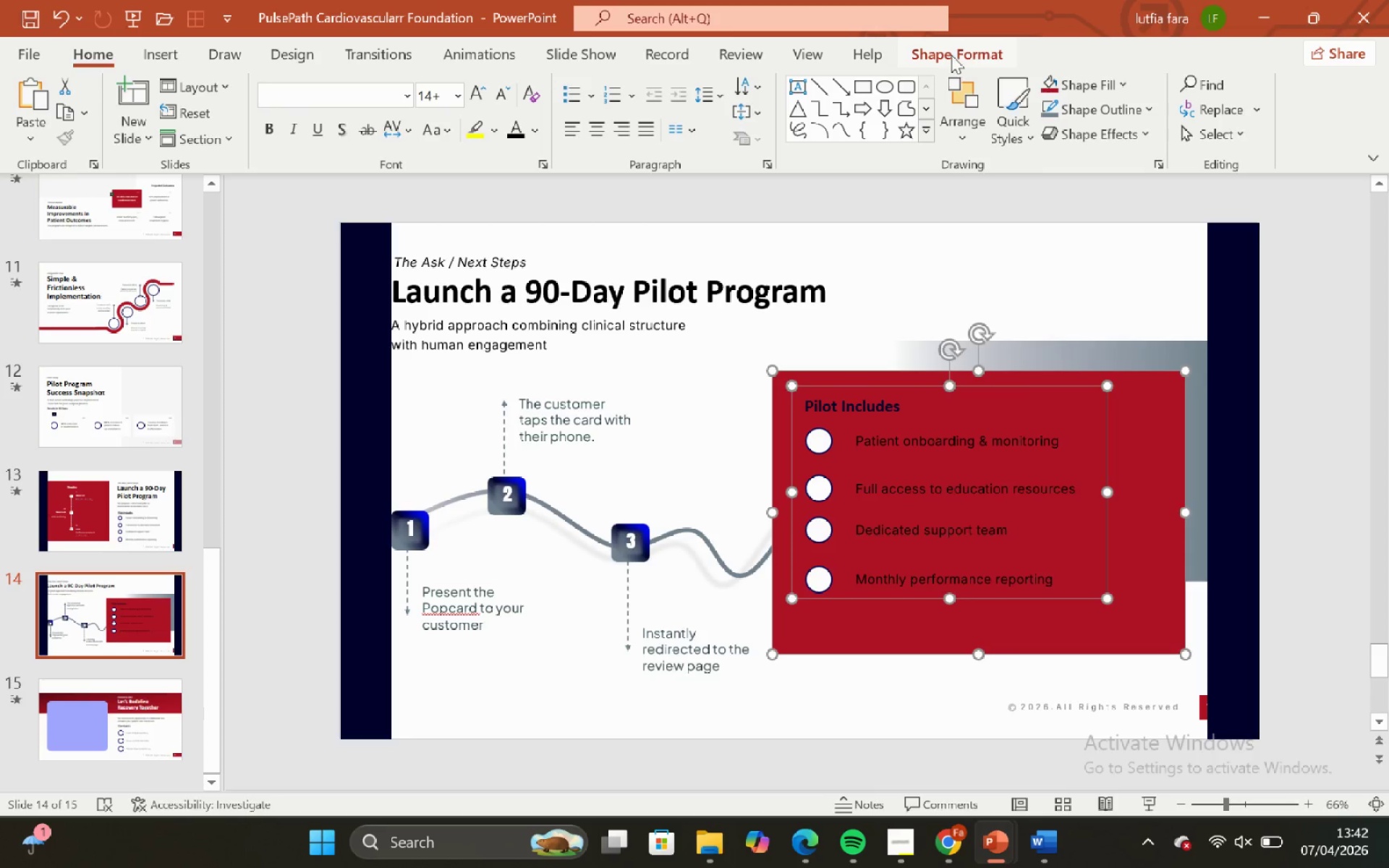 
left_click_drag(start_coordinate=[951, 55], to_coordinate=[960, 55])
 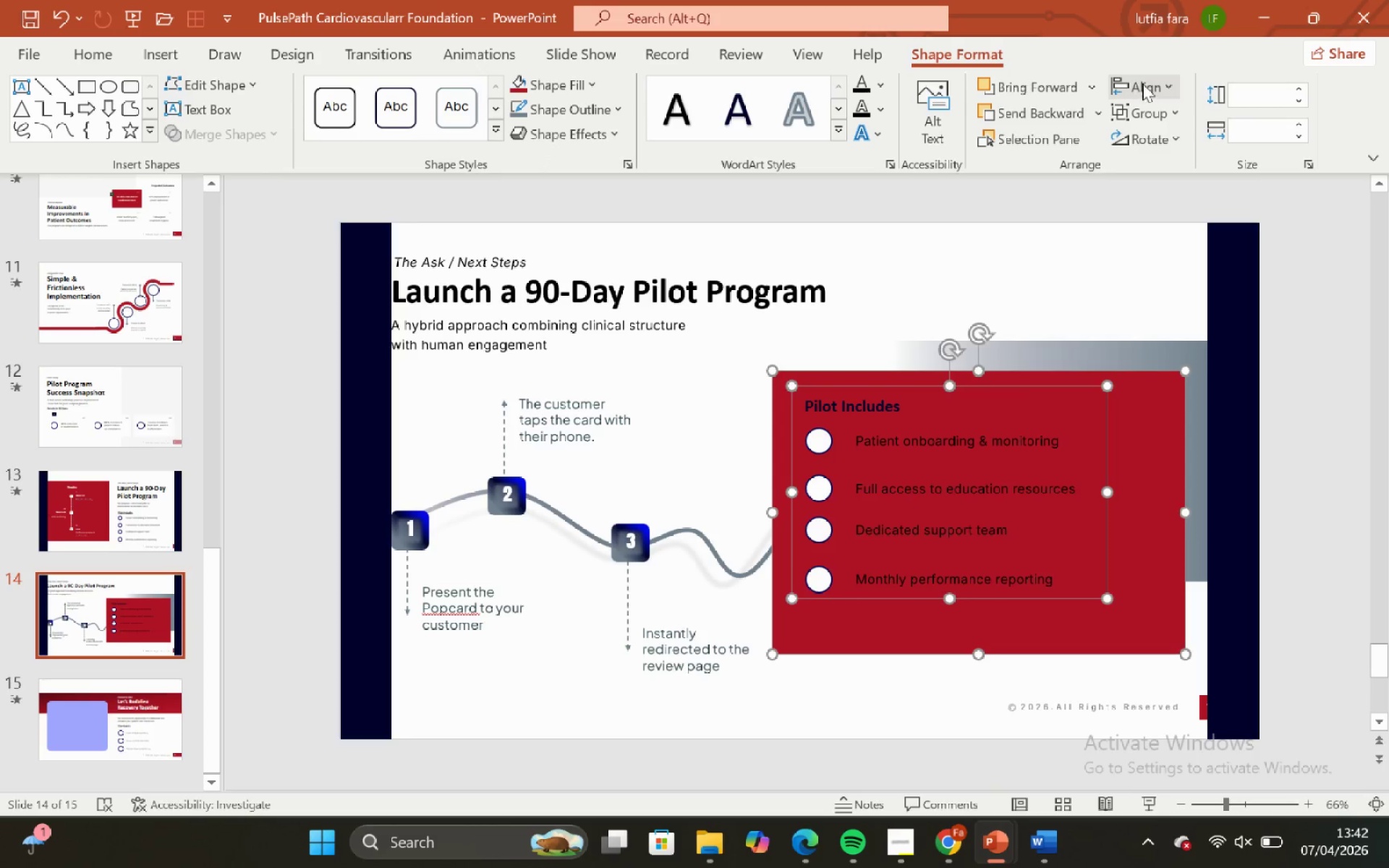 
left_click_drag(start_coordinate=[1142, 83], to_coordinate=[1147, 82])
 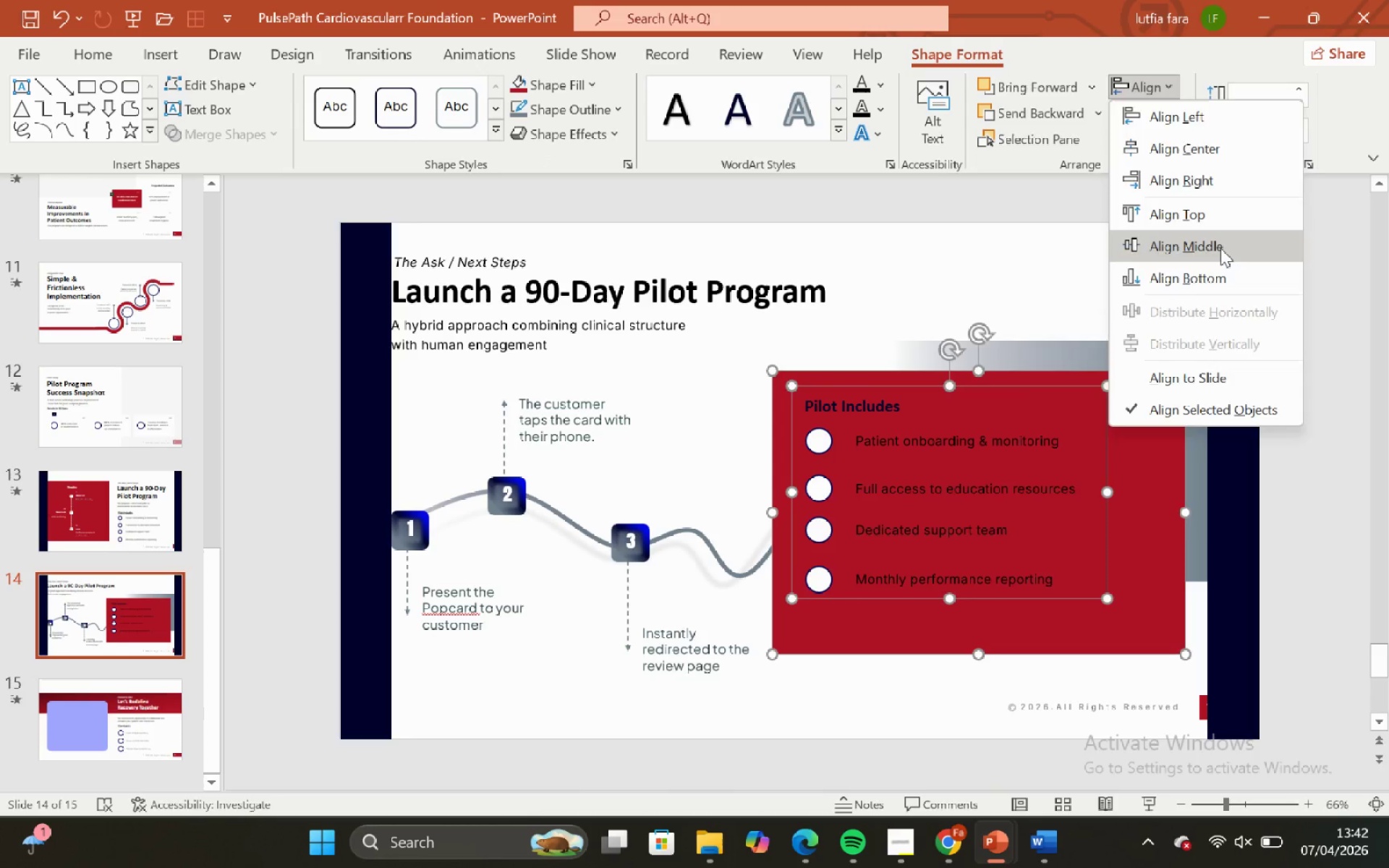 
left_click_drag(start_coordinate=[1220, 248], to_coordinate=[1215, 250])
 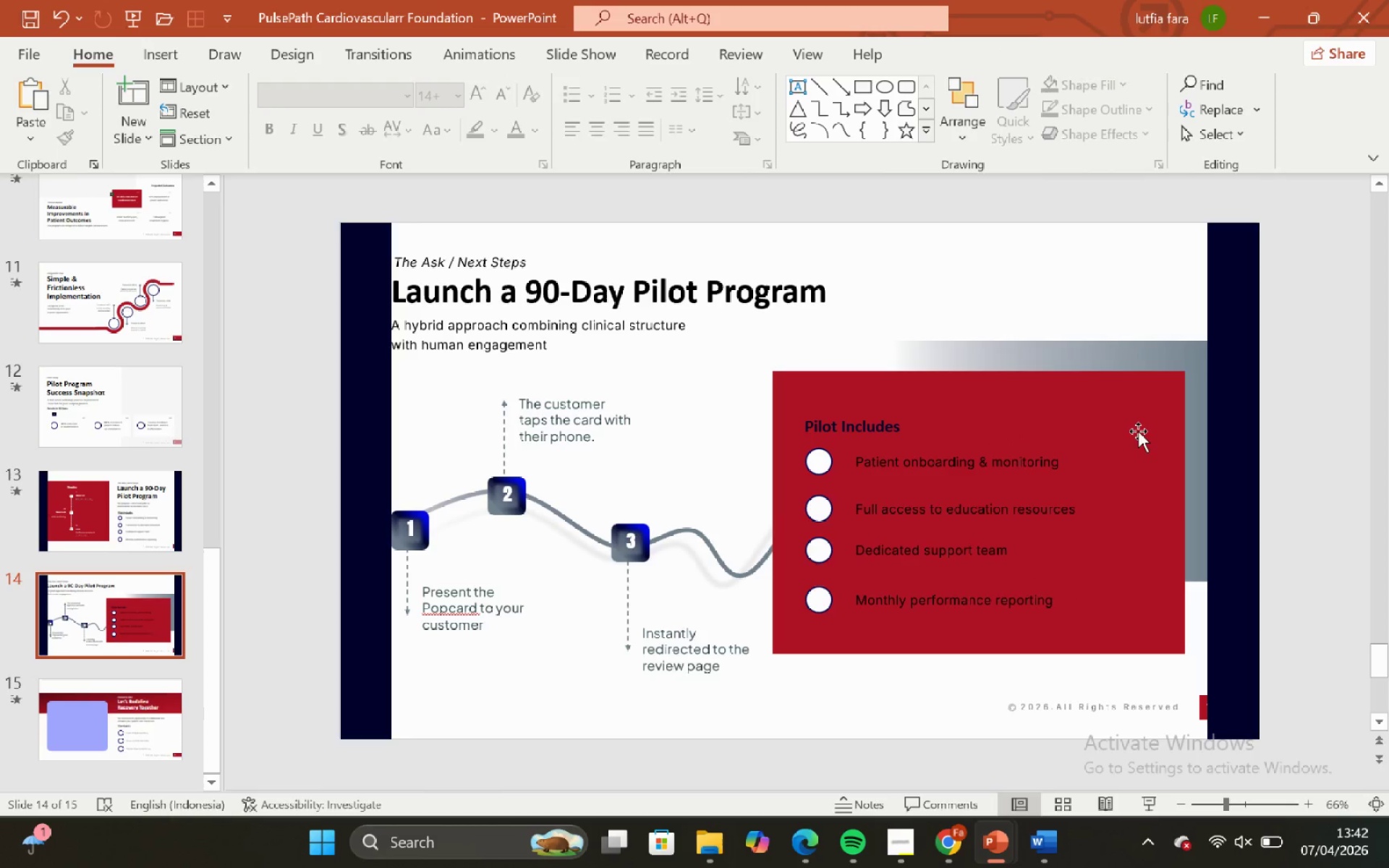 
left_click([1140, 429])
 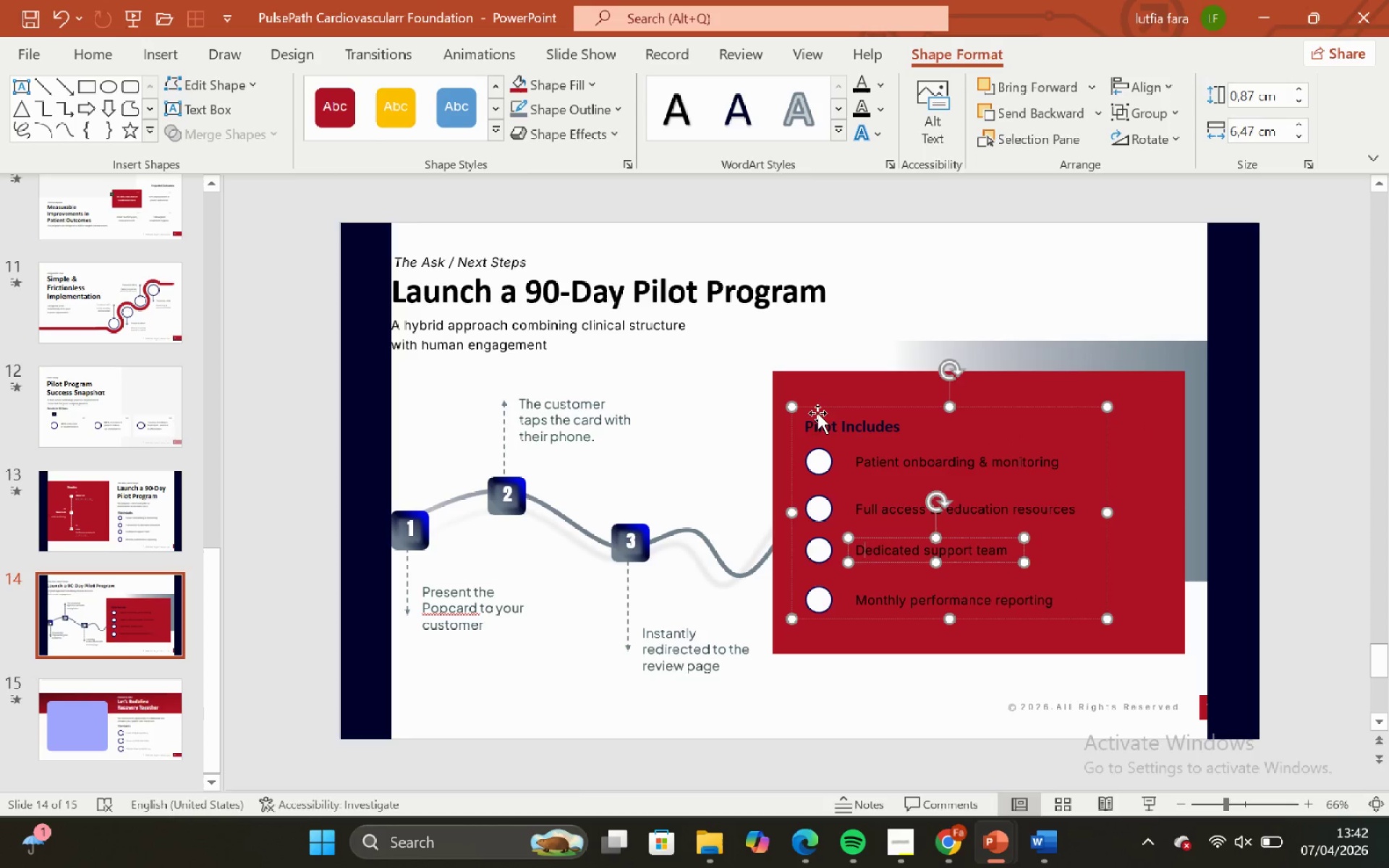 
left_click([818, 409])
 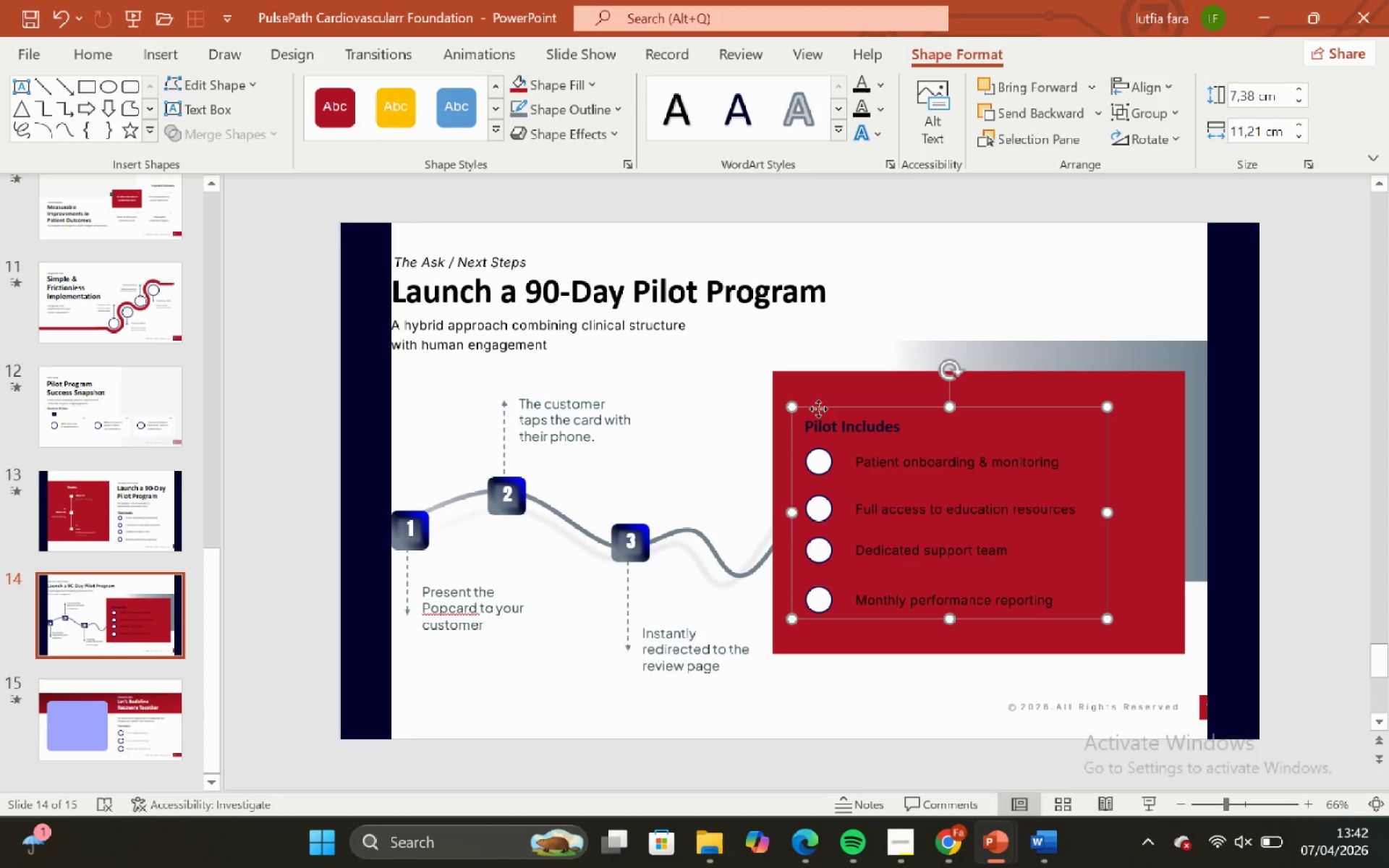 
left_click_drag(start_coordinate=[818, 409], to_coordinate=[880, 404])
 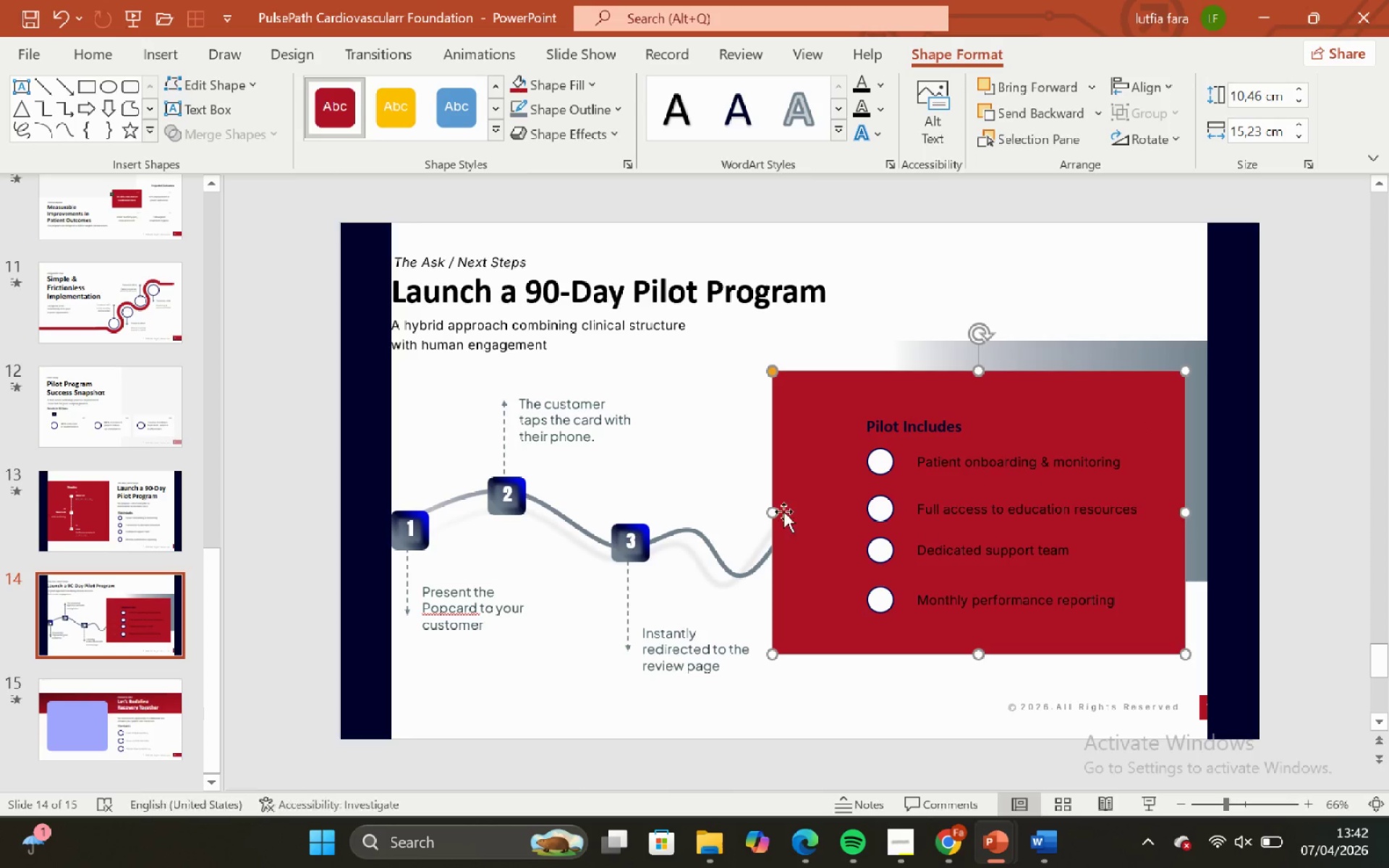 
hold_key(key=ShiftLeft, duration=2.42)
 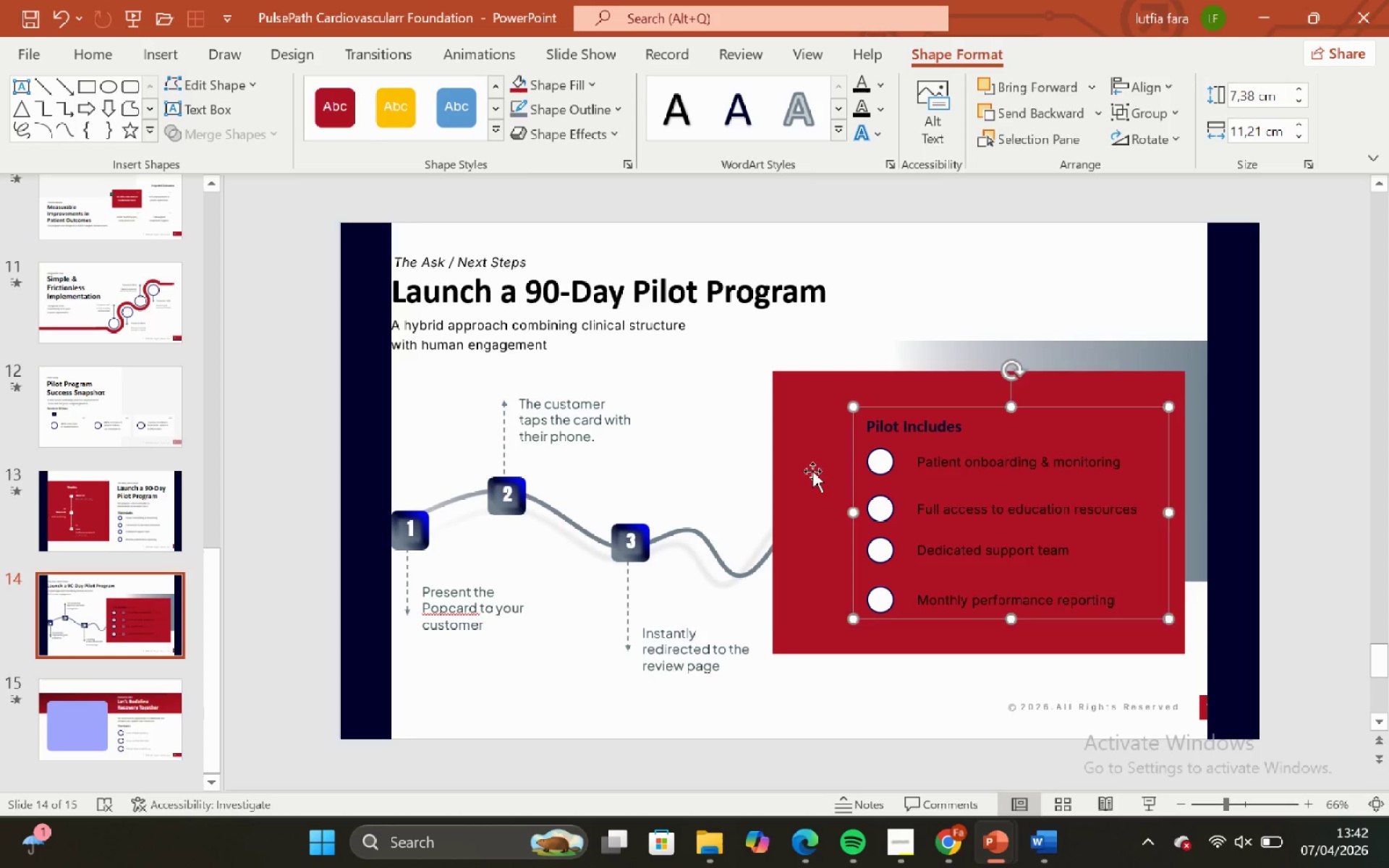 
left_click([812, 471])
 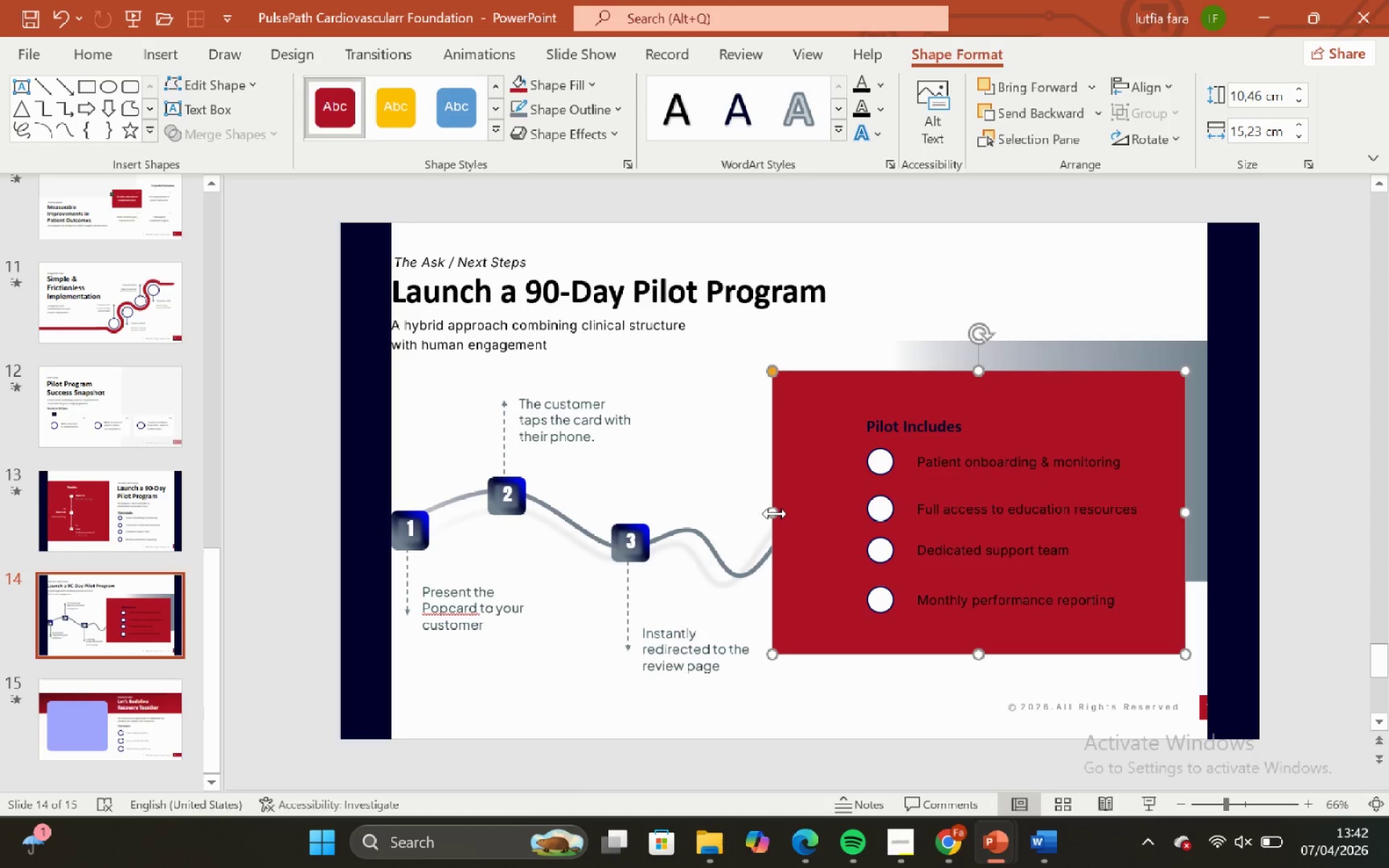 
hold_key(key=ShiftLeft, duration=2.69)
left_click_drag(start_coordinate=[775, 514], to_coordinate=[847, 504])
 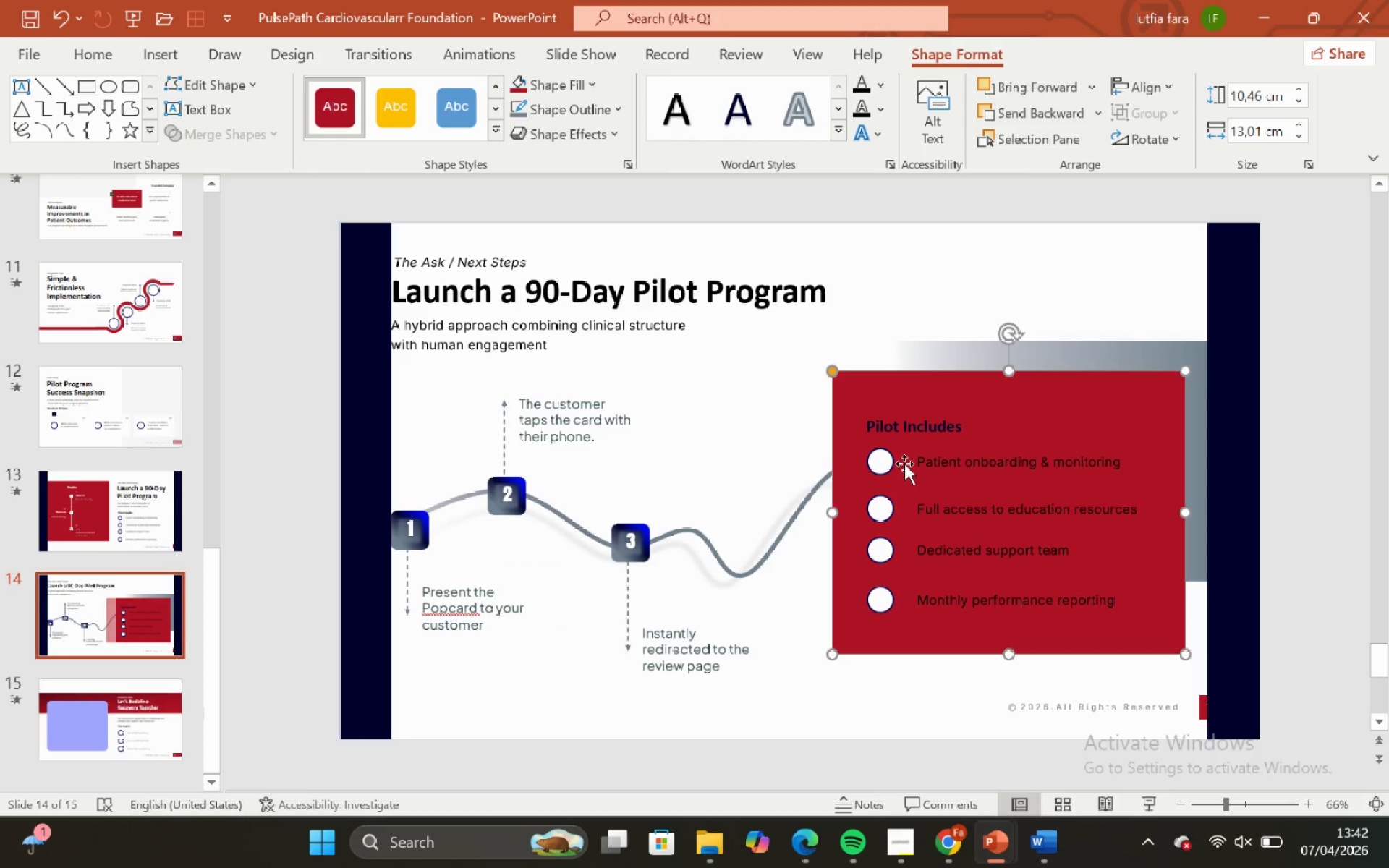 
hold_key(key=ShiftLeft, duration=1.05)
left_click([889, 454])
 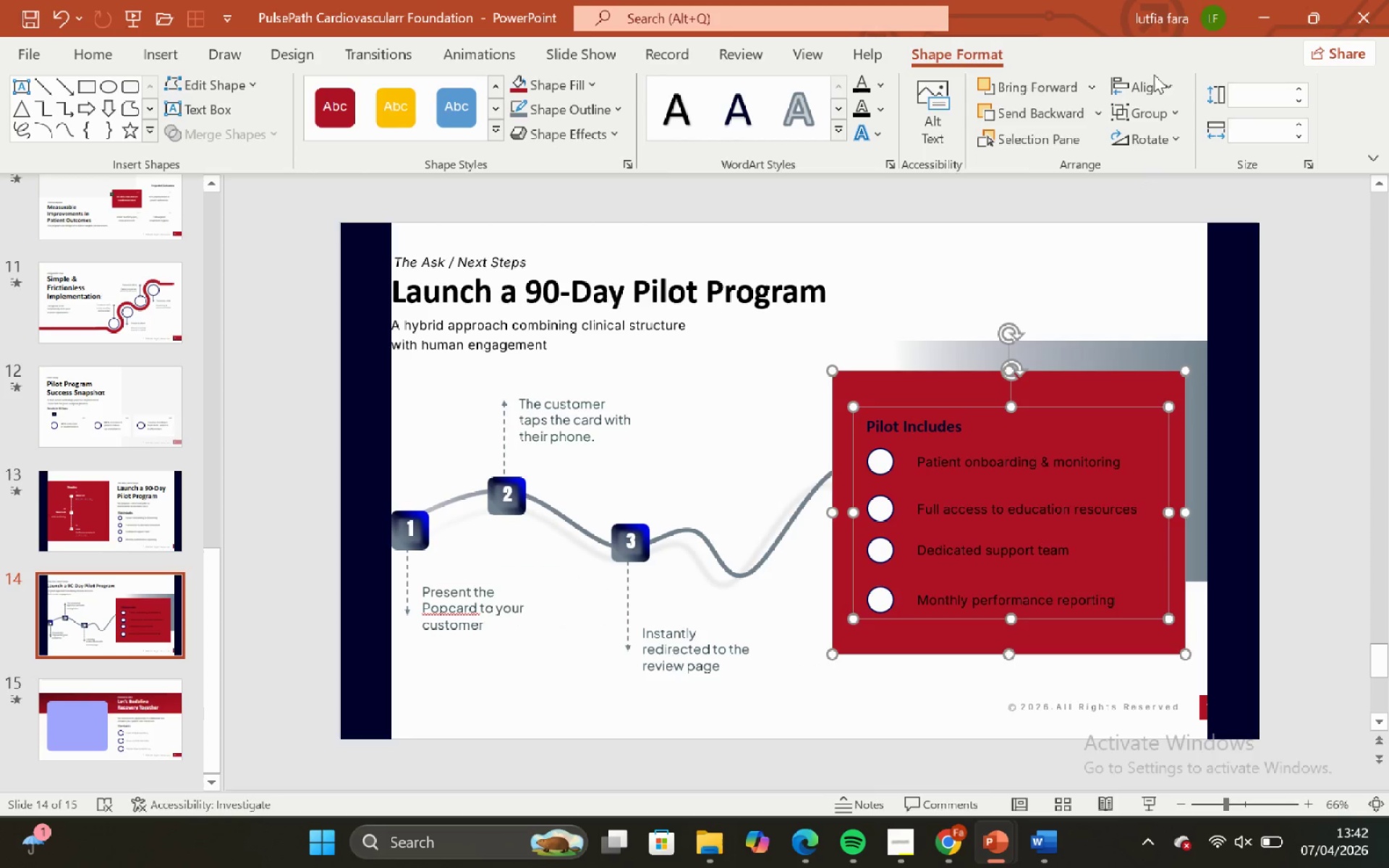 
left_click([1144, 86])
 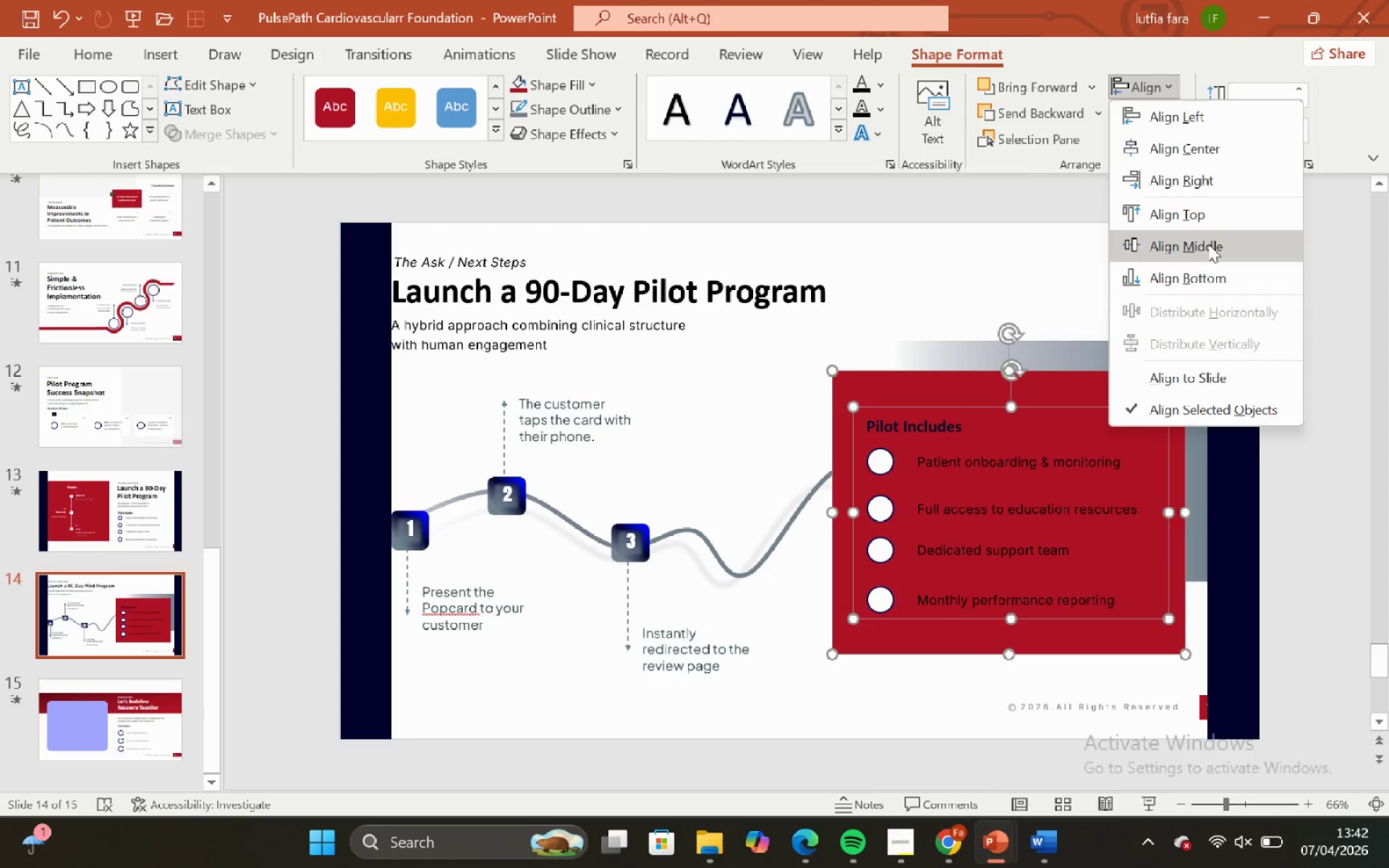 
left_click([1208, 244])
 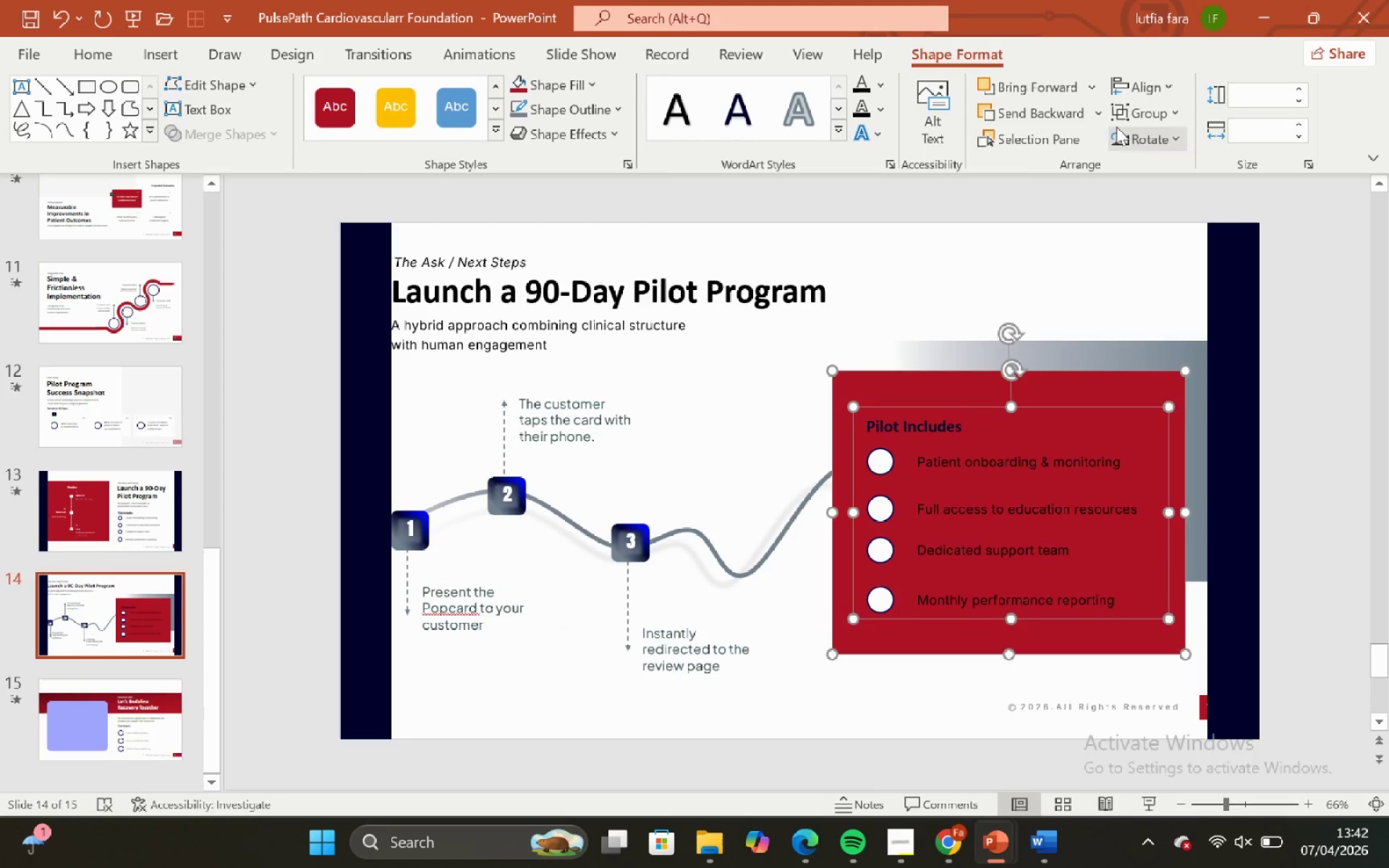 
left_click_drag(start_coordinate=[1137, 79], to_coordinate=[1141, 79])
 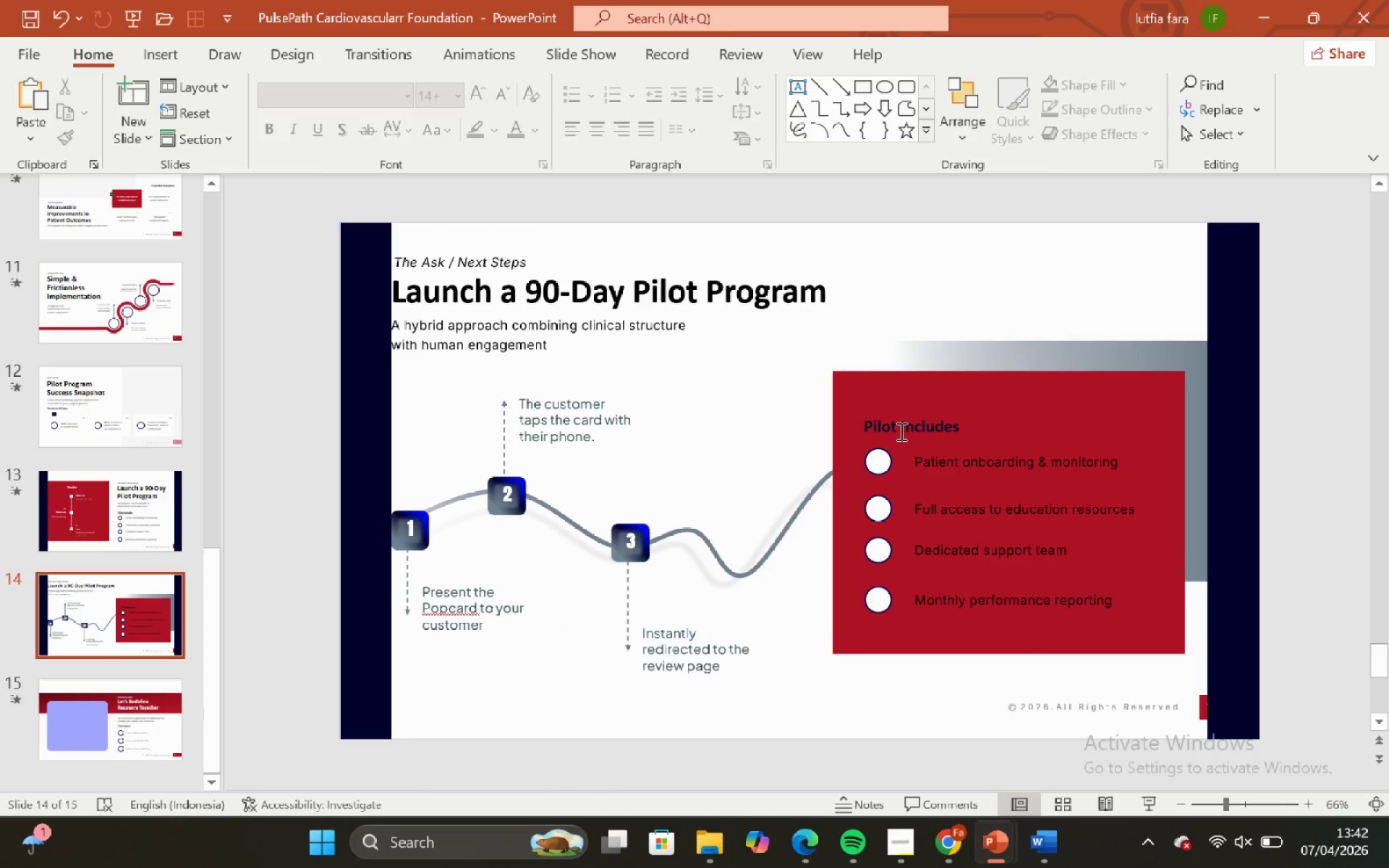 
left_click([901, 397])
 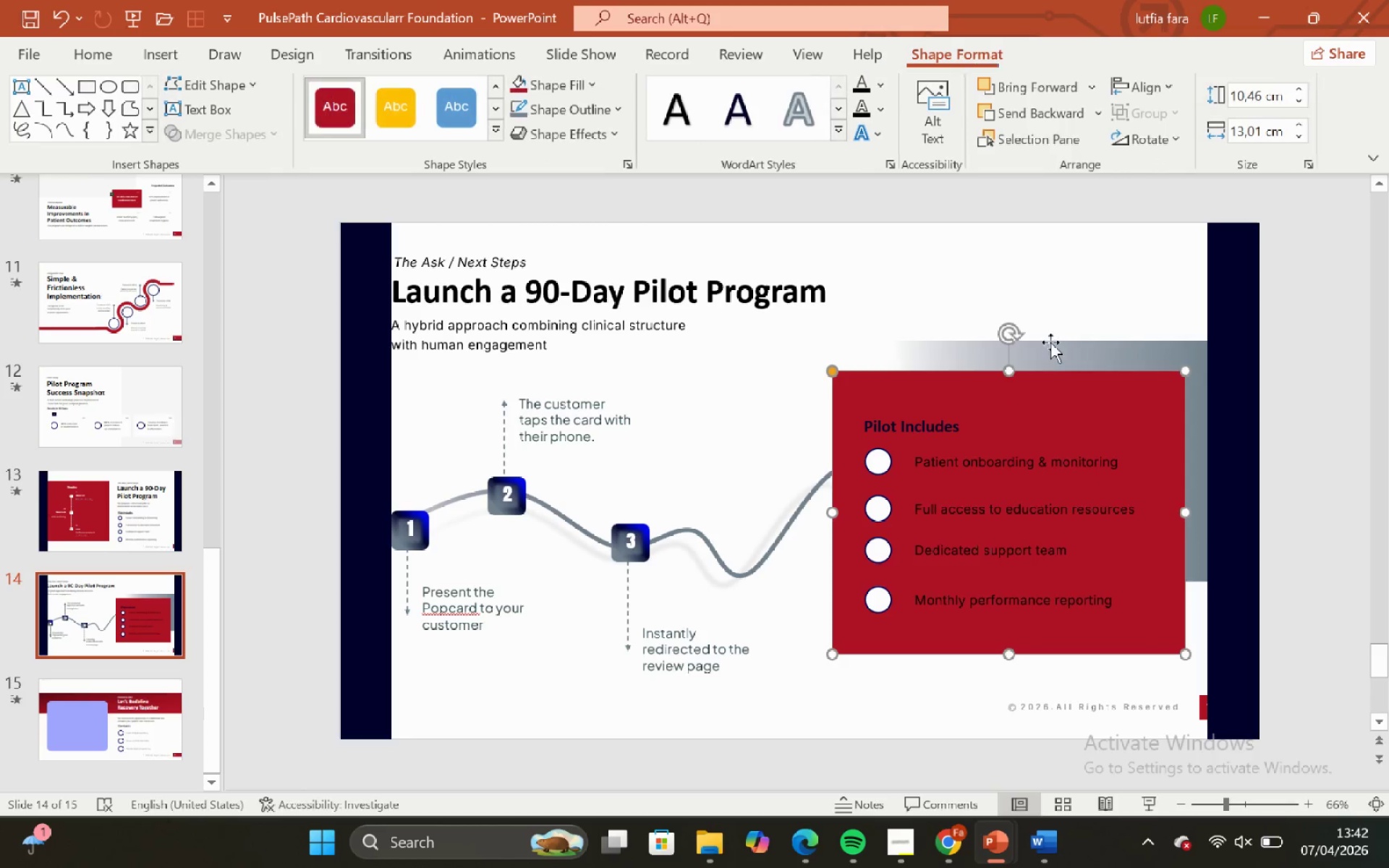 
hold_key(key=ShiftLeft, duration=0.34)
 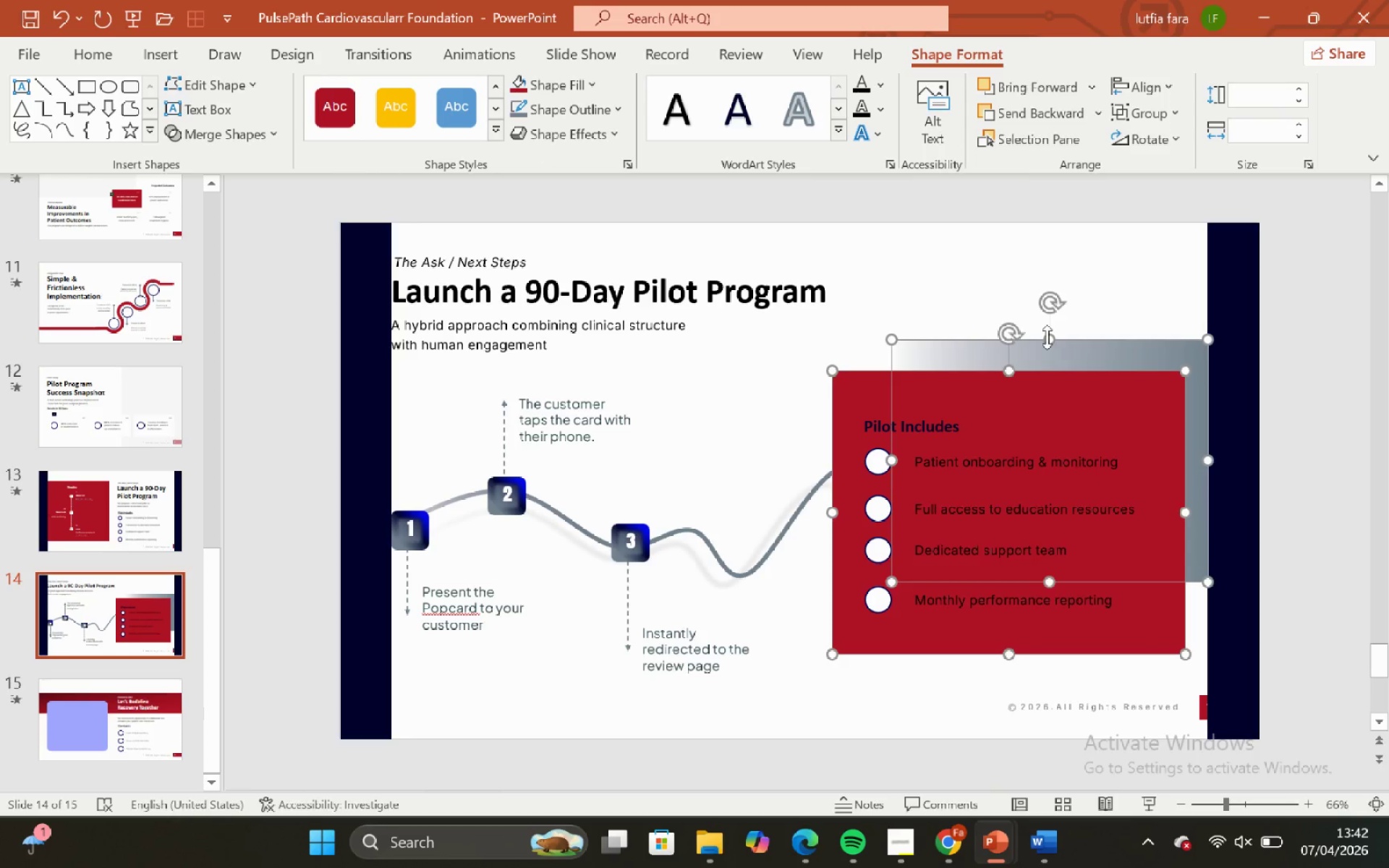 
hold_key(key=ShiftLeft, duration=2.05)
left_click_drag(start_coordinate=[1048, 339], to_coordinate=[1047, 355])
 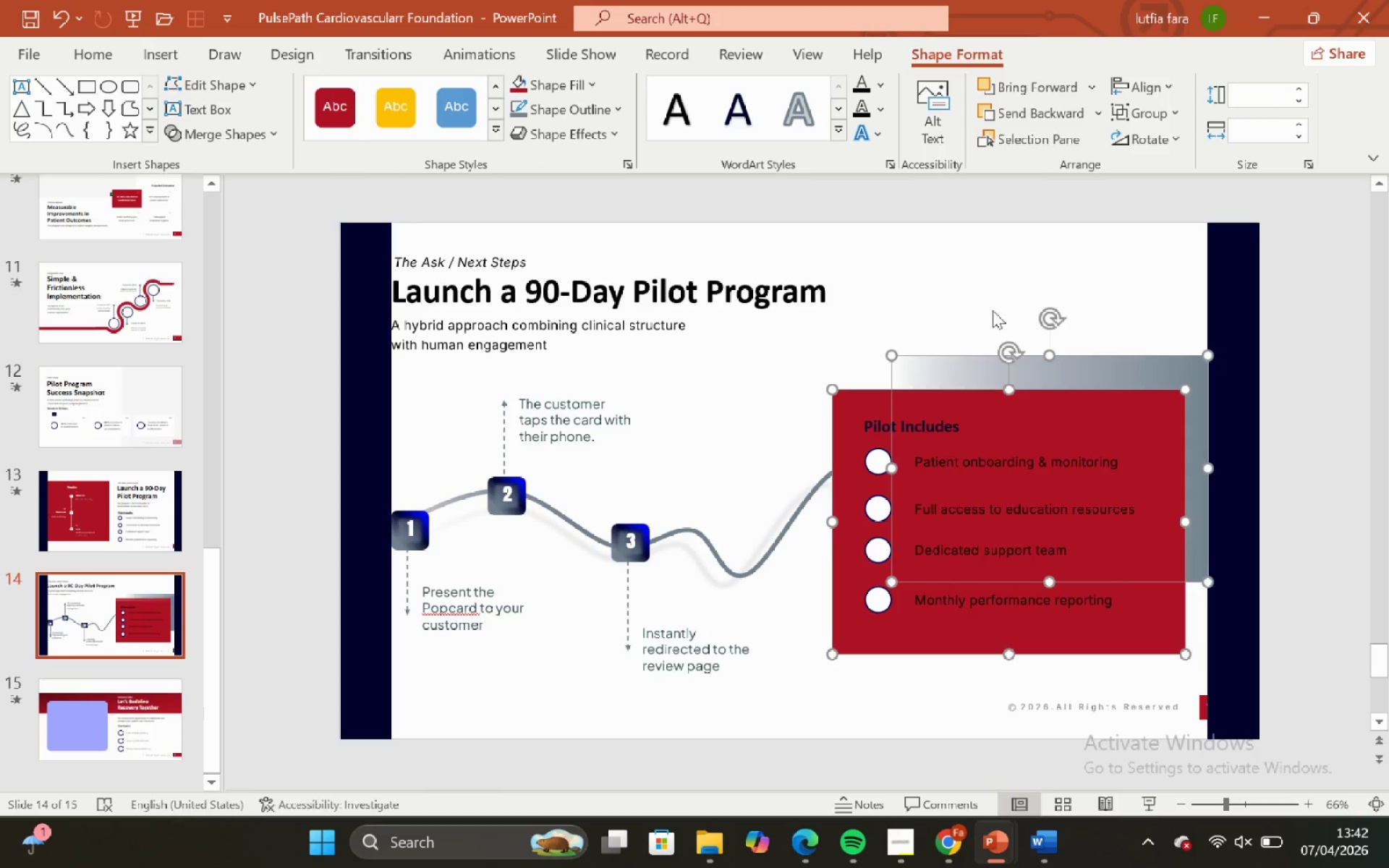 
left_click([993, 310])
 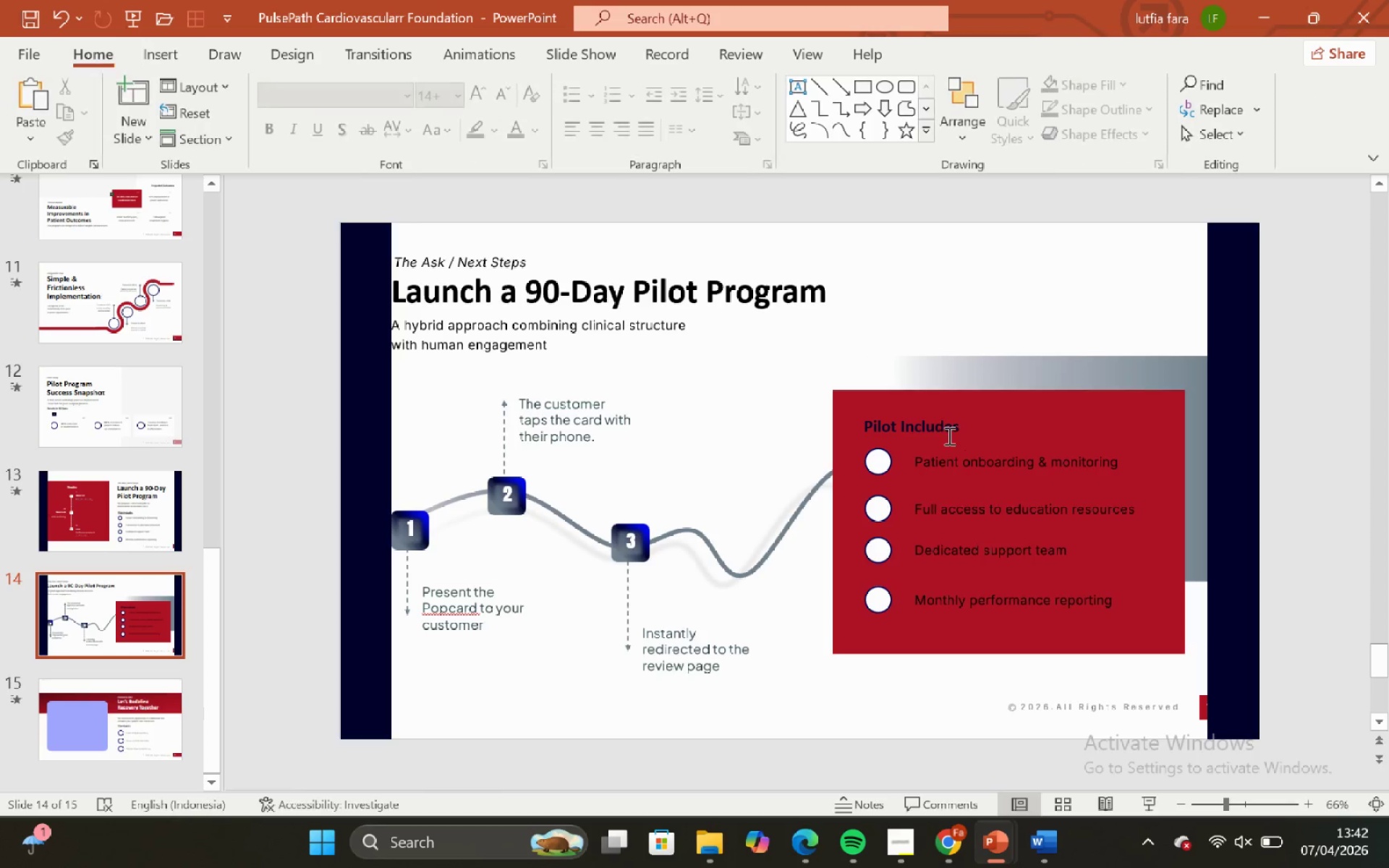 
left_click_drag(start_coordinate=[948, 435], to_coordinate=[1076, 397])
 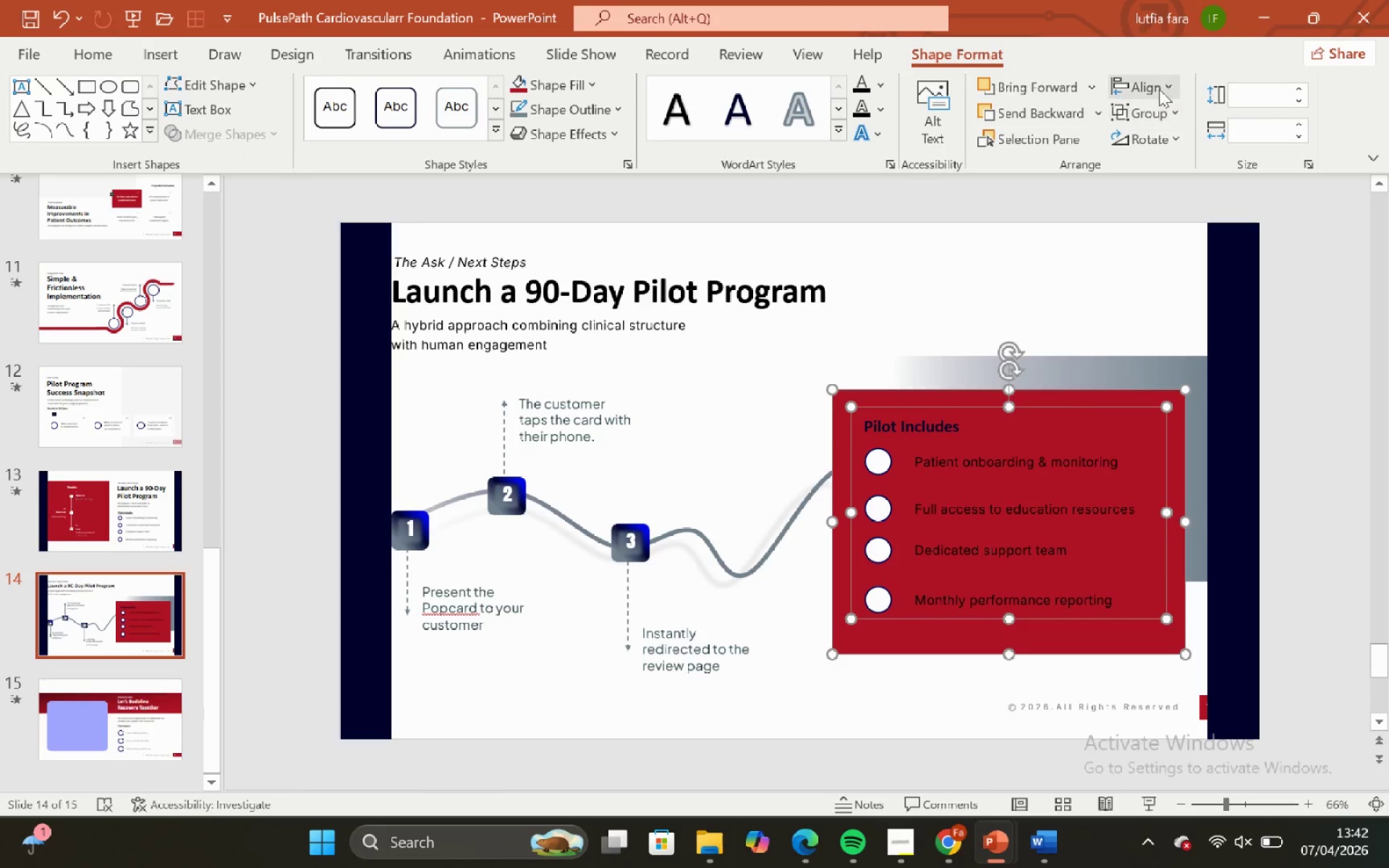 
hold_key(key=ShiftLeft, duration=1.28)
left_click([1076, 397])
 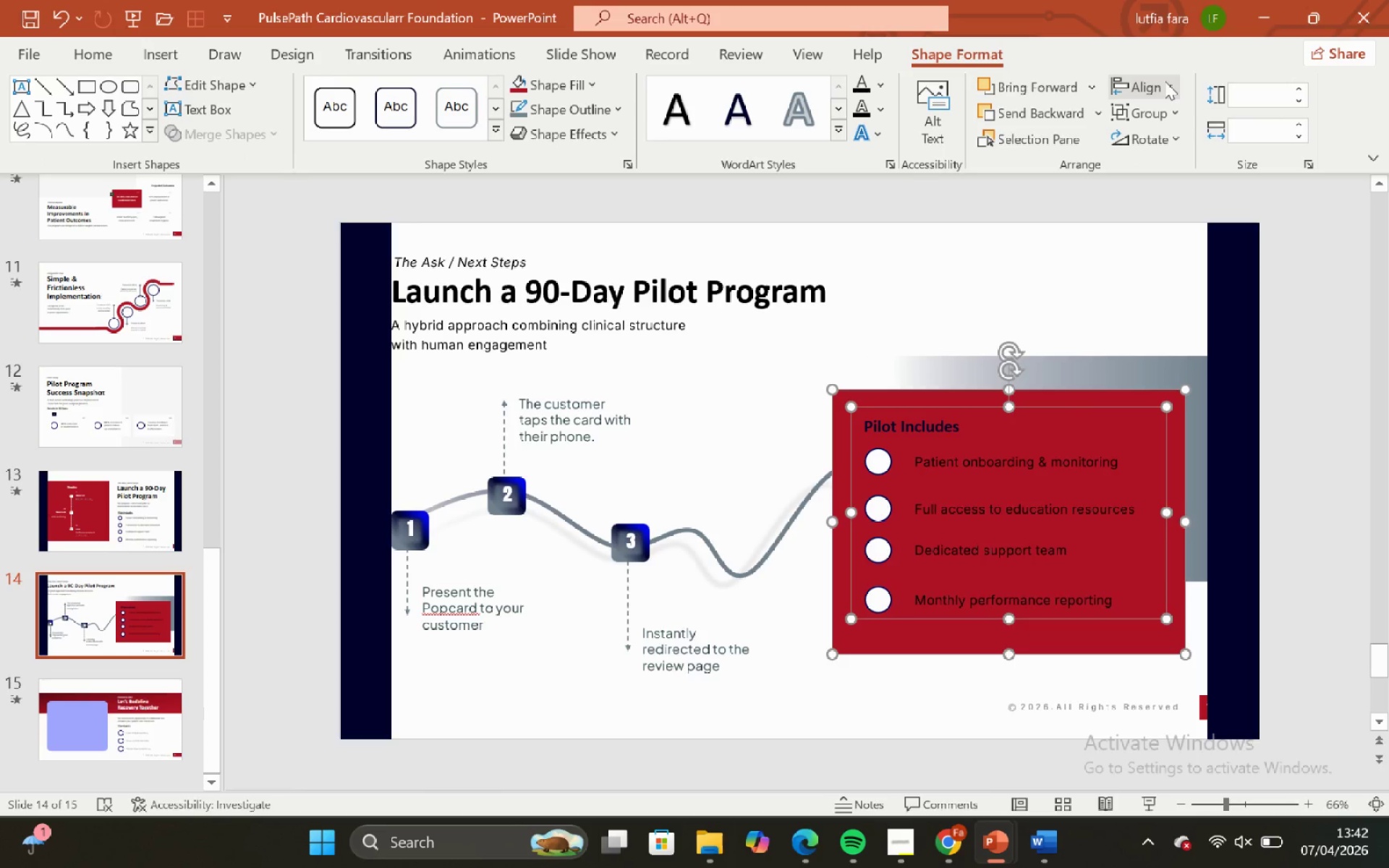 
left_click([1165, 81])
 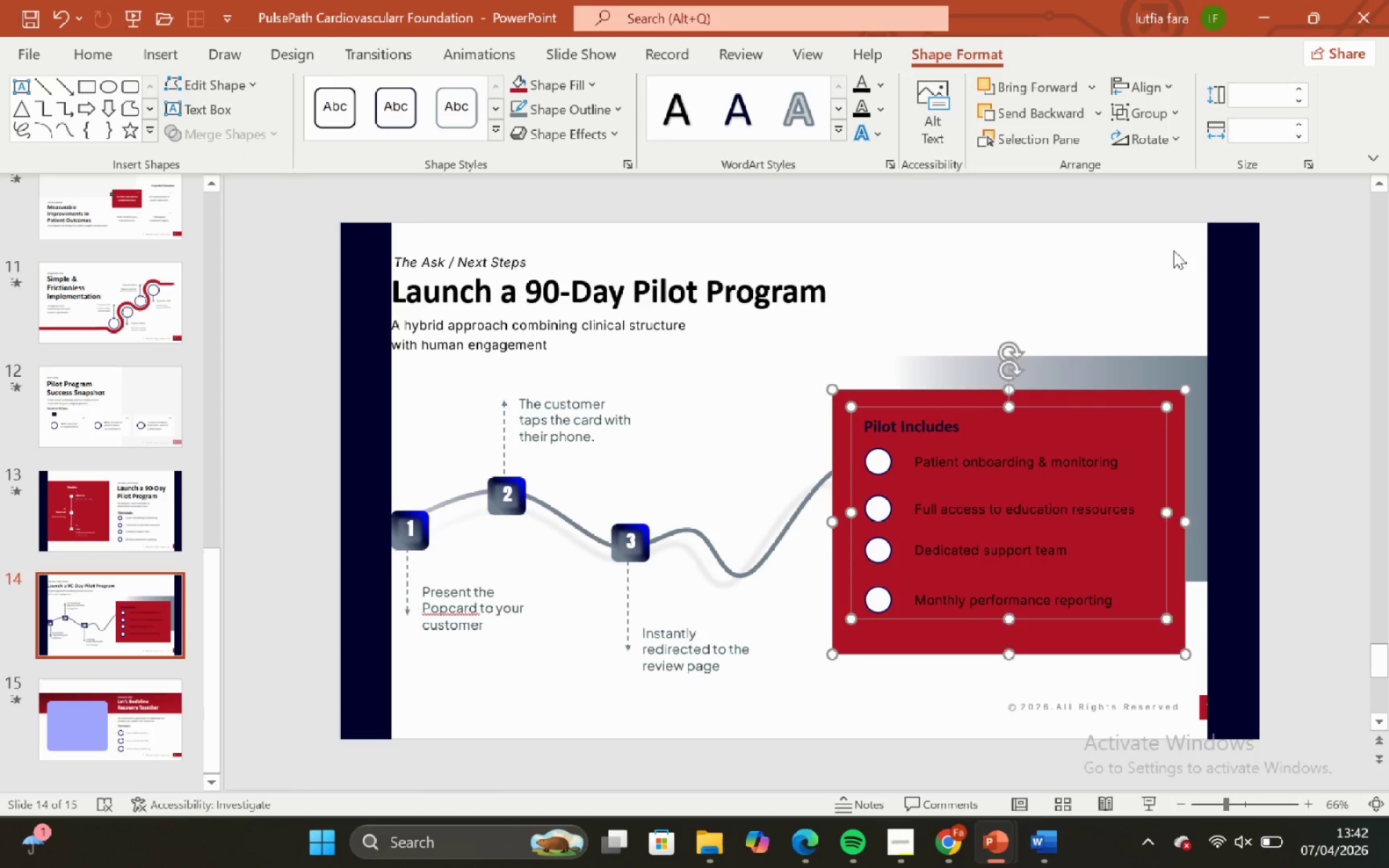 
left_click([1081, 315])
 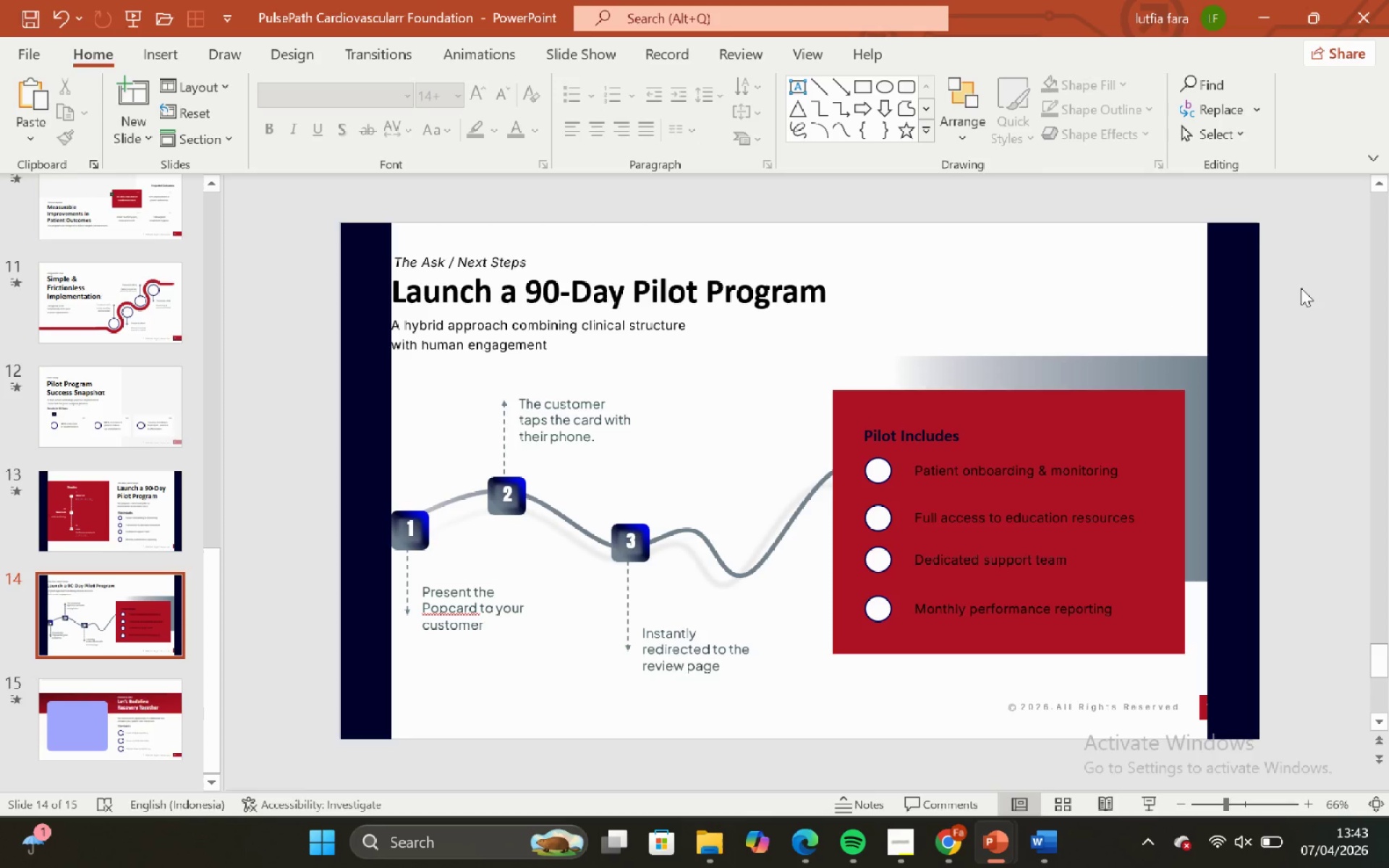 
left_click_drag(start_coordinate=[1310, 287], to_coordinate=[776, 714])
 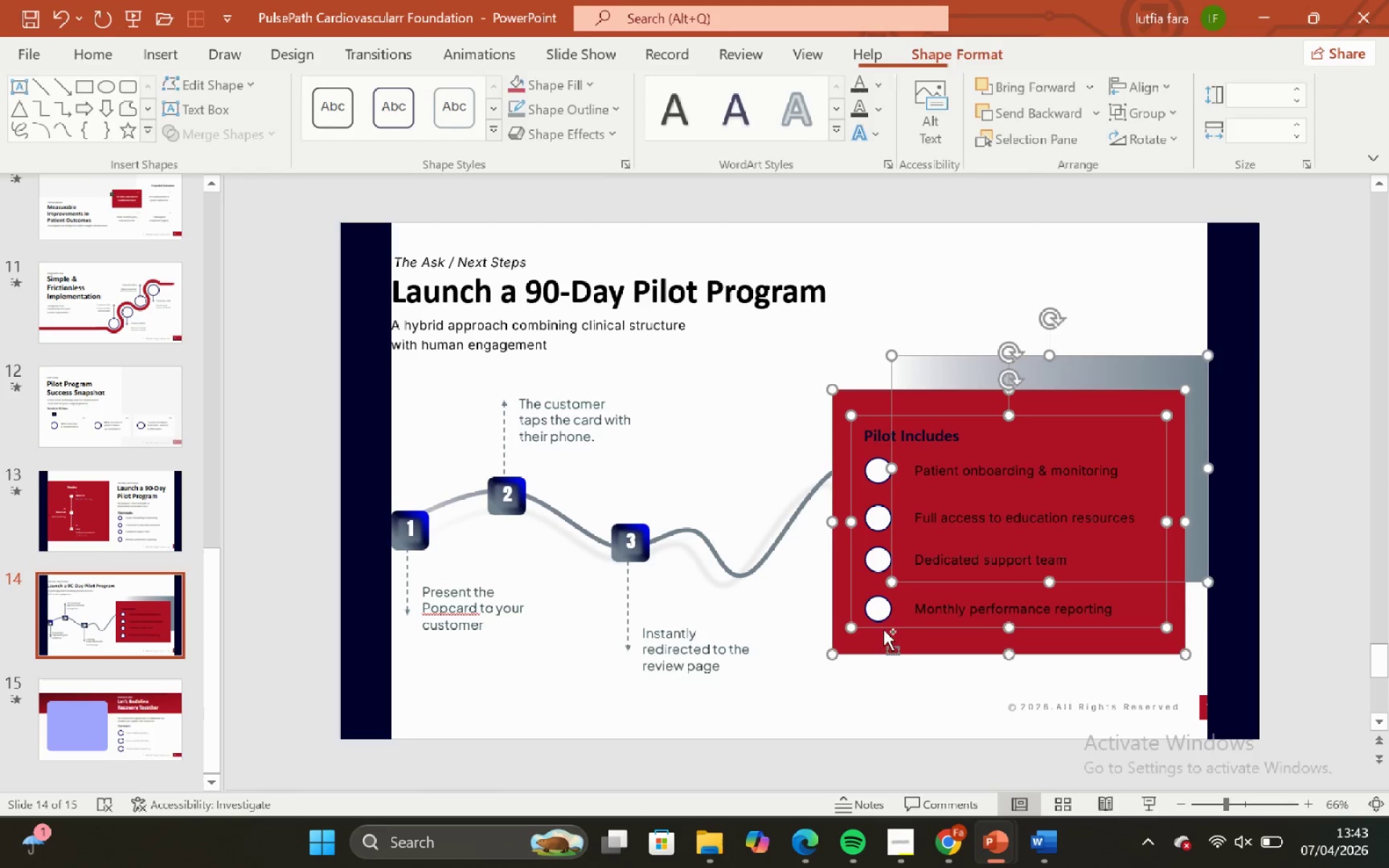 
key(Control+G)
 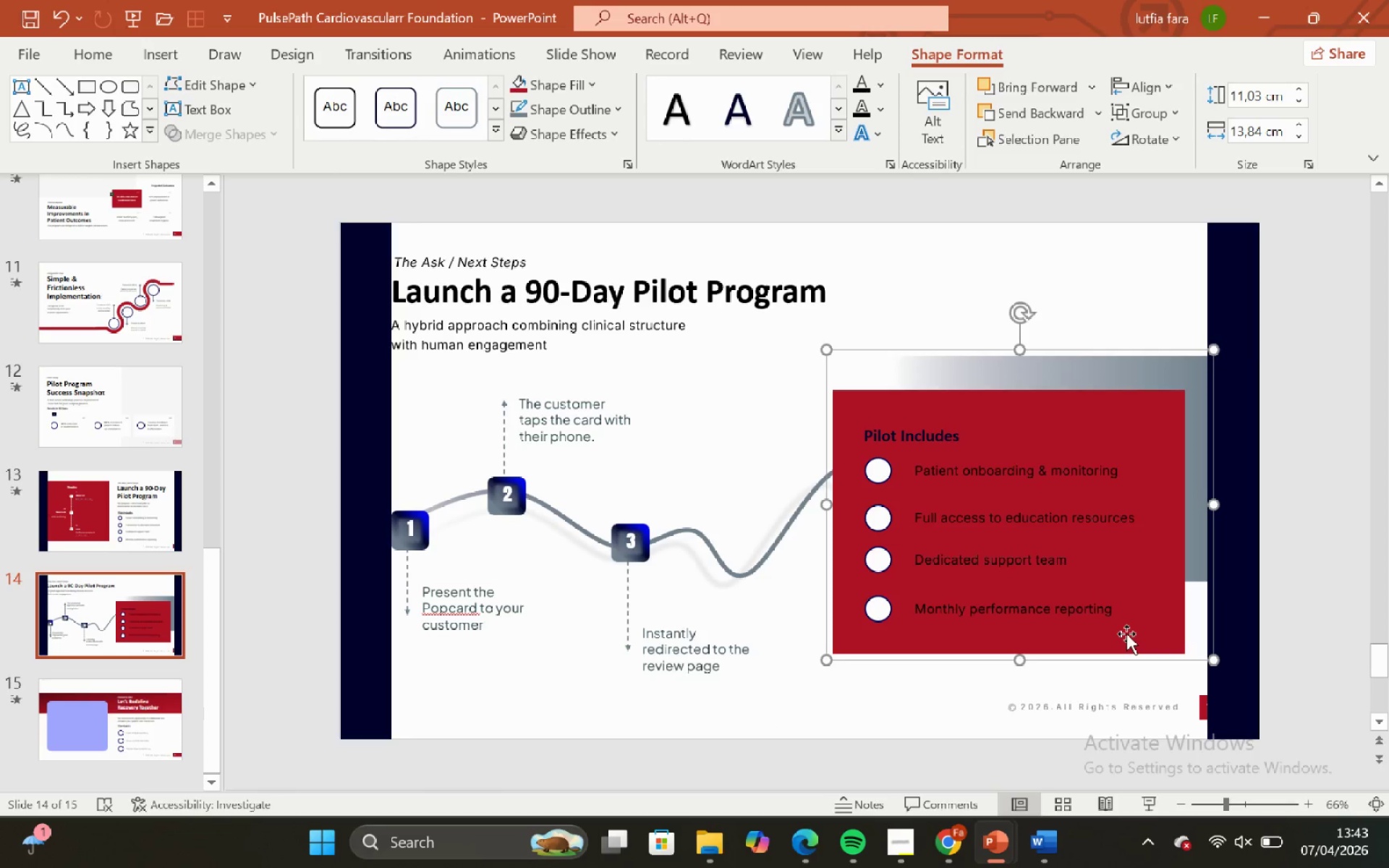 
hold_key(key=ShiftLeft, duration=1.51)
left_click_drag(start_coordinate=[1126, 634], to_coordinate=[1125, 619])
 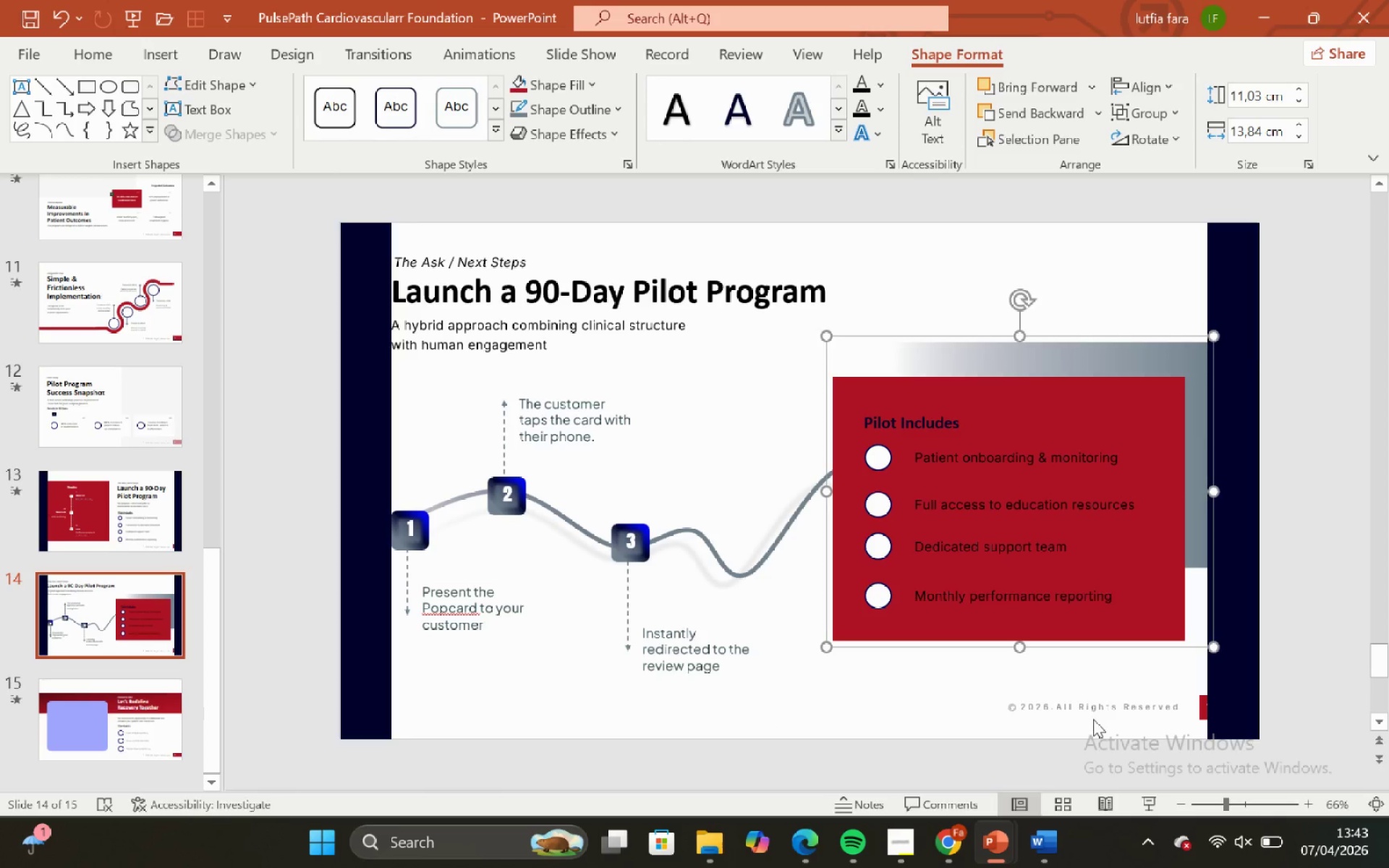 
left_click_drag(start_coordinate=[1092, 719], to_coordinate=[1090, 702])
 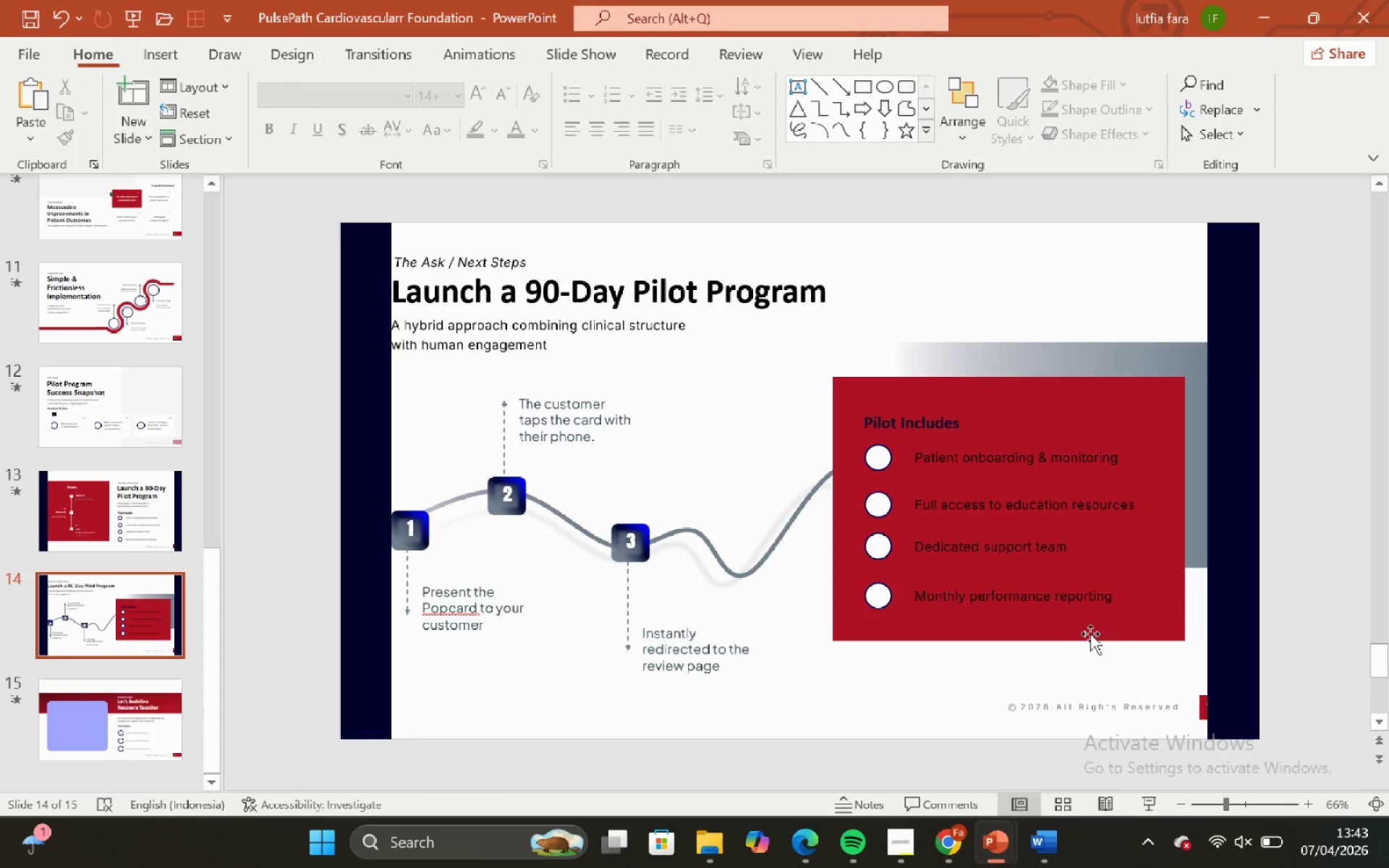 
left_click([1089, 634])
 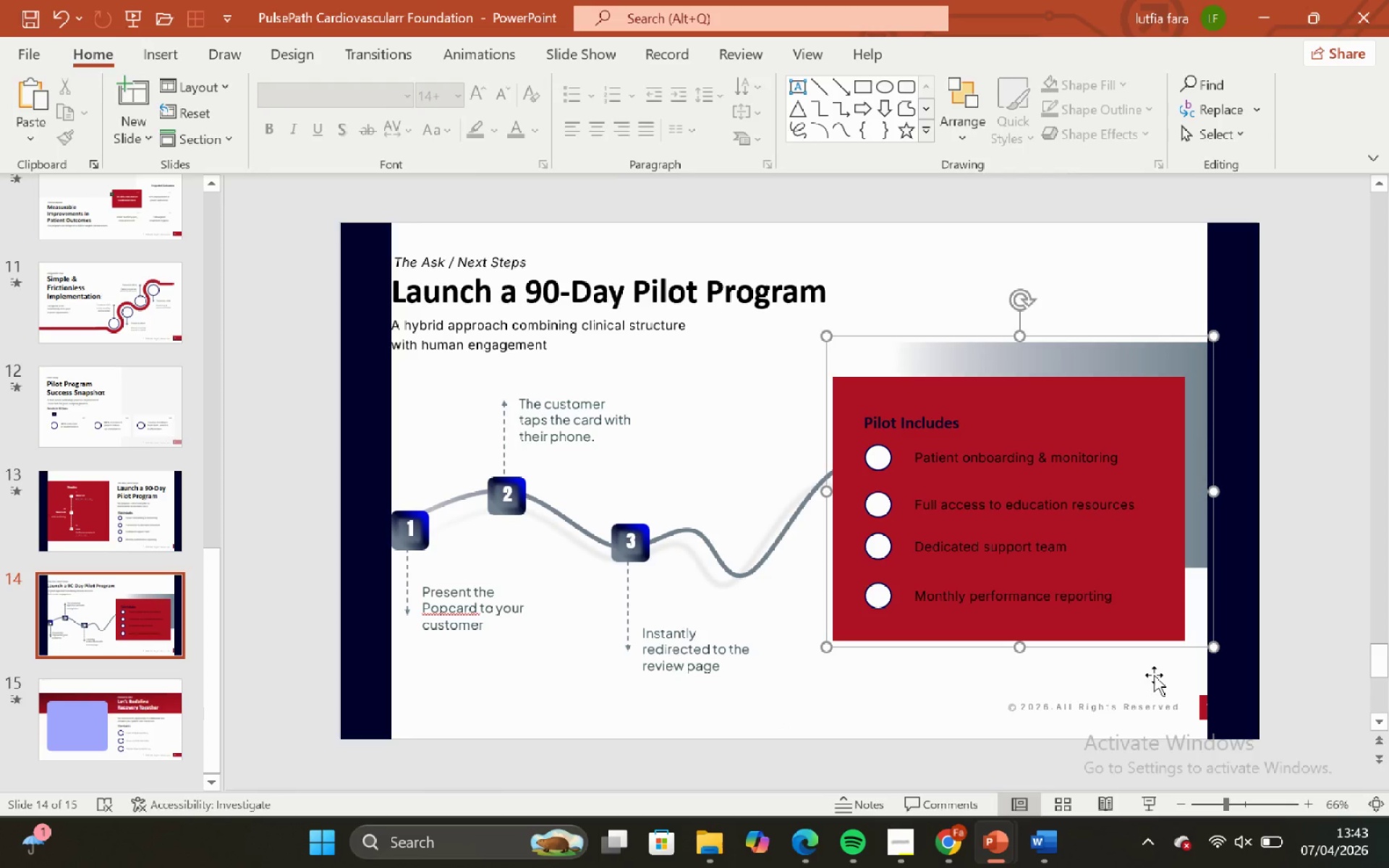 
key(Control+Shift+G)
 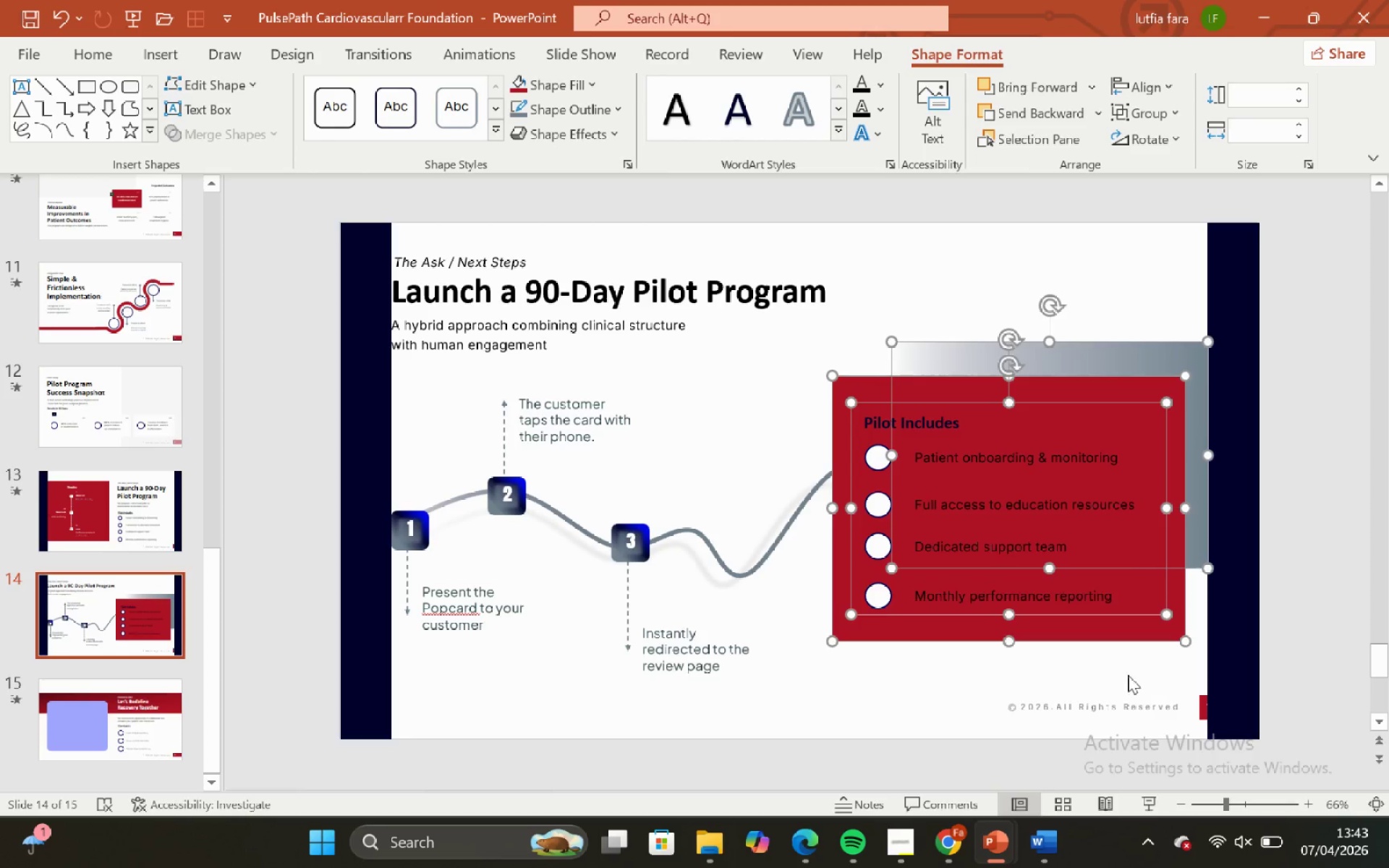 
left_click([1128, 675])
 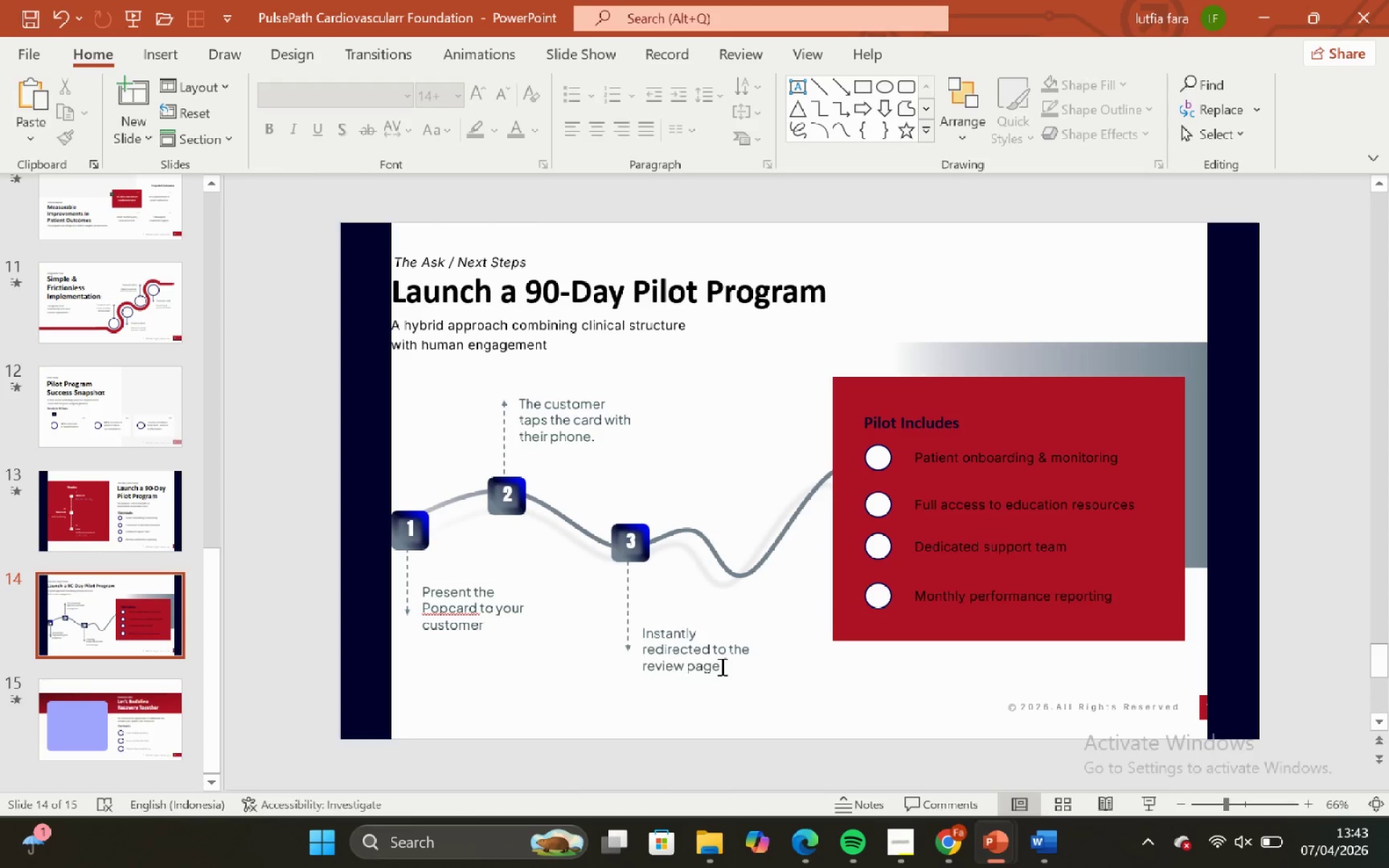 
double_click([834, 690])
 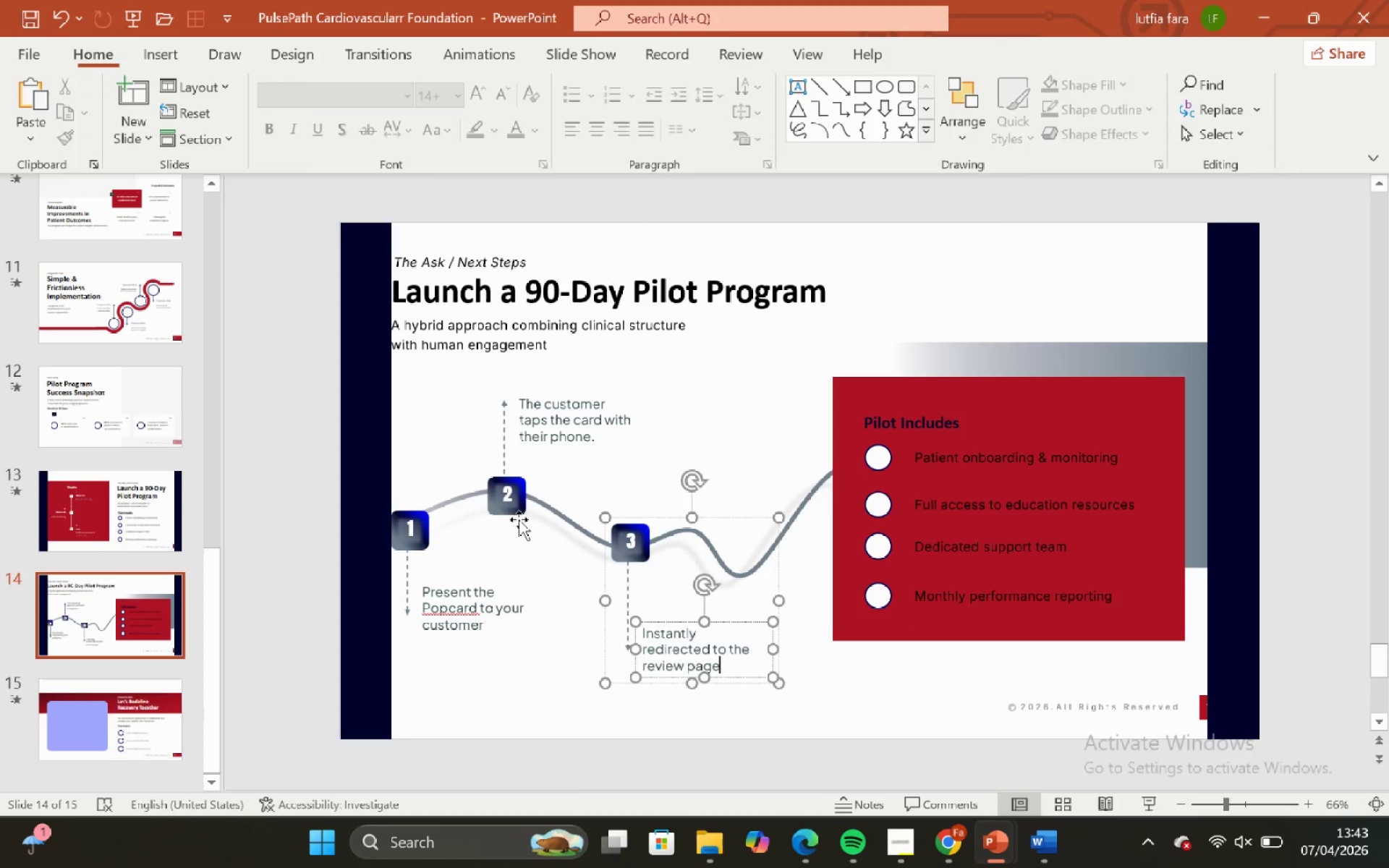 
key(Shift+ShiftLeft)
 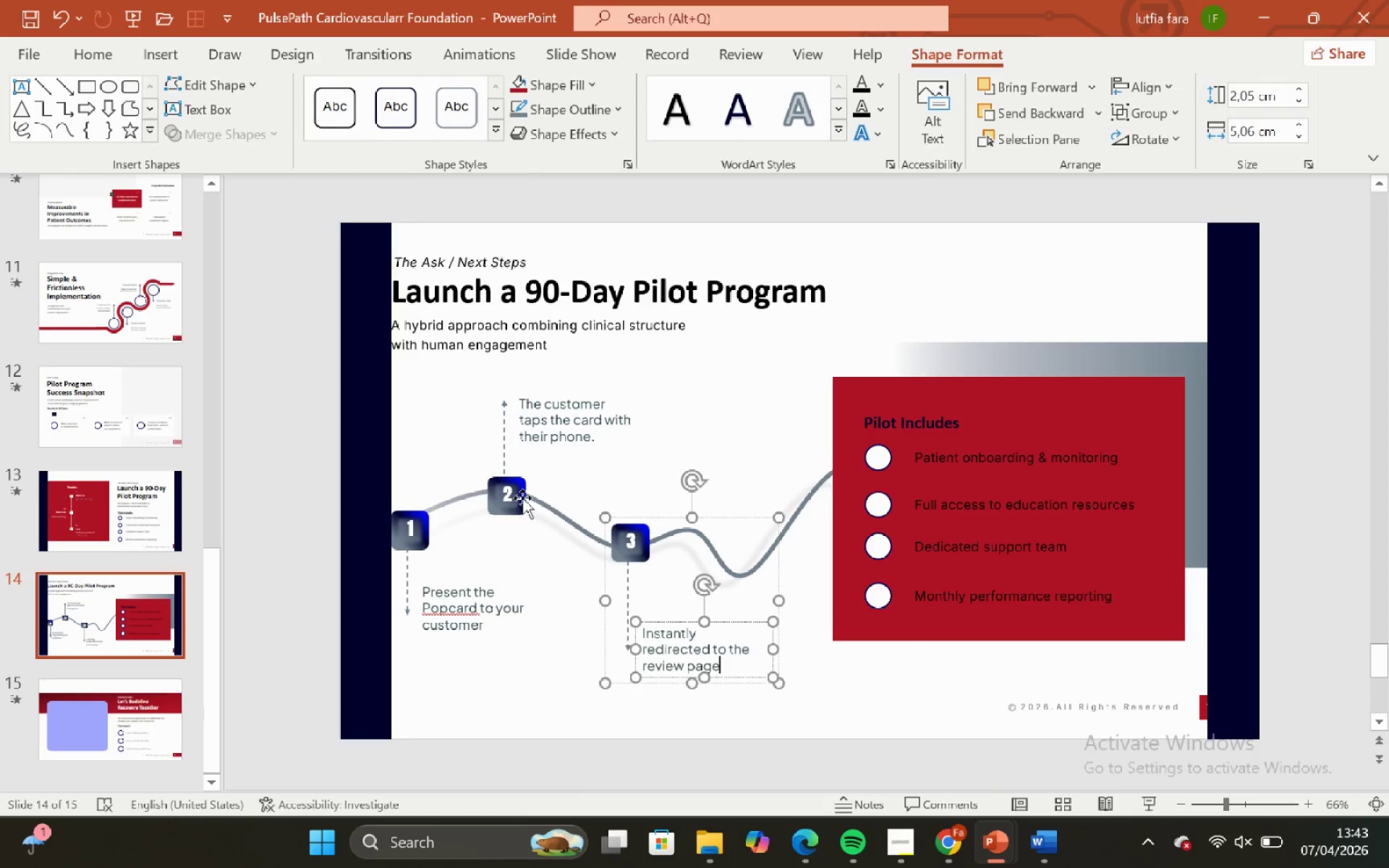 
left_click([526, 500])
 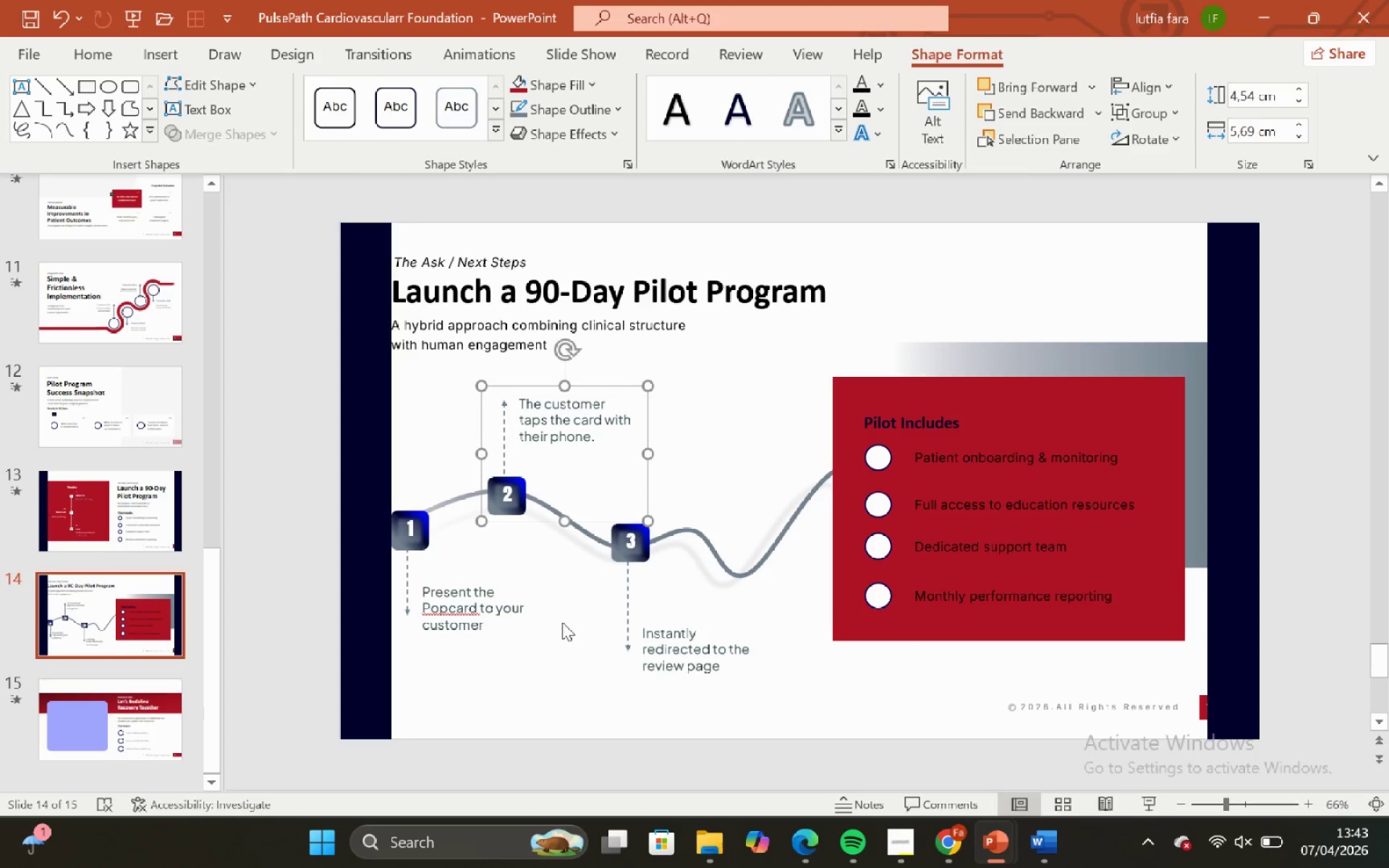 
left_click([562, 622])
 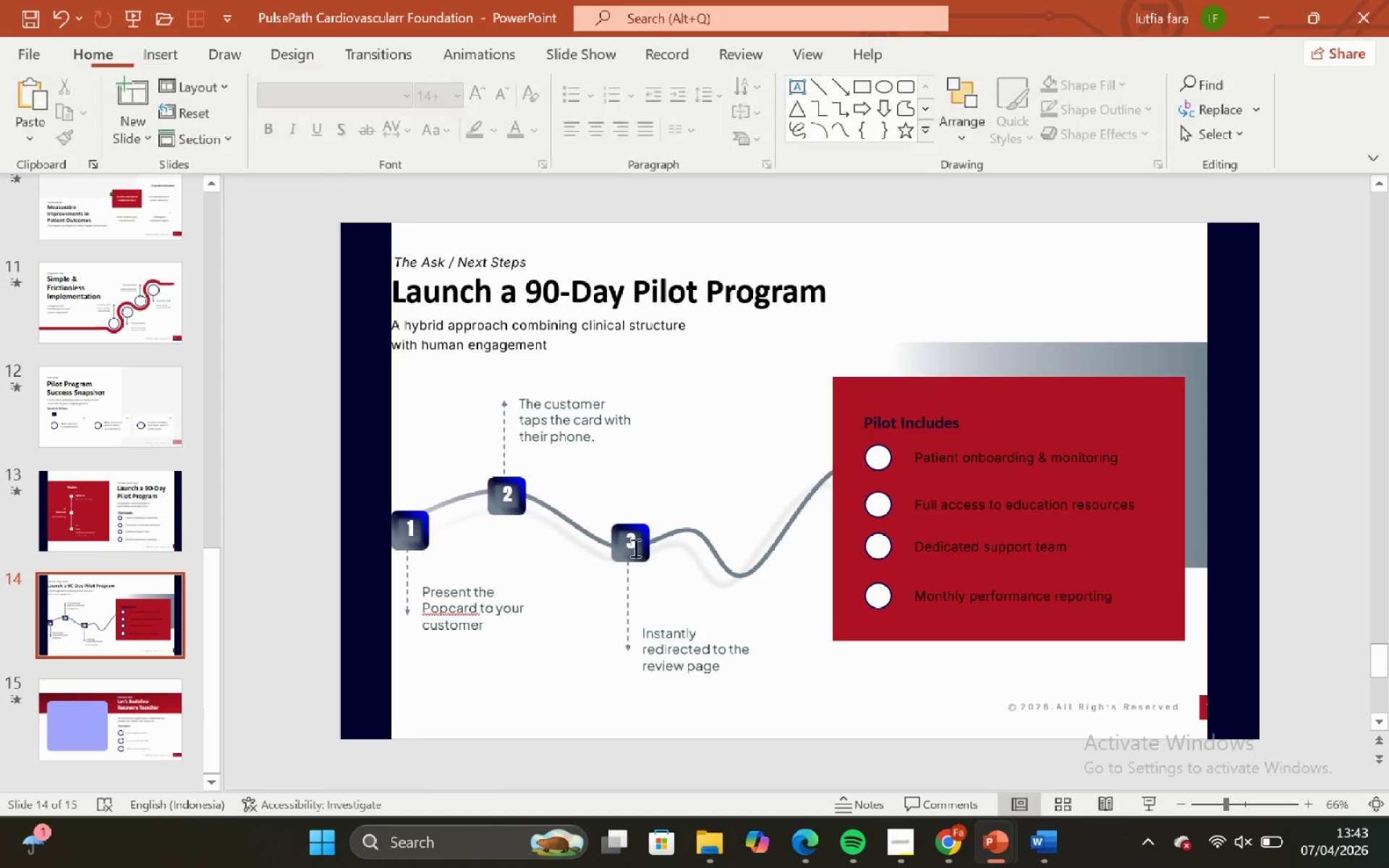 
left_click([634, 548])
 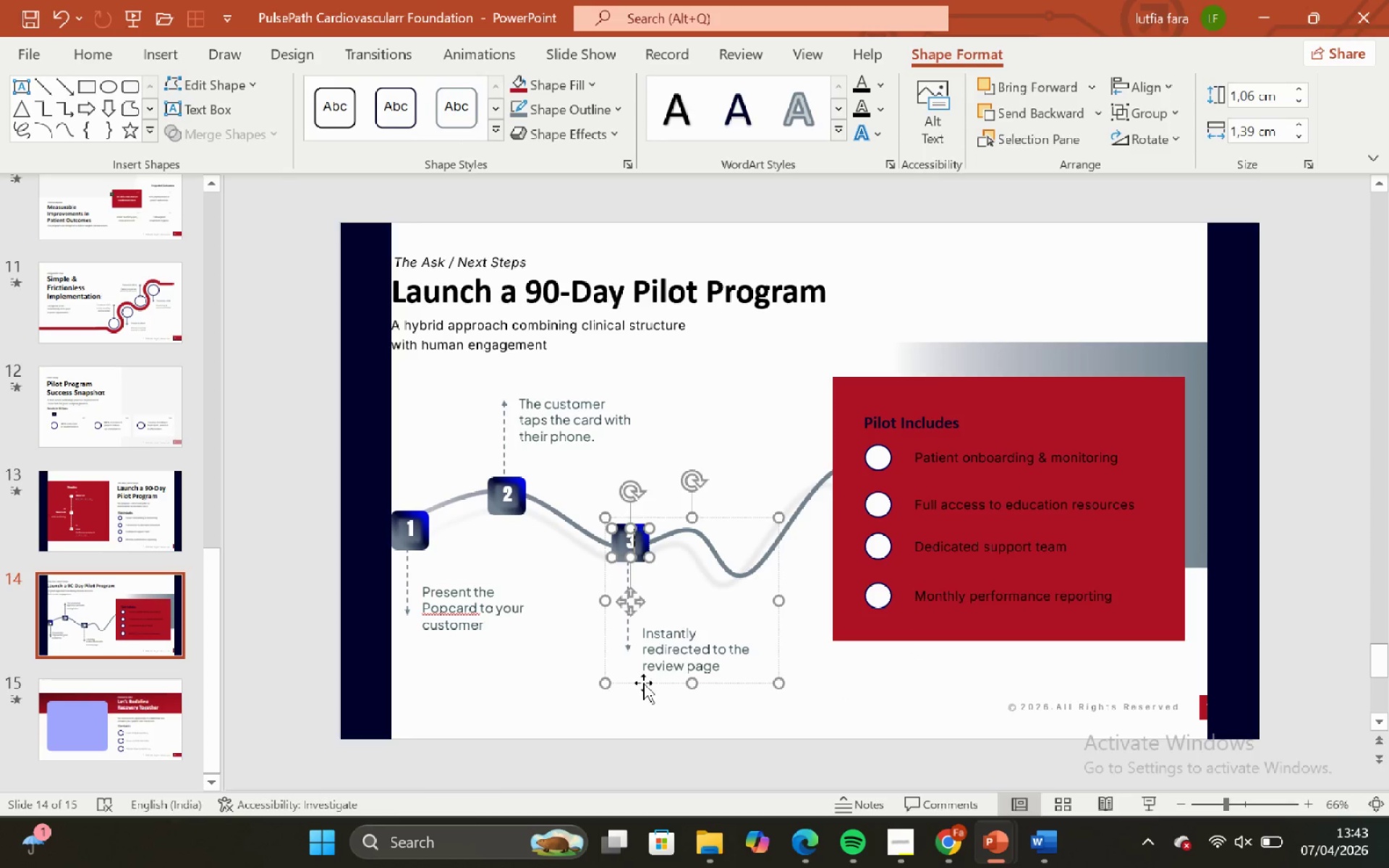 
left_click([640, 676])
 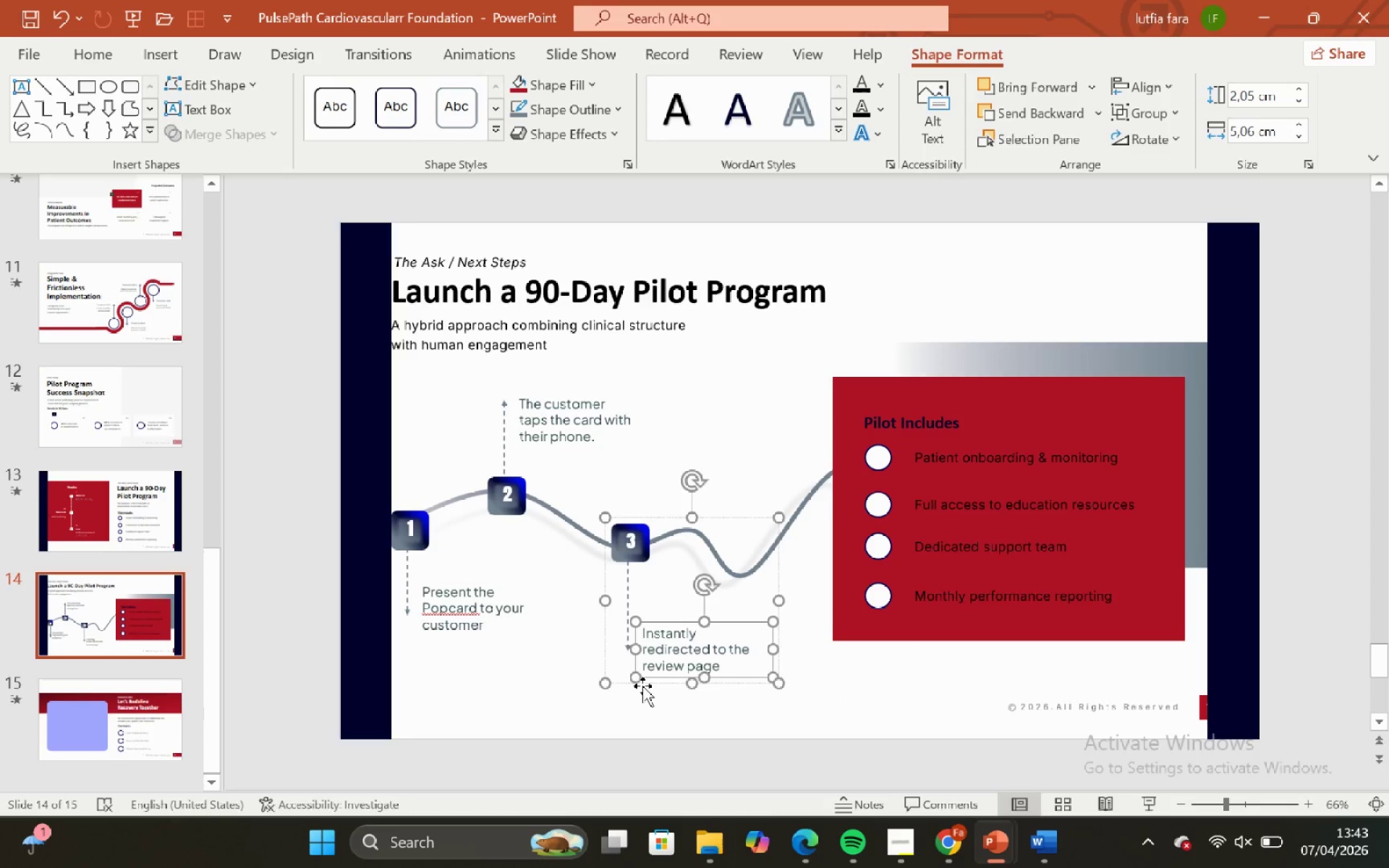 
left_click([642, 686])
 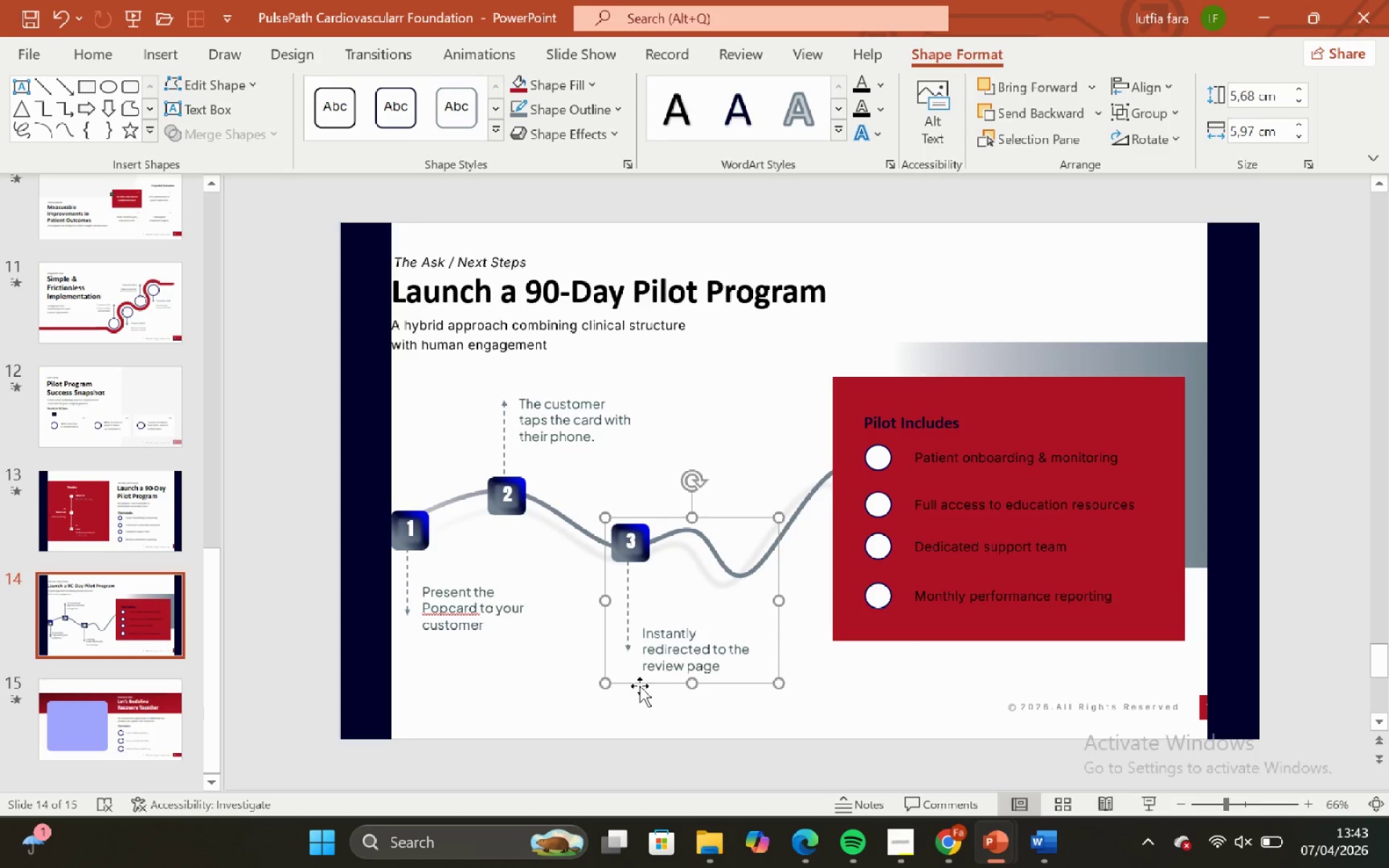 
hold_key(key=ShiftLeft, duration=2.77)
left_click_drag(start_coordinate=[640, 686], to_coordinate=[694, 677])
 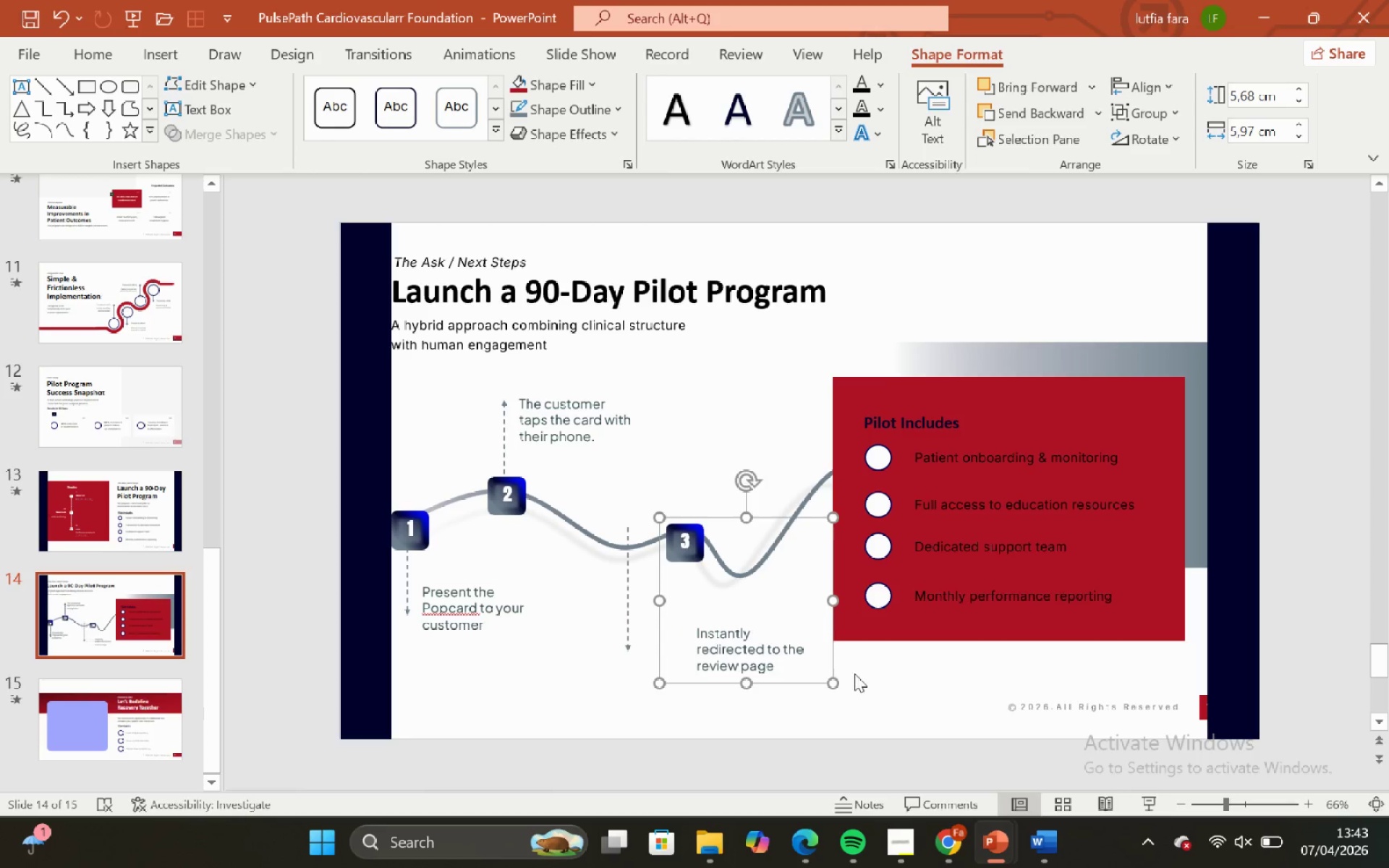 
left_click([870, 678])
 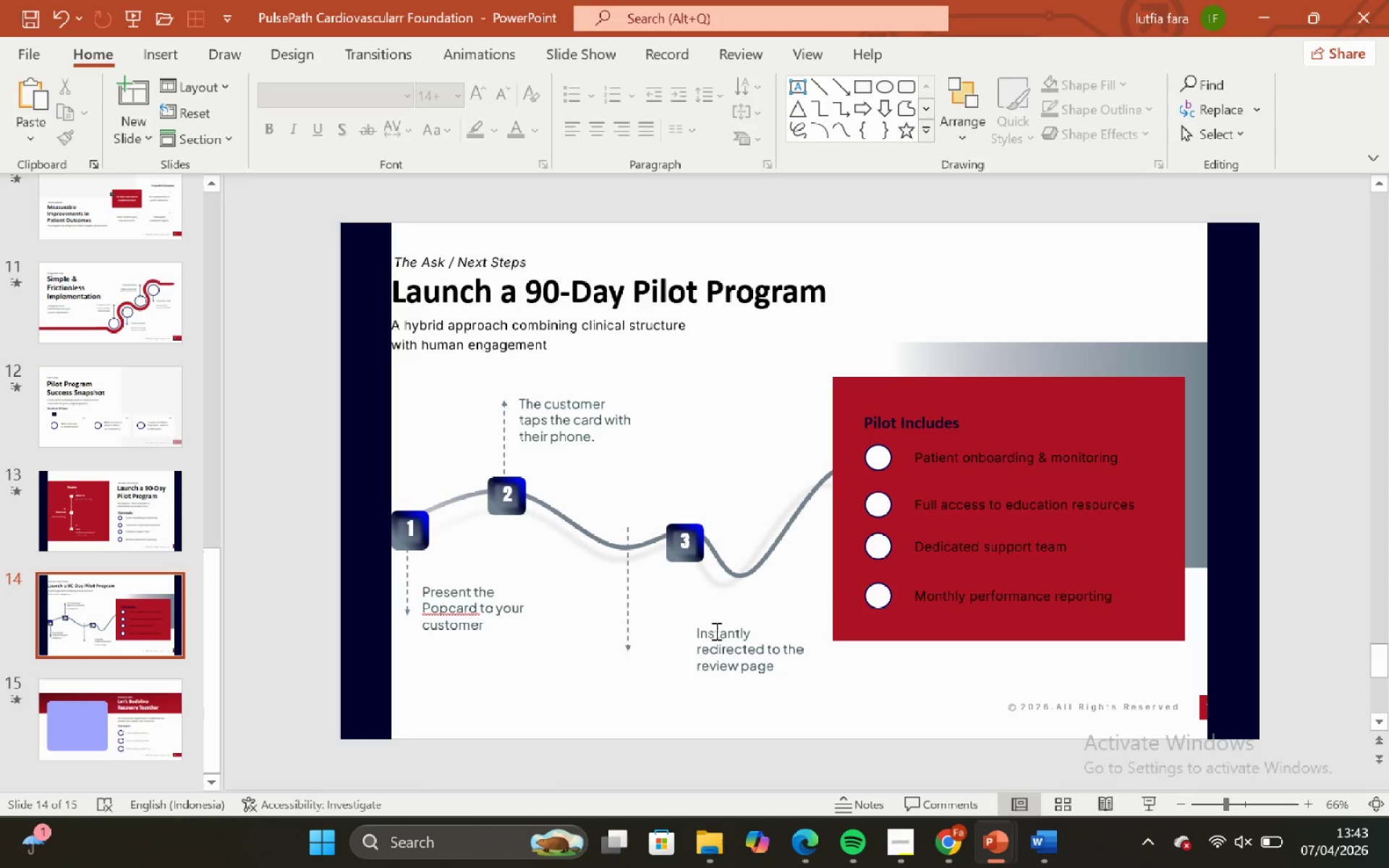 
key(Control+ControlLeft)
 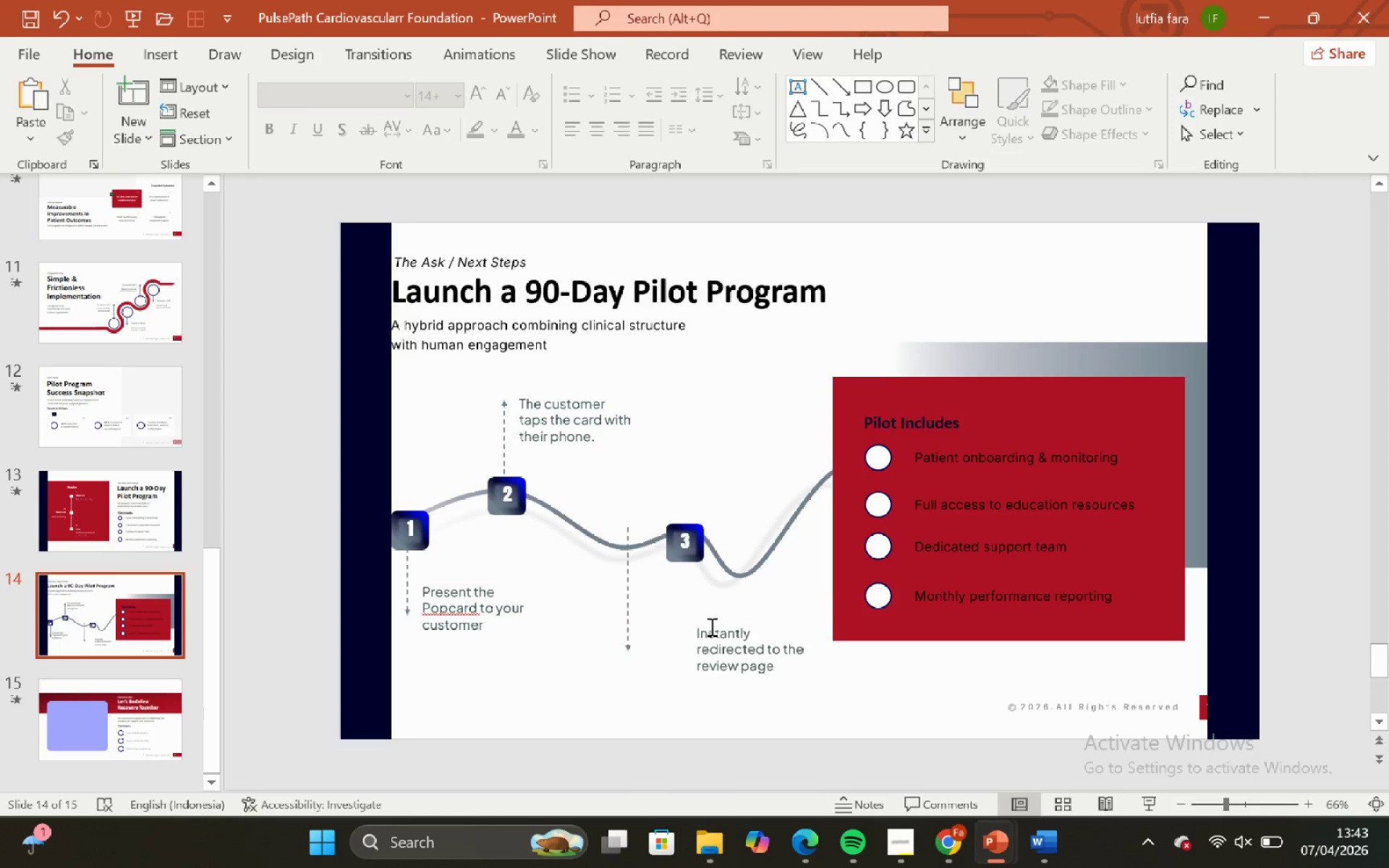 
key(Control+Z)
 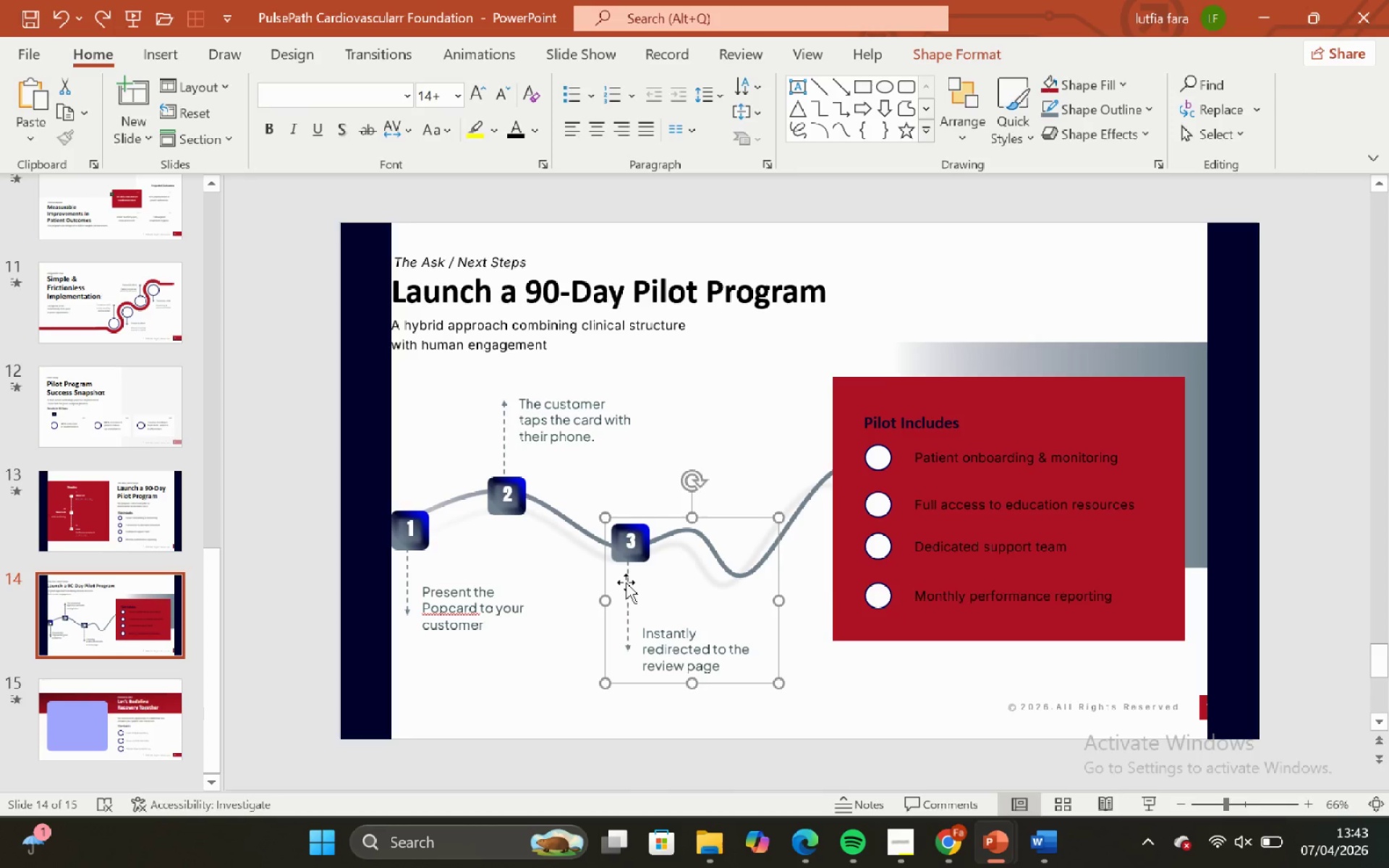 
hold_key(key=ShiftLeft, duration=0.52)
 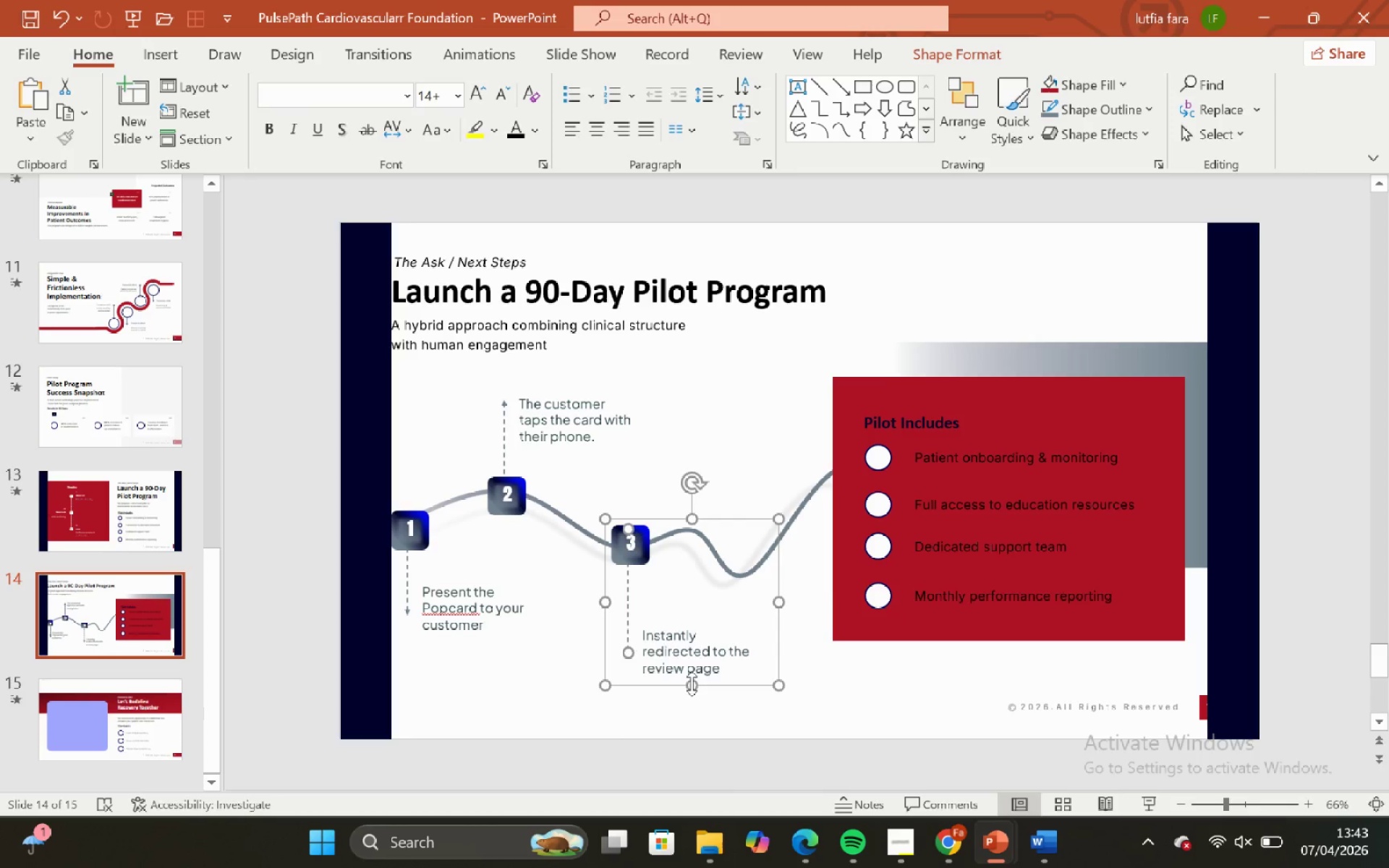 
key(Control+ControlLeft)
 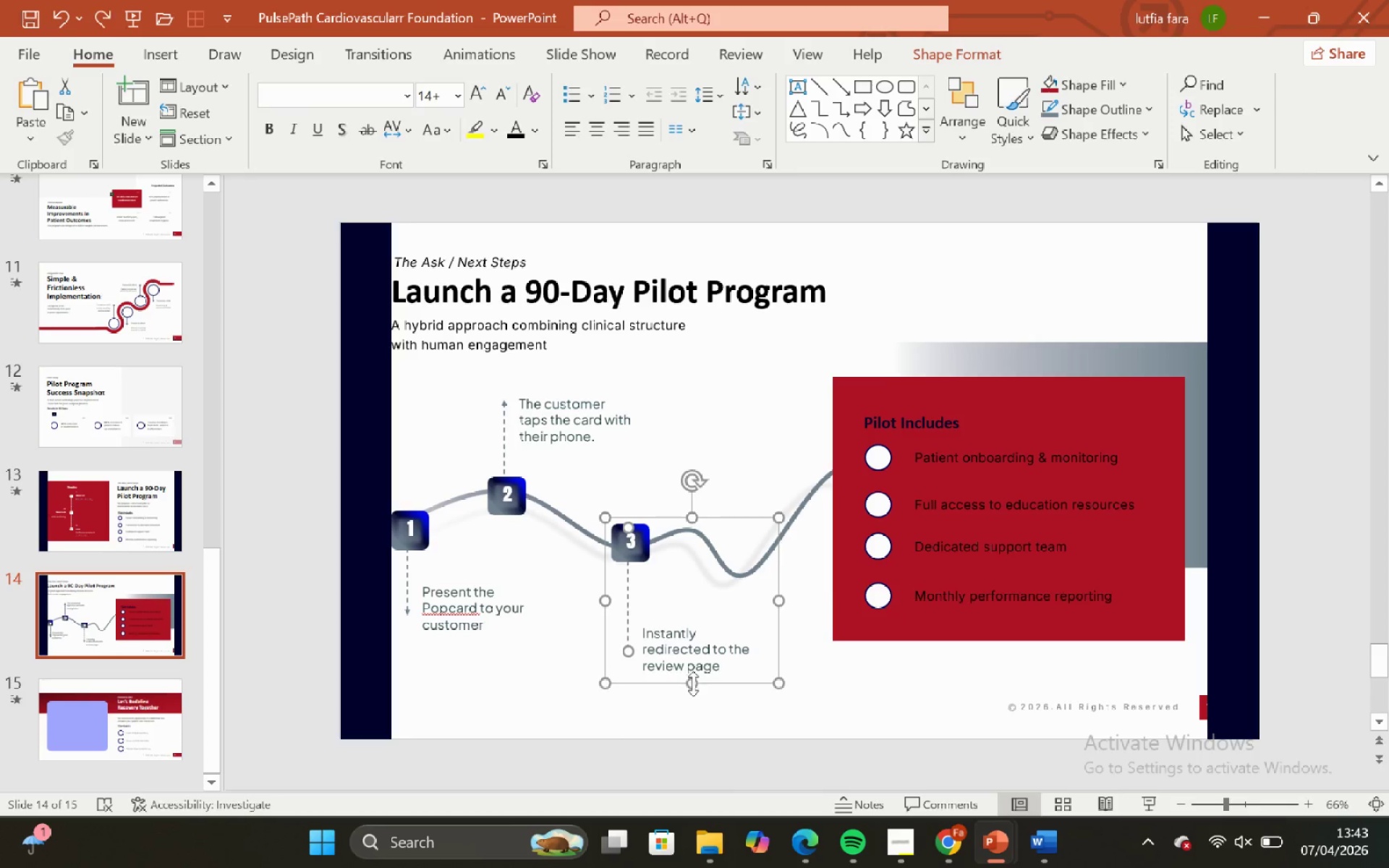 
key(Control+Z)
 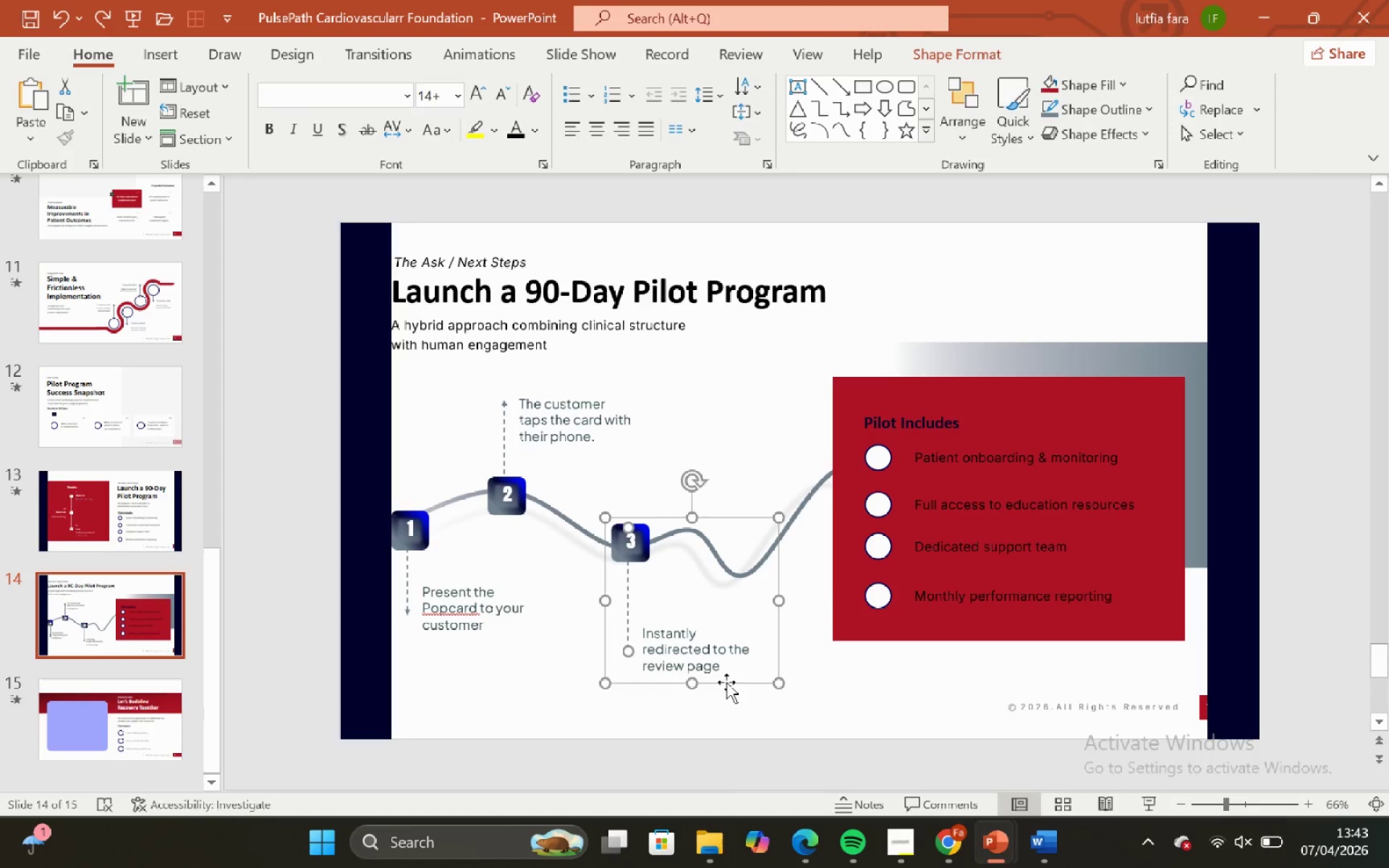 
hold_key(key=ShiftLeft, duration=2.7)
left_click_drag(start_coordinate=[728, 683], to_coordinate=[786, 663])
 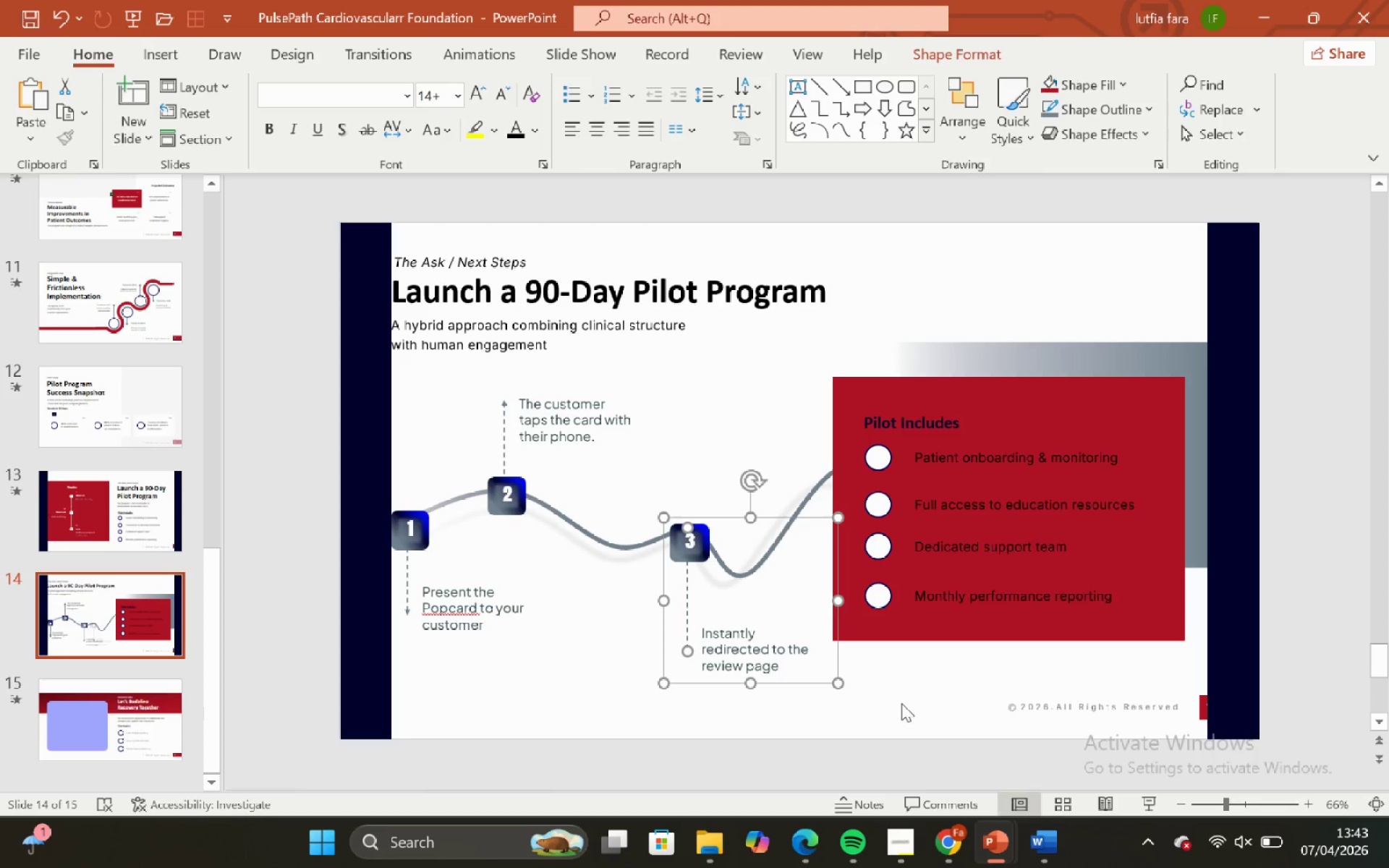 
left_click([901, 703])
 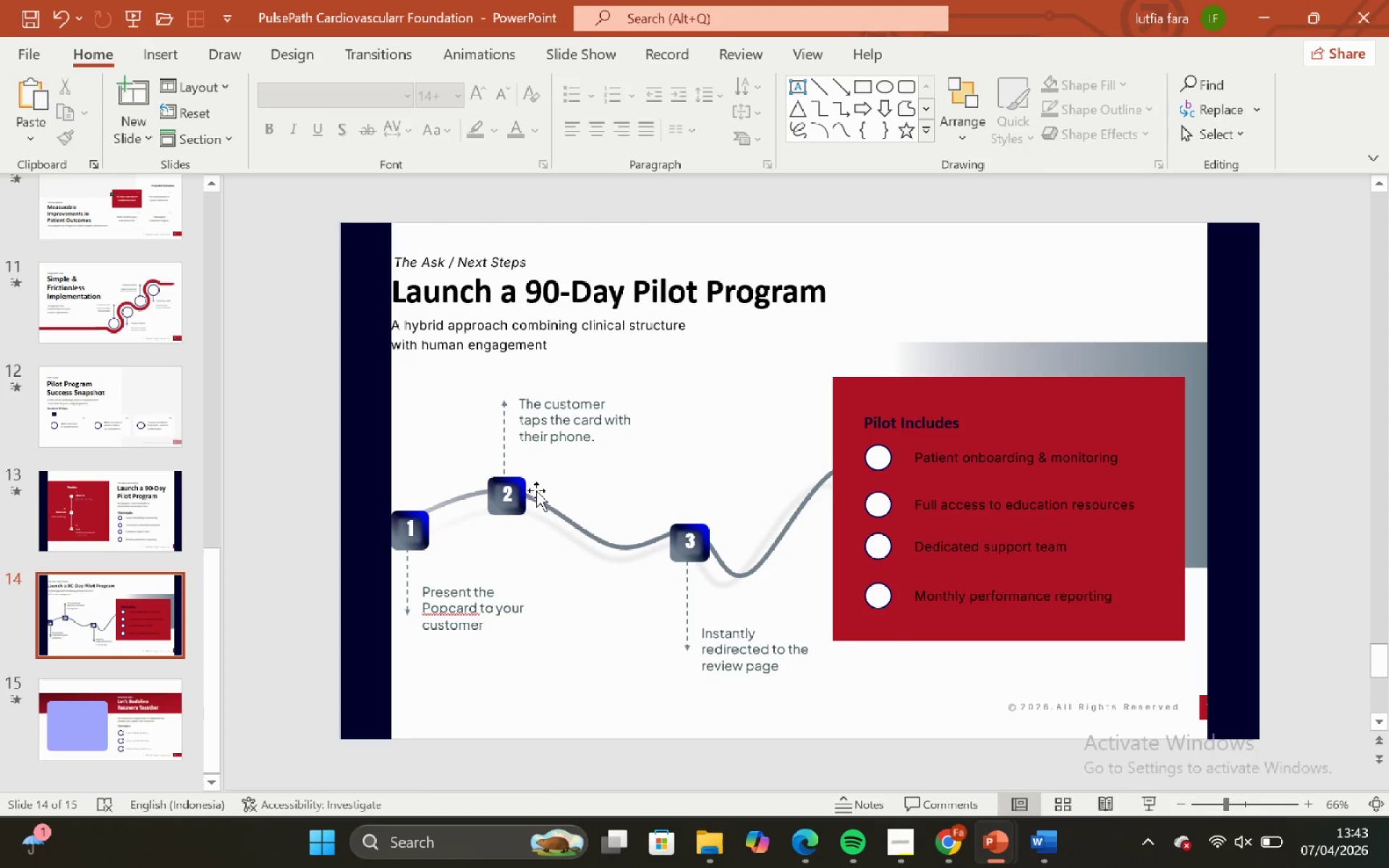 
left_click([534, 490])
 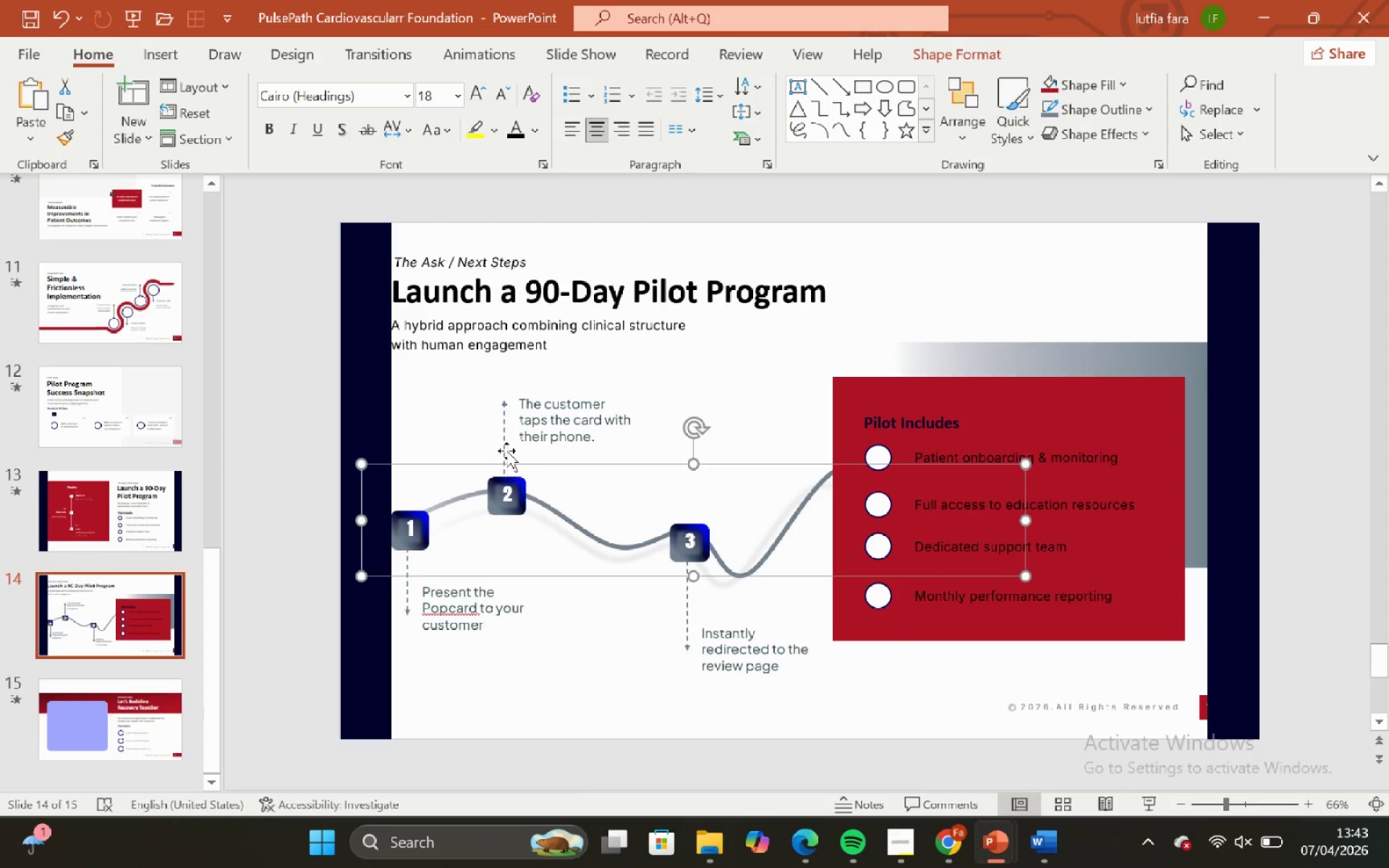 
left_click([506, 450])
 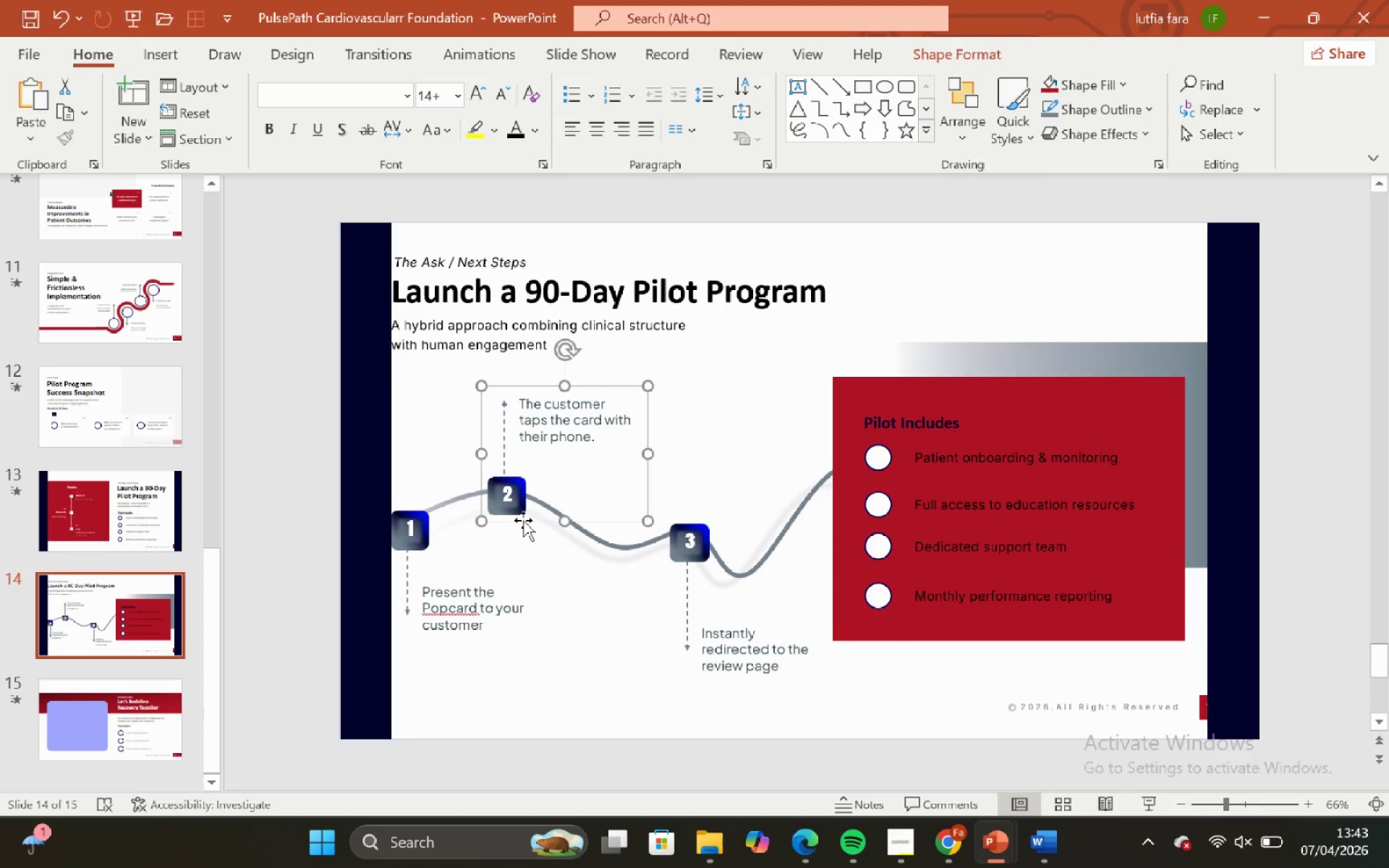 
hold_key(key=ShiftLeft, duration=0.72)
left_click_drag(start_coordinate=[523, 520], to_coordinate=[540, 514])
 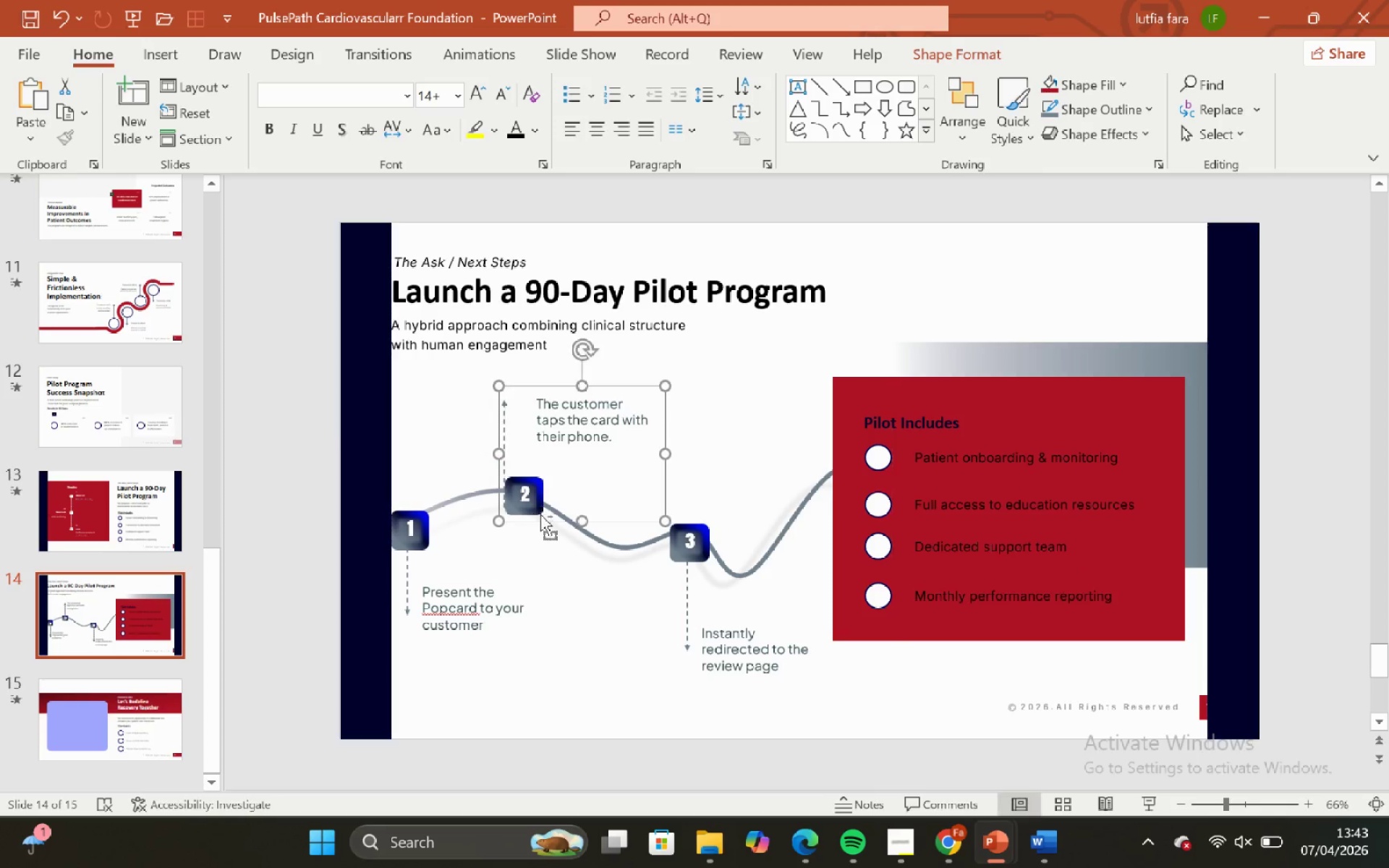 
key(Control+ControlLeft)
 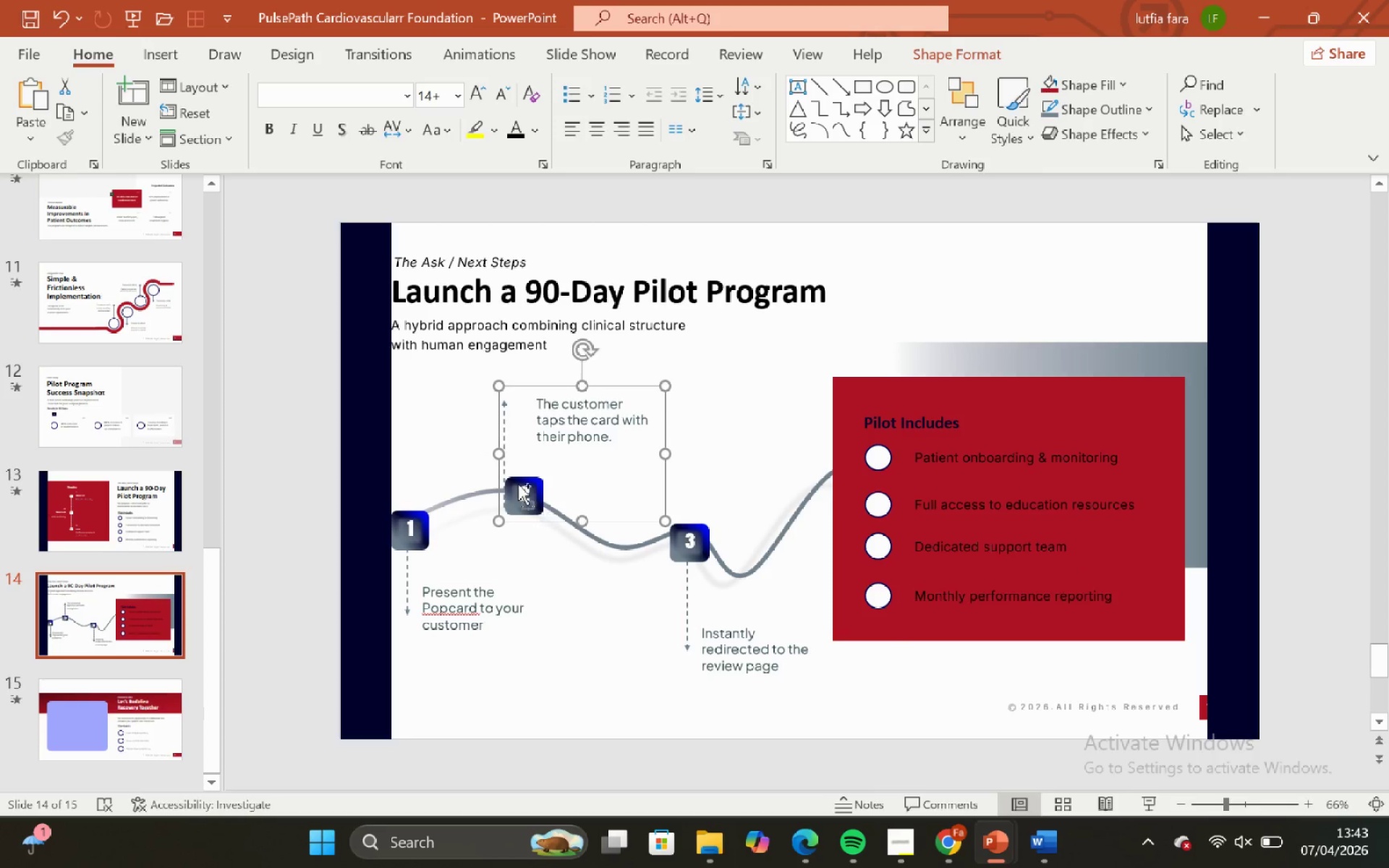 
key(Control+Z)
 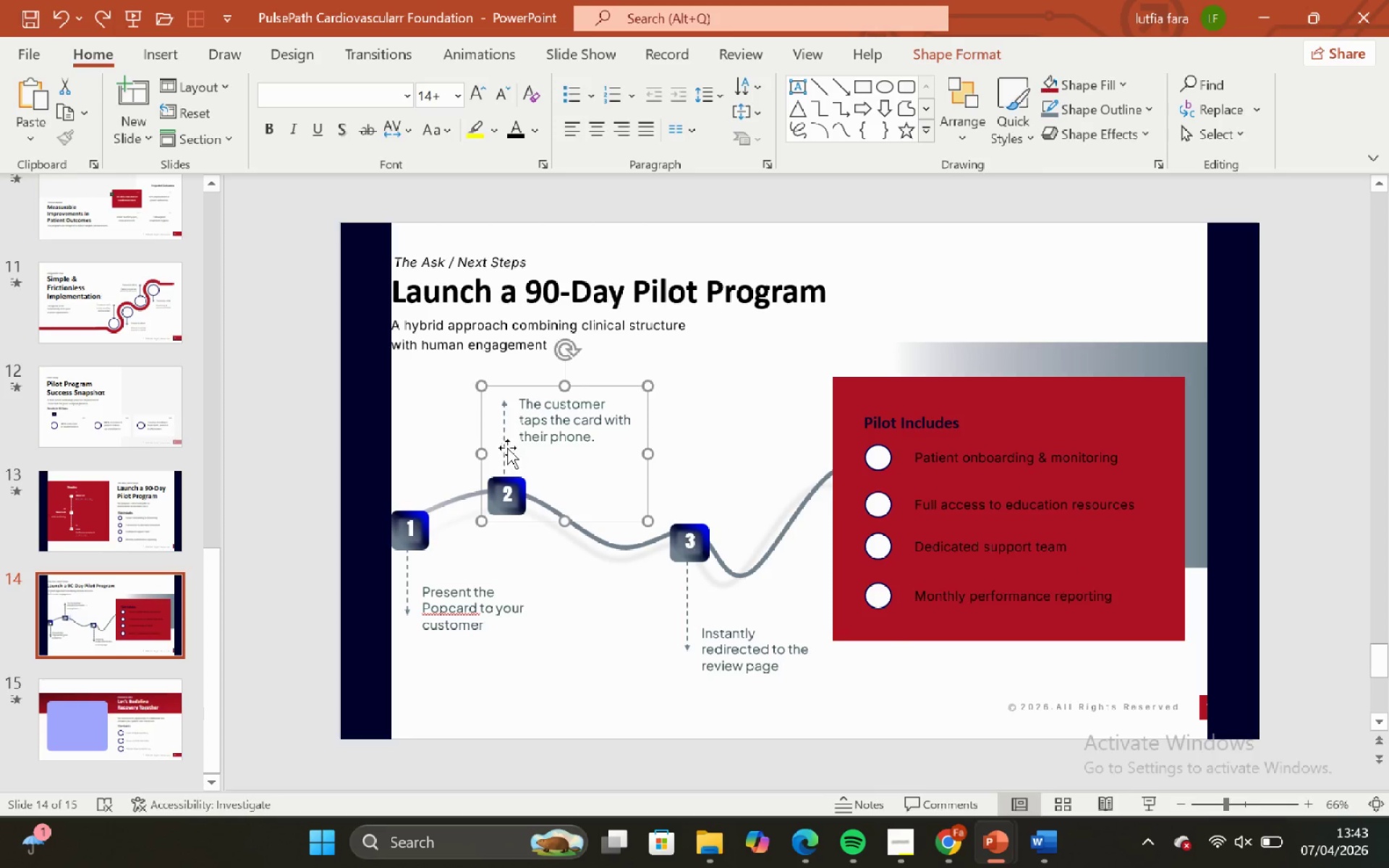 
hold_key(key=ShiftLeft, duration=0.89)
left_click([505, 447])
 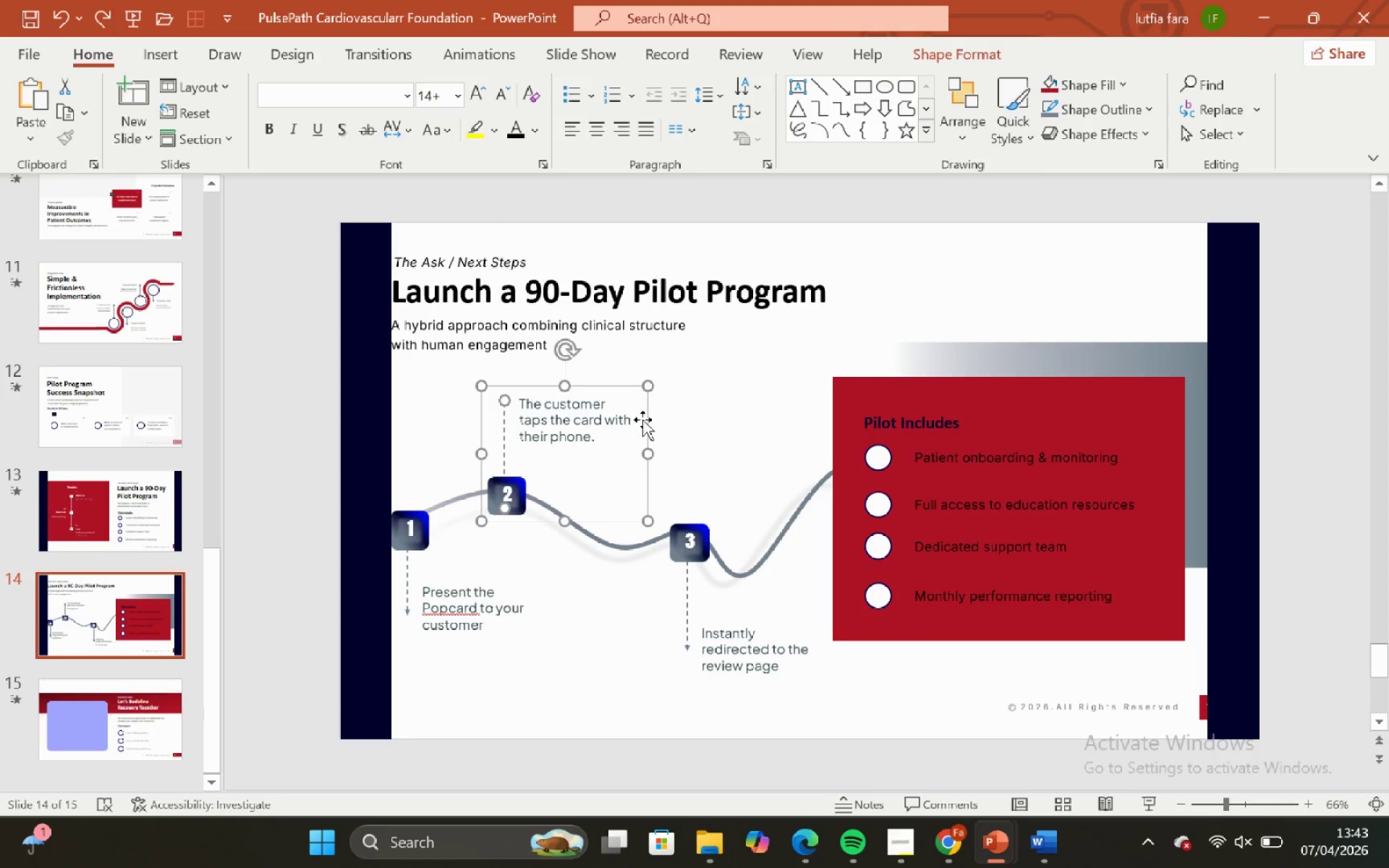 
hold_key(key=ShiftLeft, duration=2.47)
left_click_drag(start_coordinate=[644, 420], to_coordinate=[681, 431])
 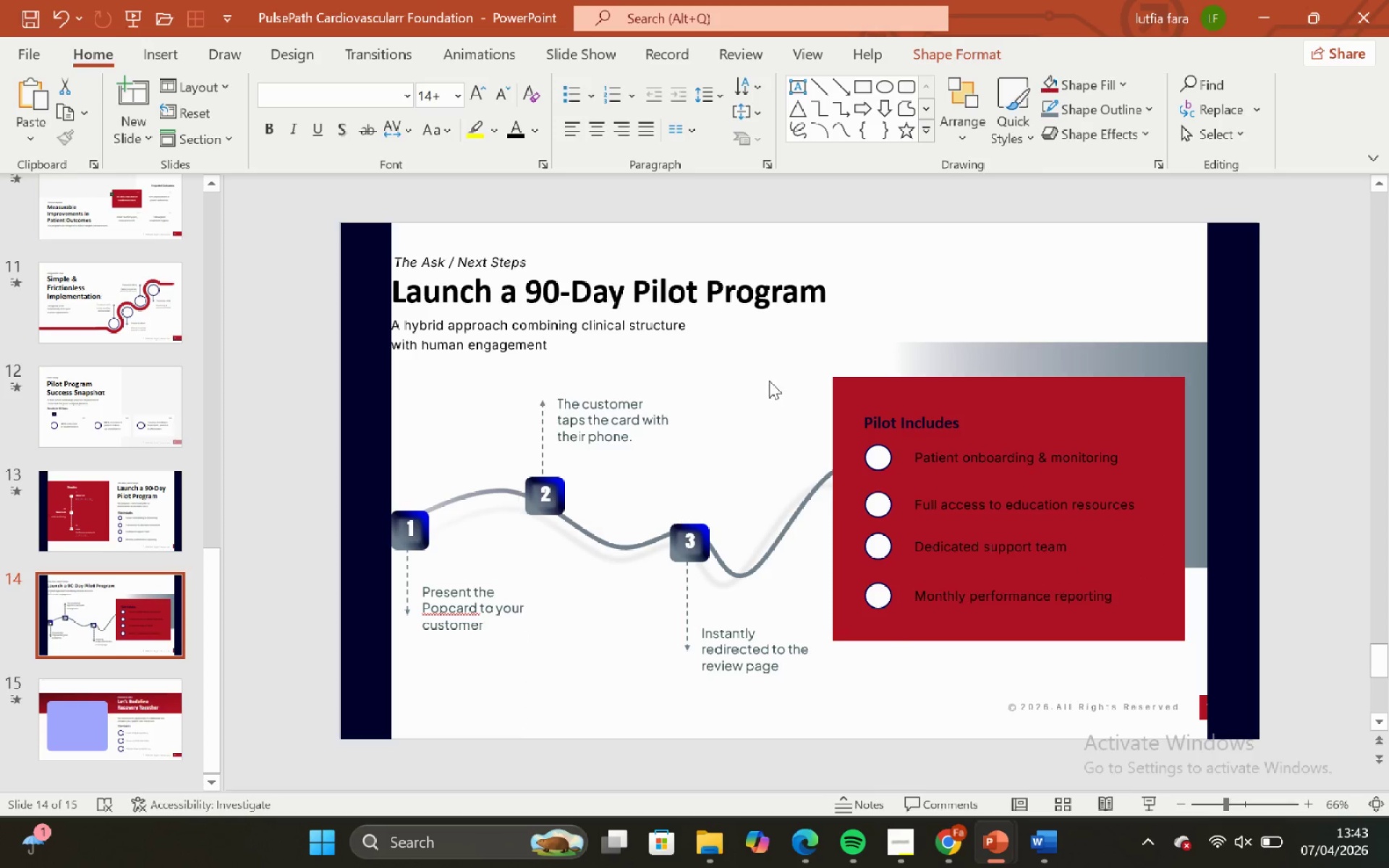 
left_click([769, 380])
 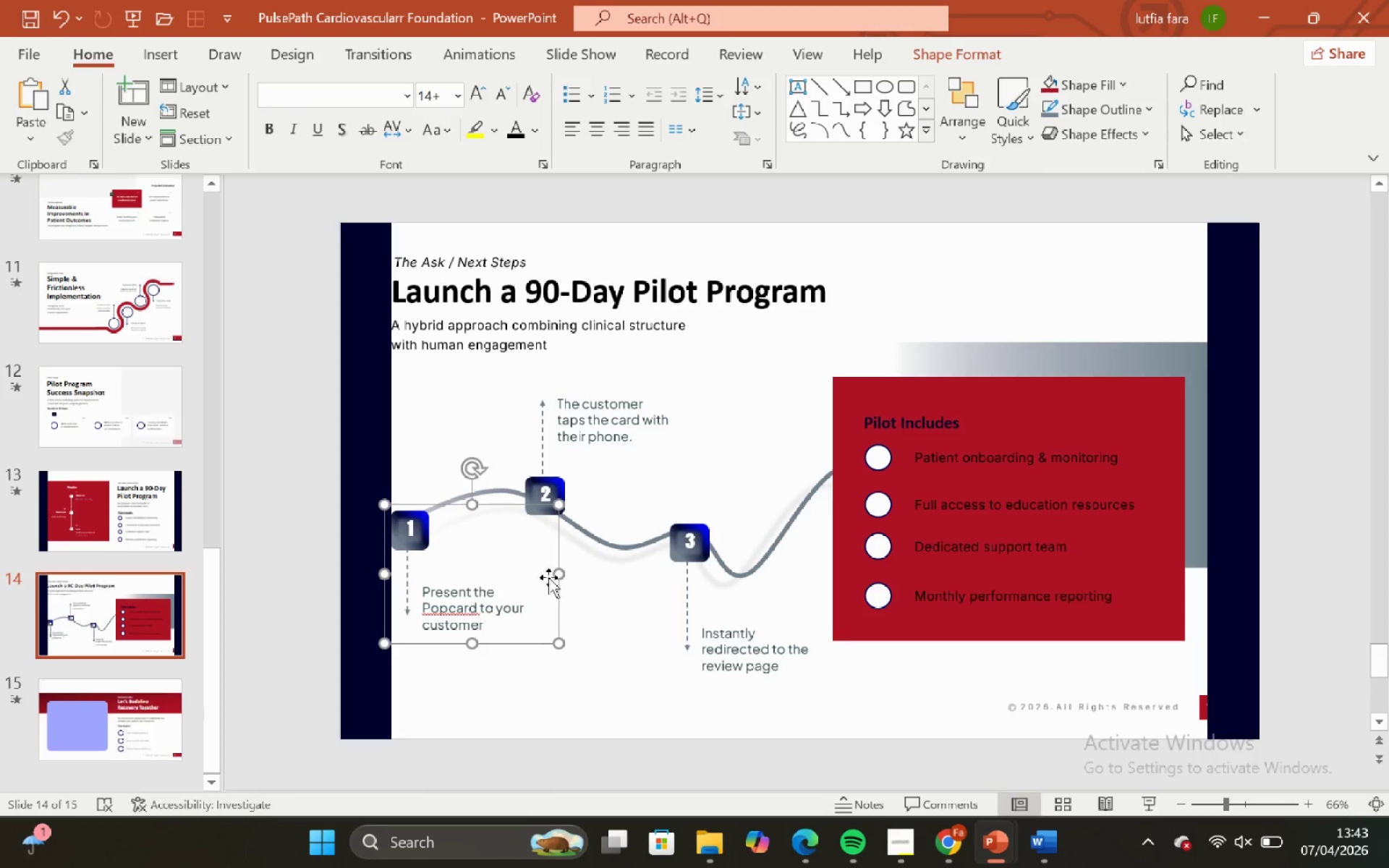 
hold_key(key=ShiftLeft, duration=0.5)
left_click_drag(start_coordinate=[561, 603], to_coordinate=[572, 603])
 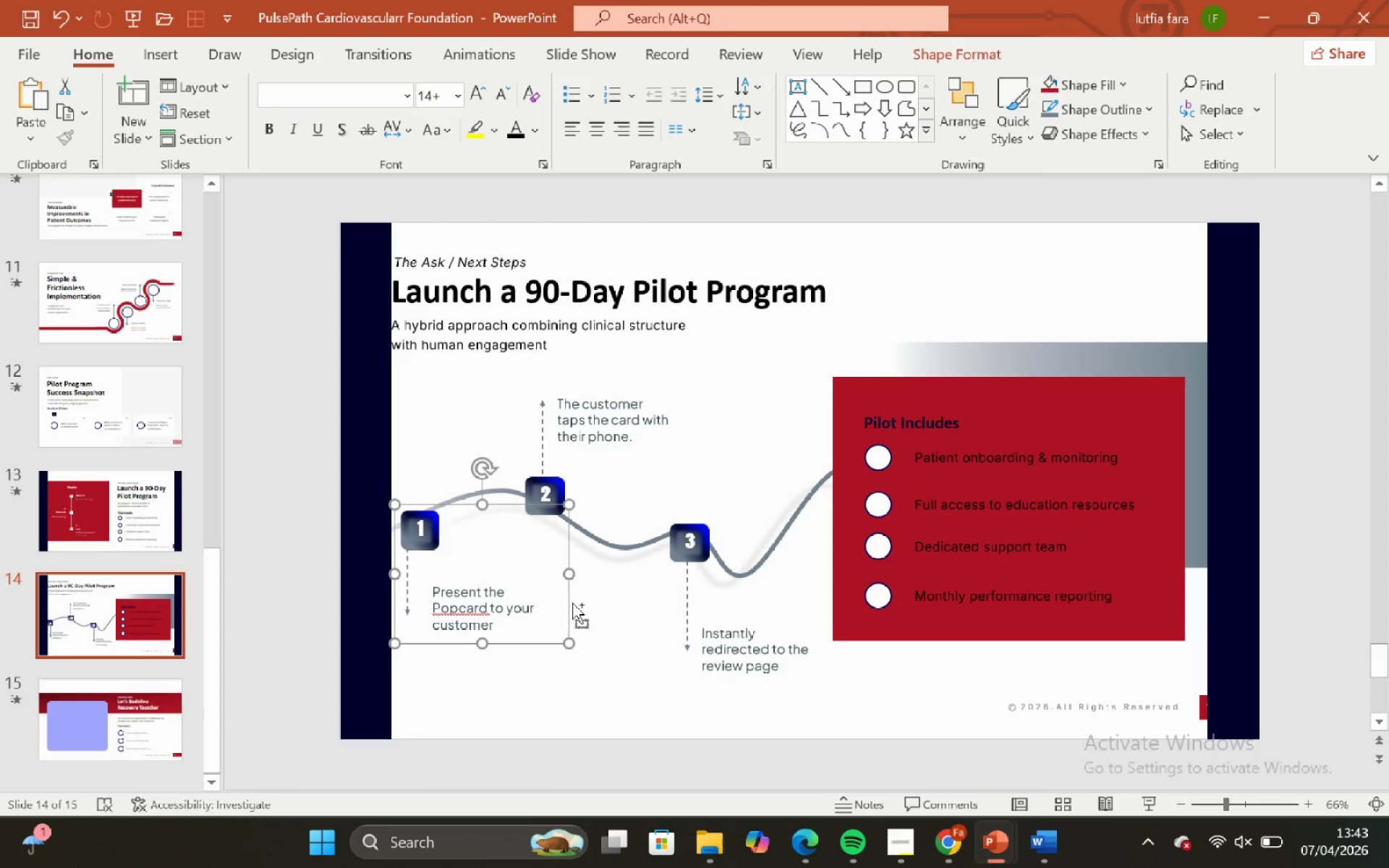 
key(Control+ControlLeft)
 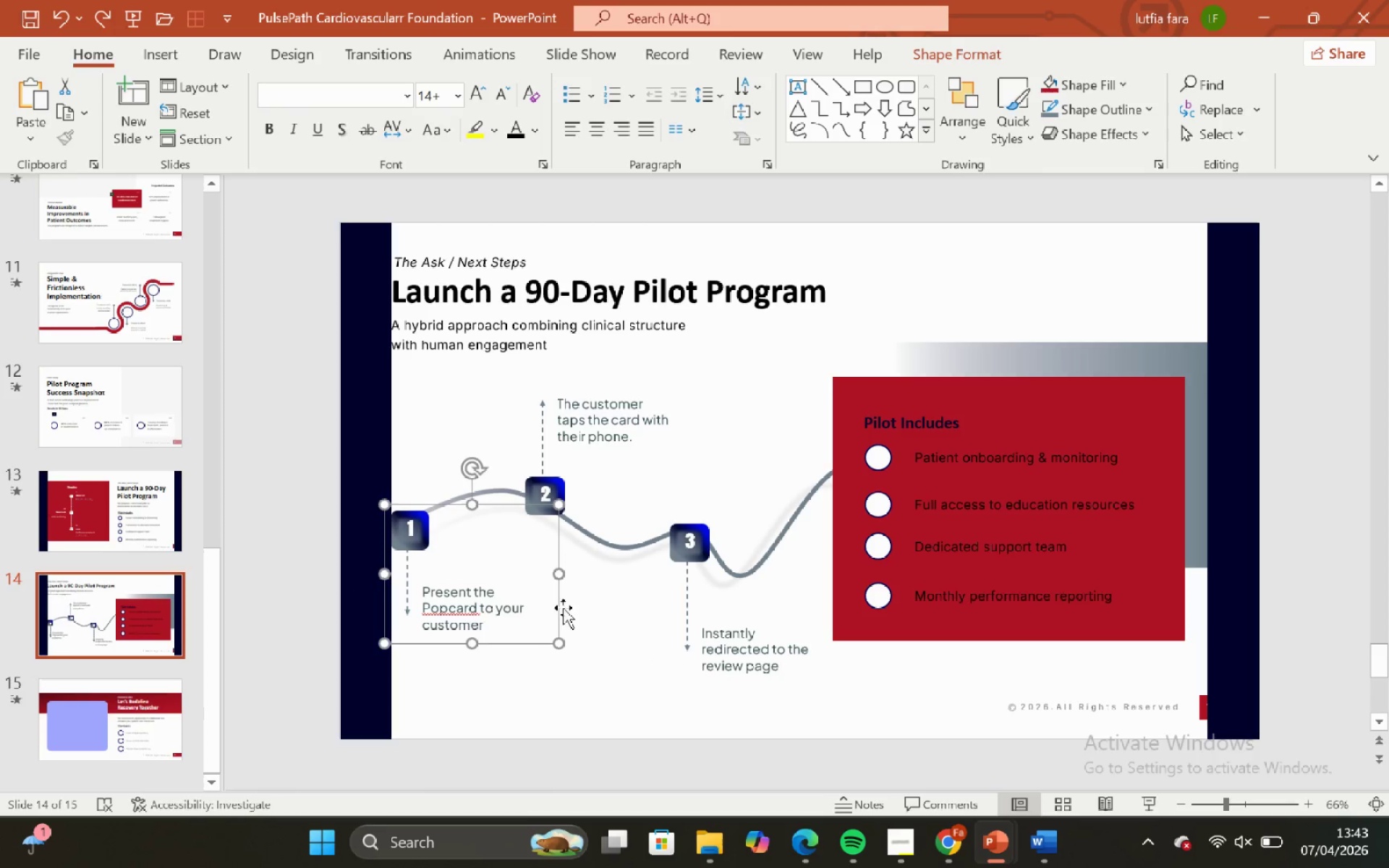 
hold_key(key=ShiftLeft, duration=0.78)
left_click([406, 586])
 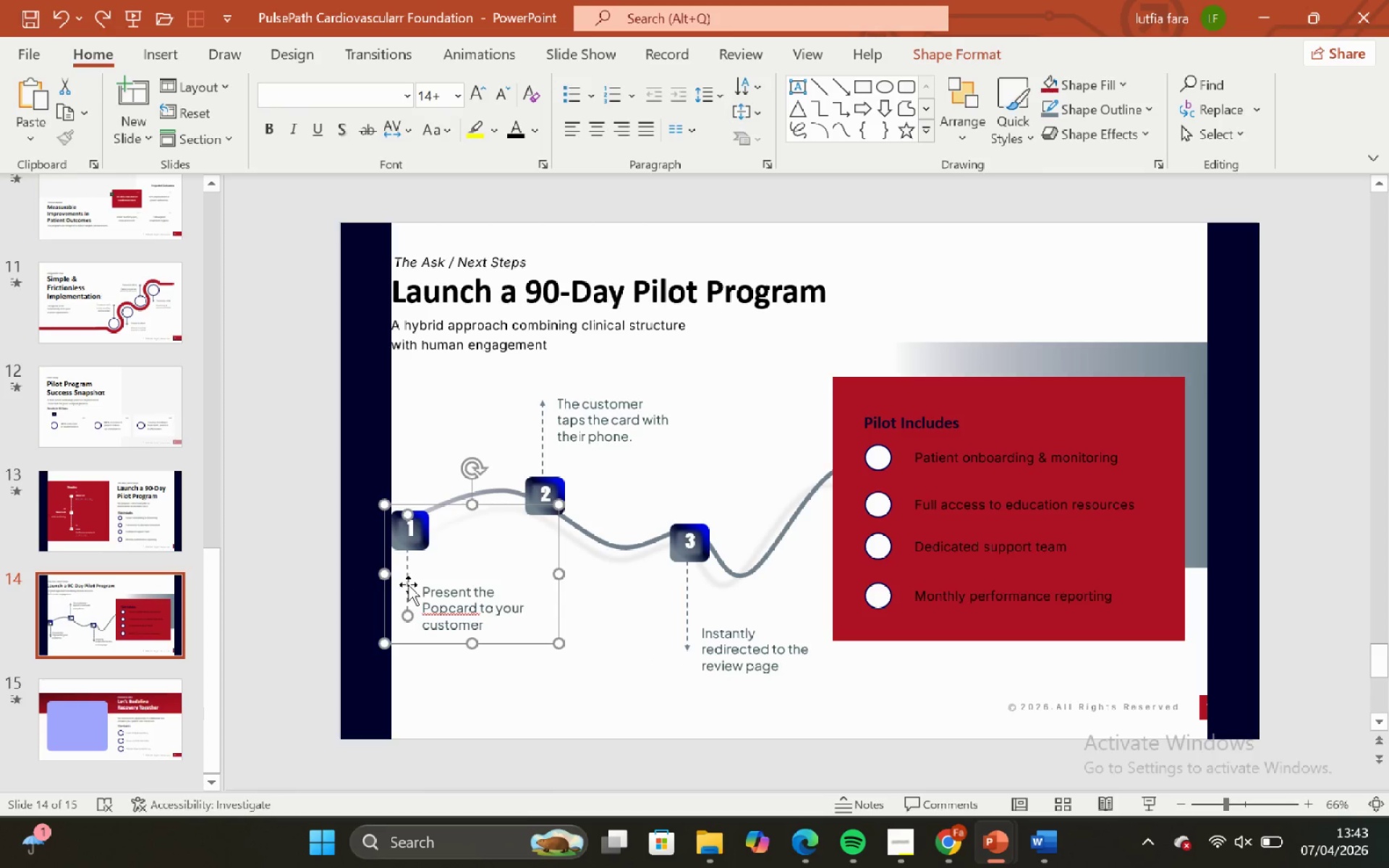 
key(ArrowRight)
 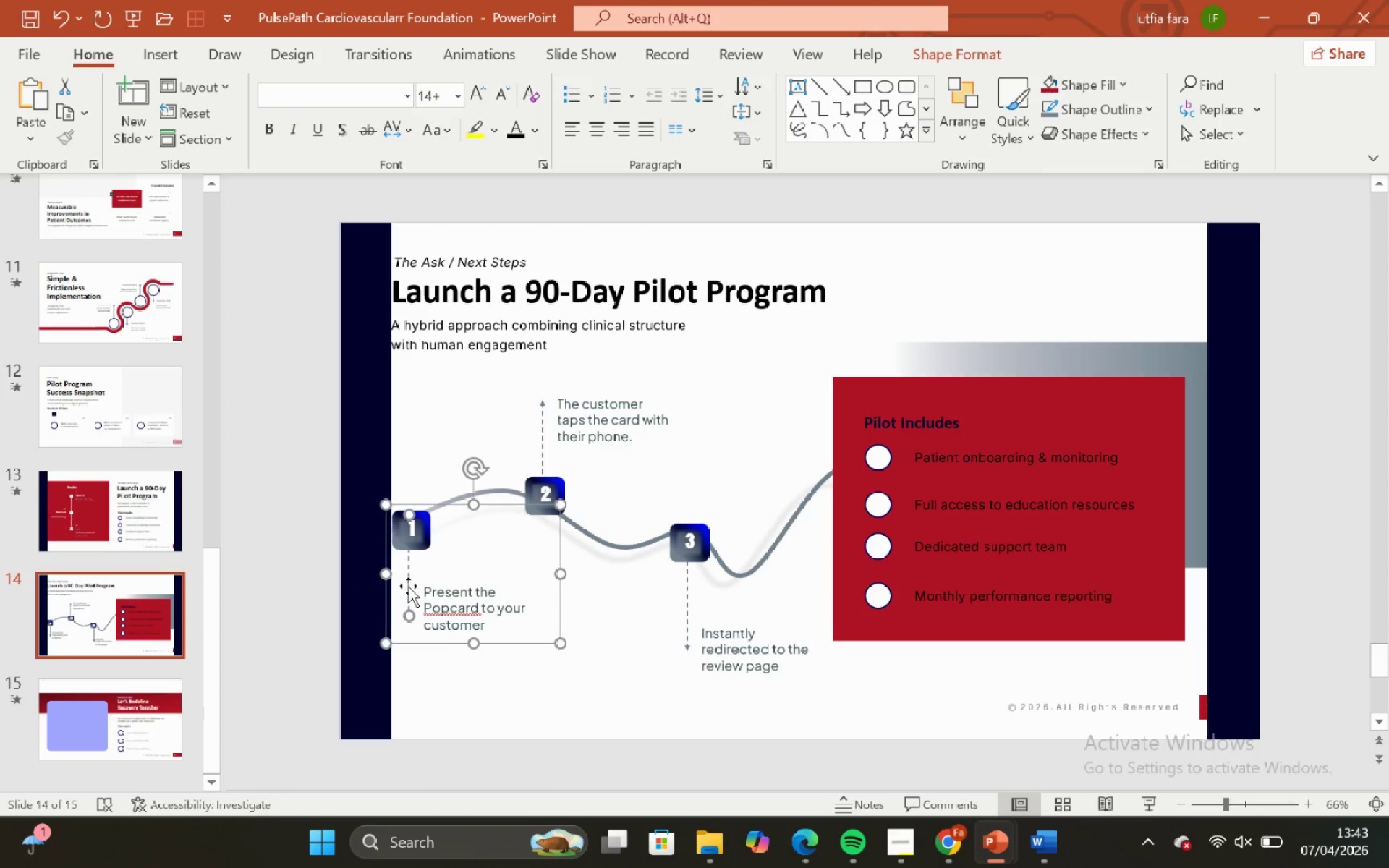 
key(ArrowRight)
 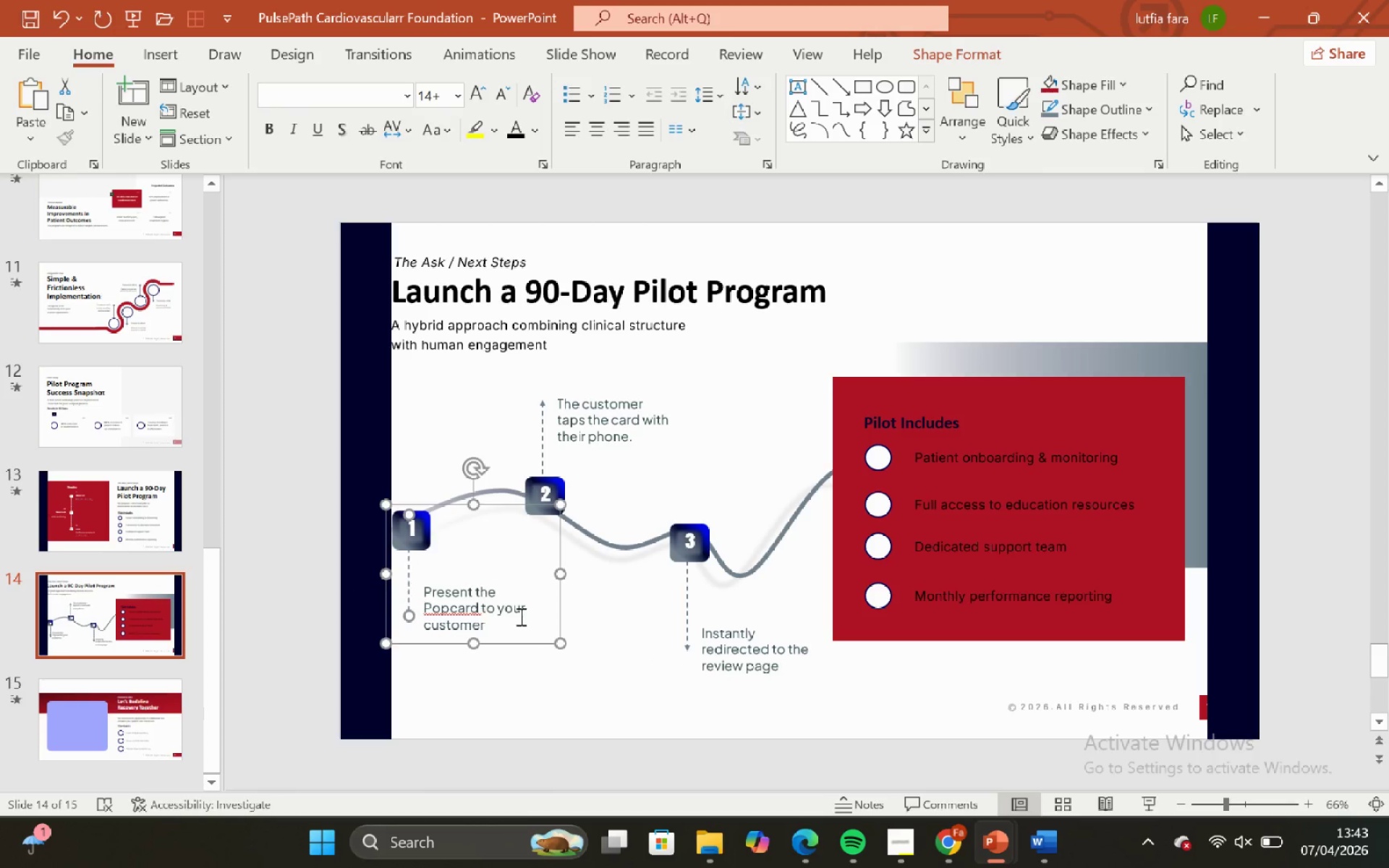 
key(ArrowRight)
 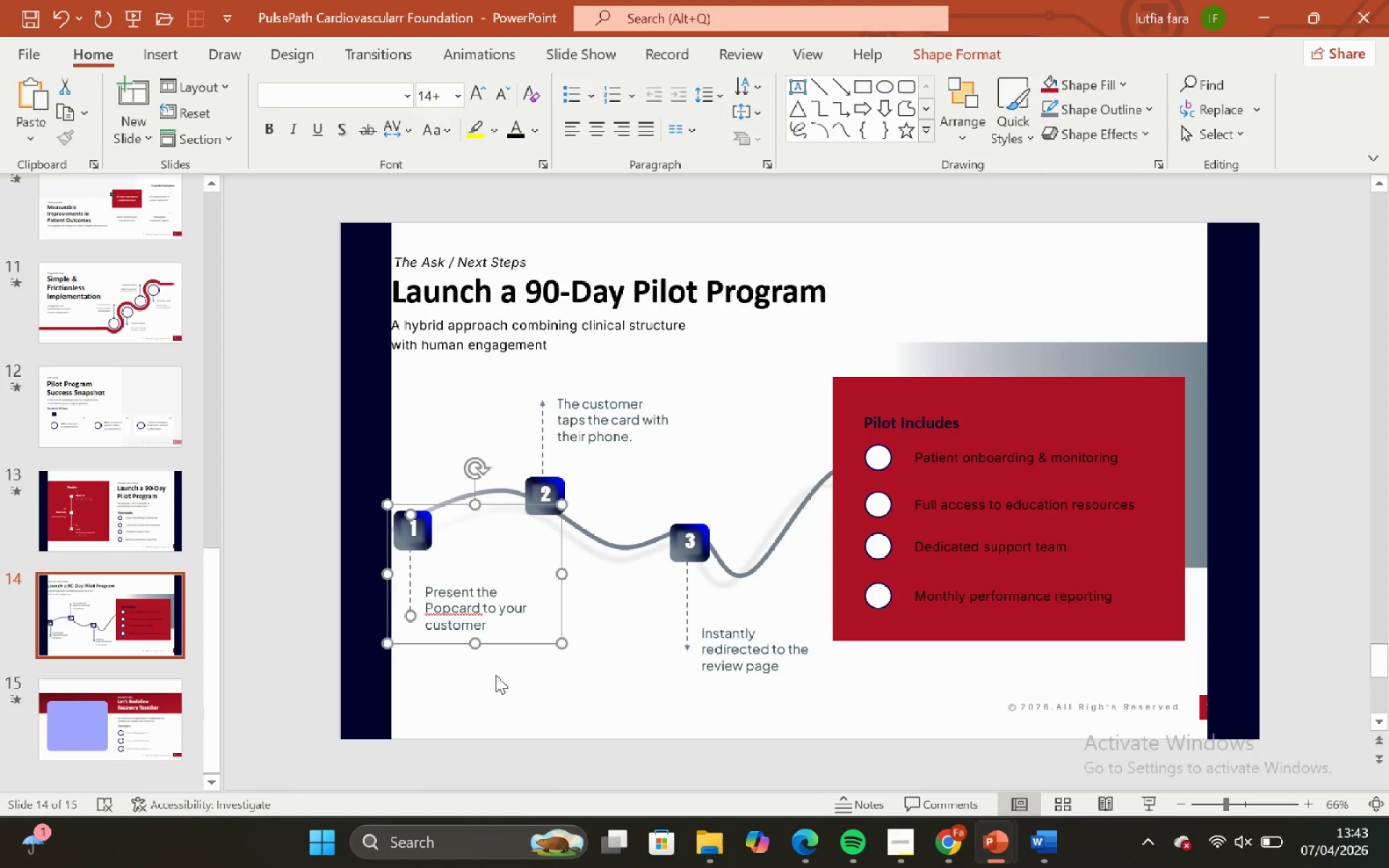 
key(ArrowRight)
 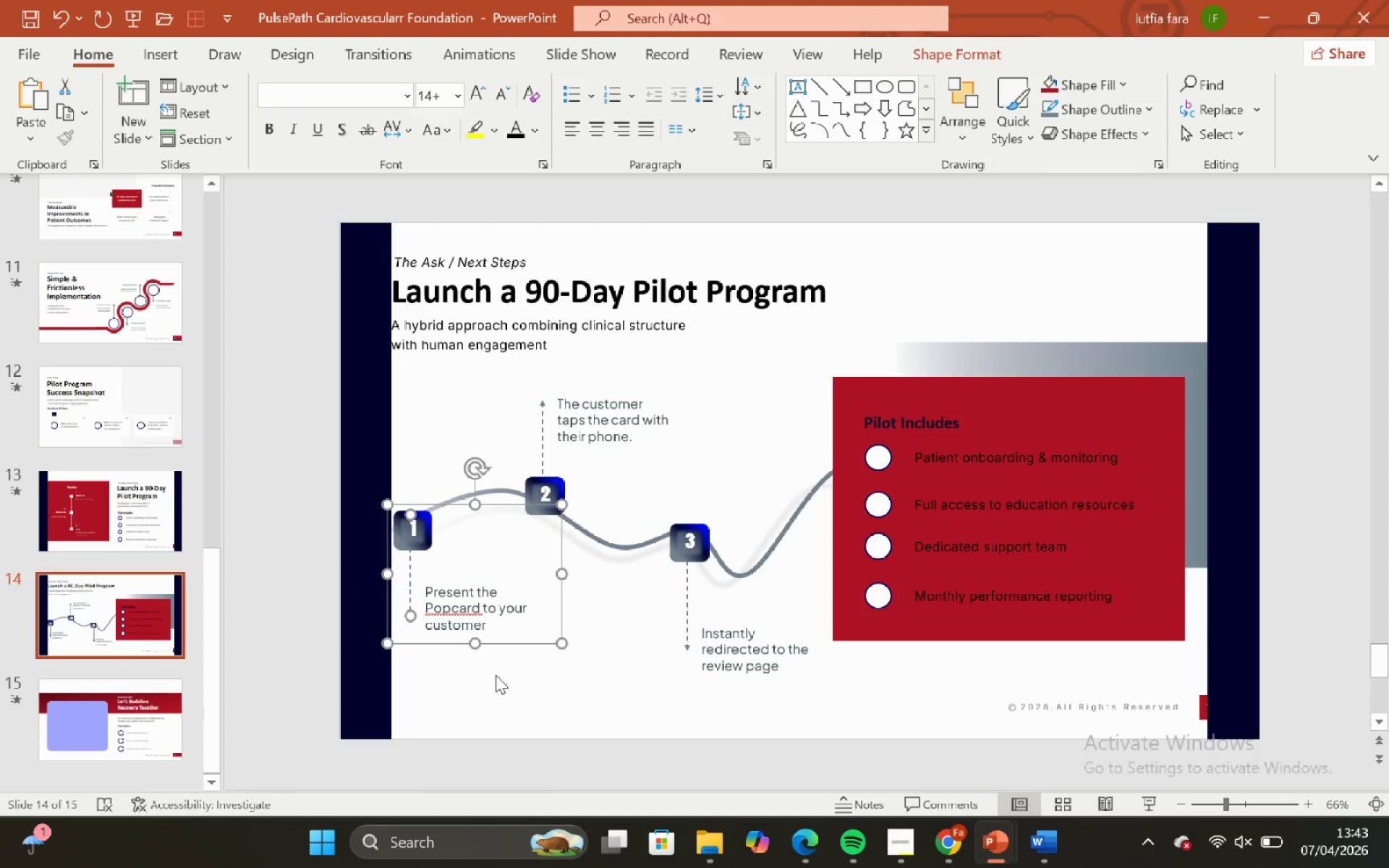 
key(ArrowLeft)
 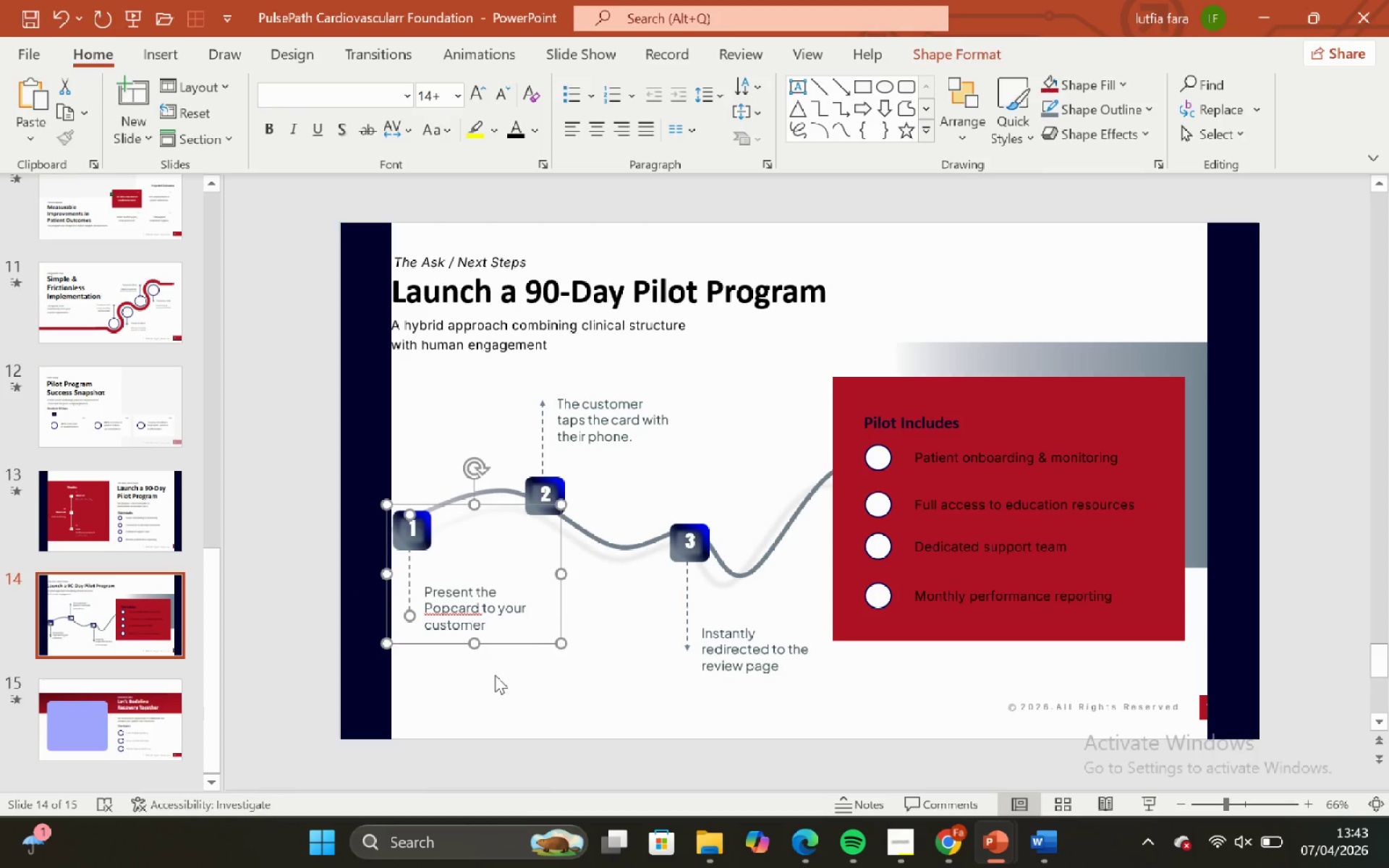 
key(ArrowLeft)
 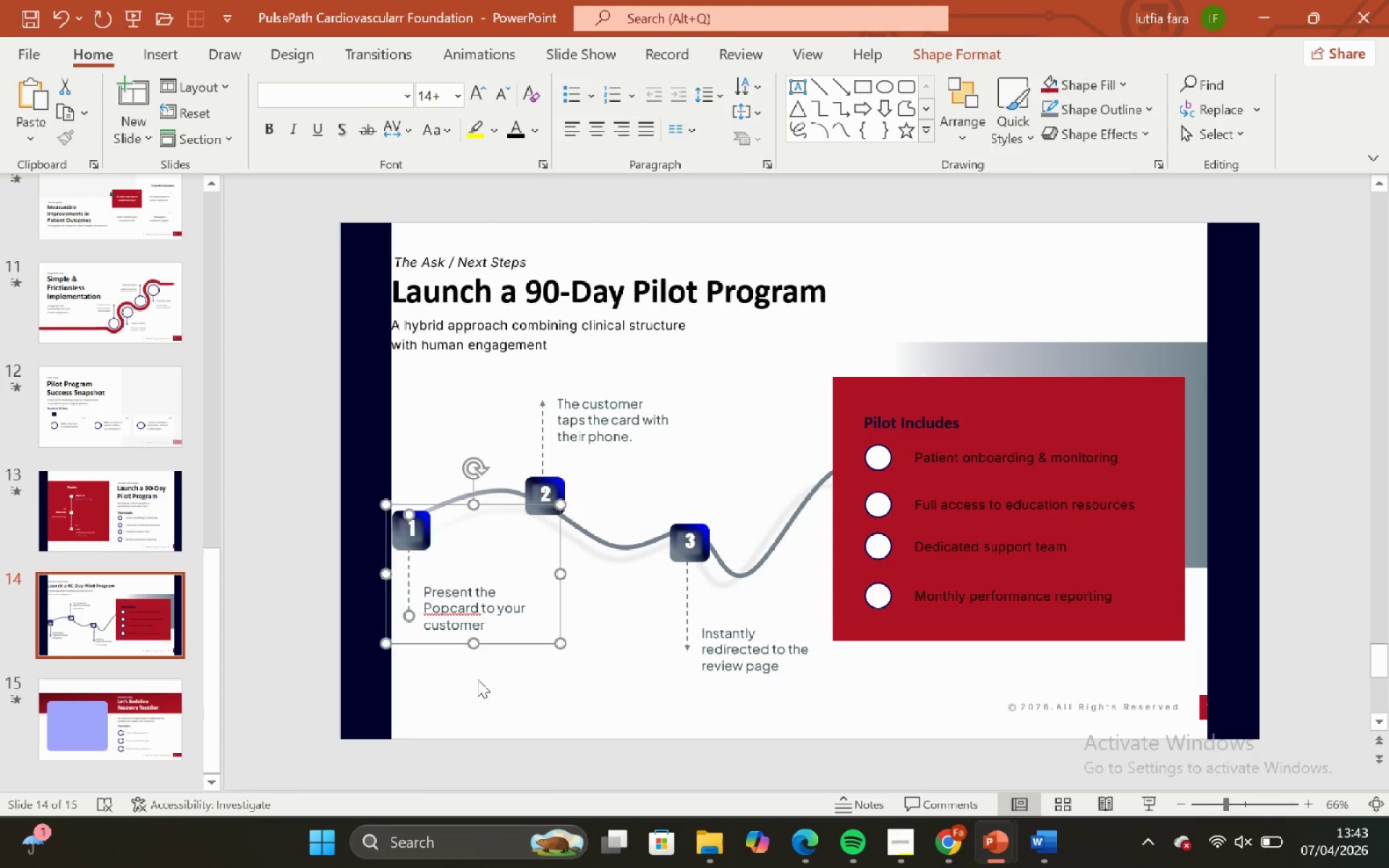 
left_click_drag(start_coordinate=[480, 679], to_coordinate=[474, 680])
 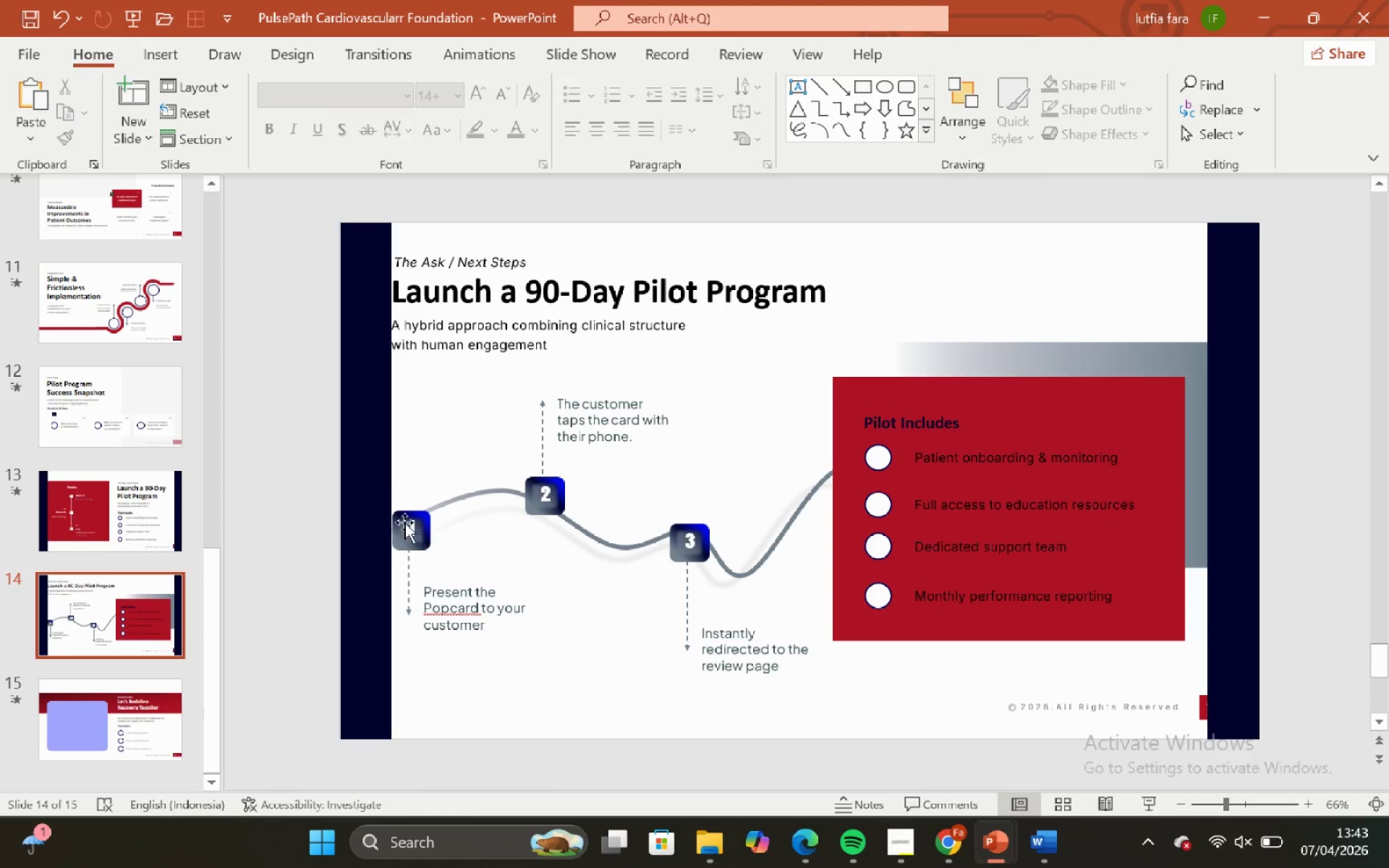 
left_click([404, 522])
 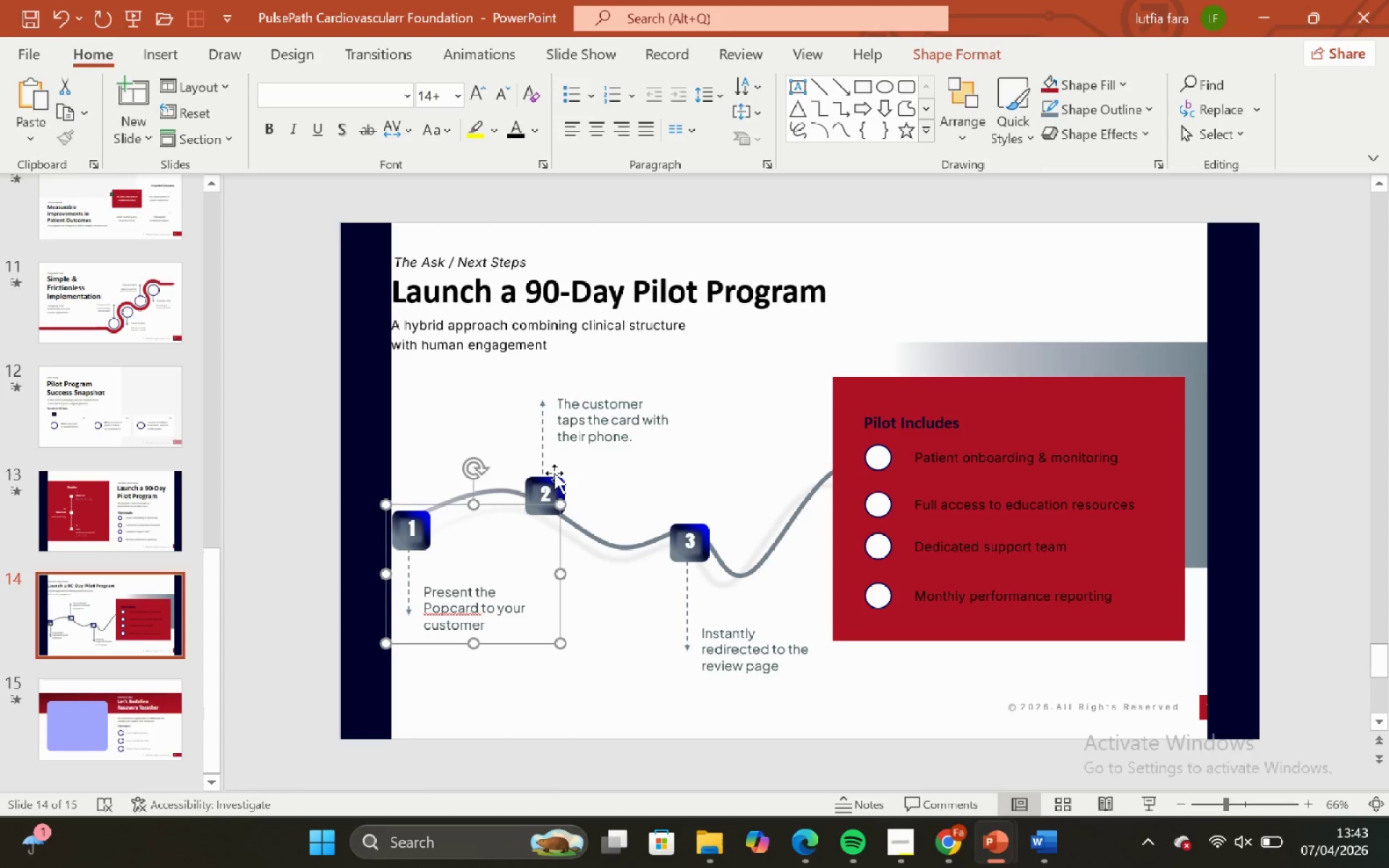 
key(Shift+ShiftLeft)
 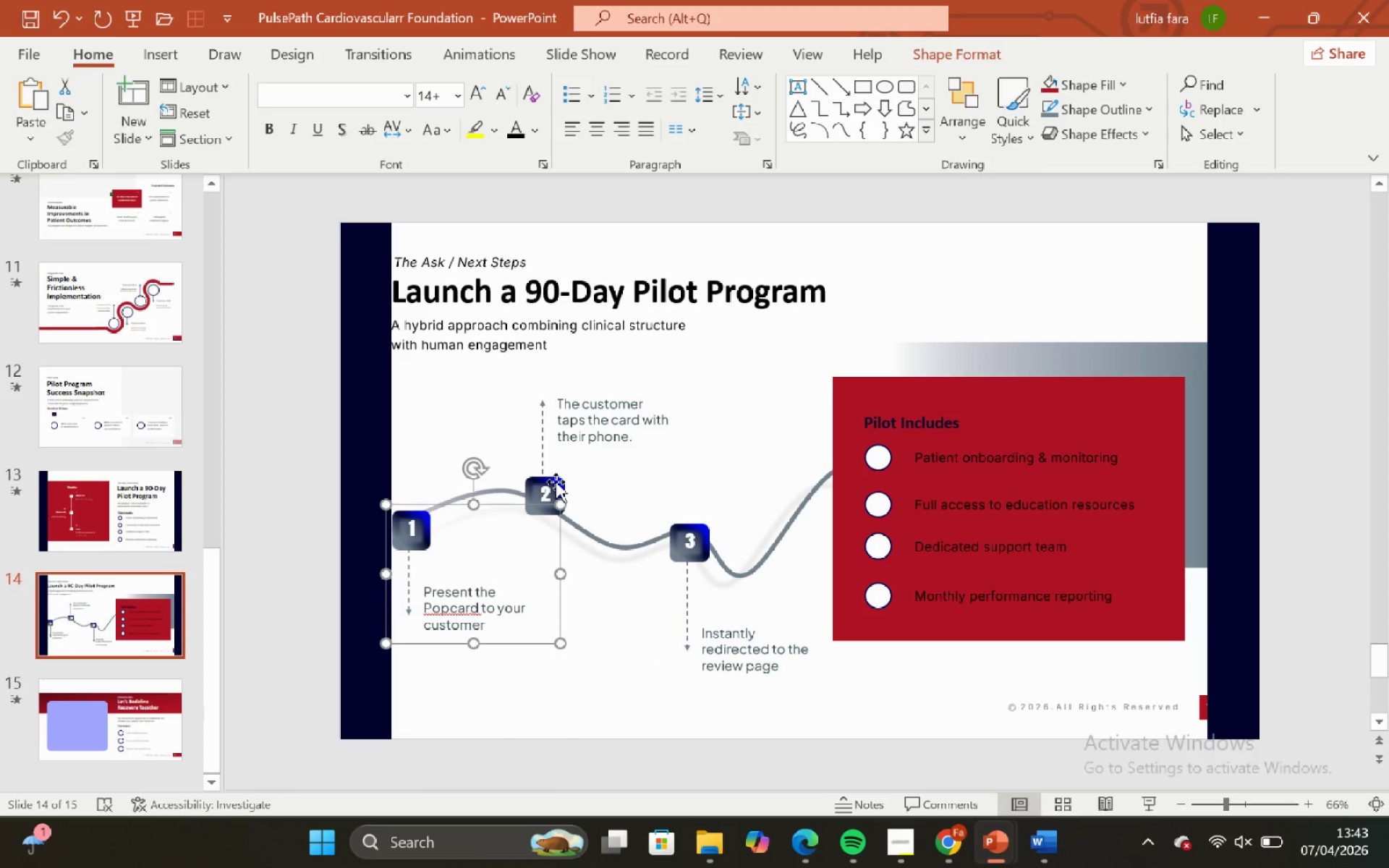 
hold_key(key=ShiftLeft, duration=2.03)
left_click([556, 483])
 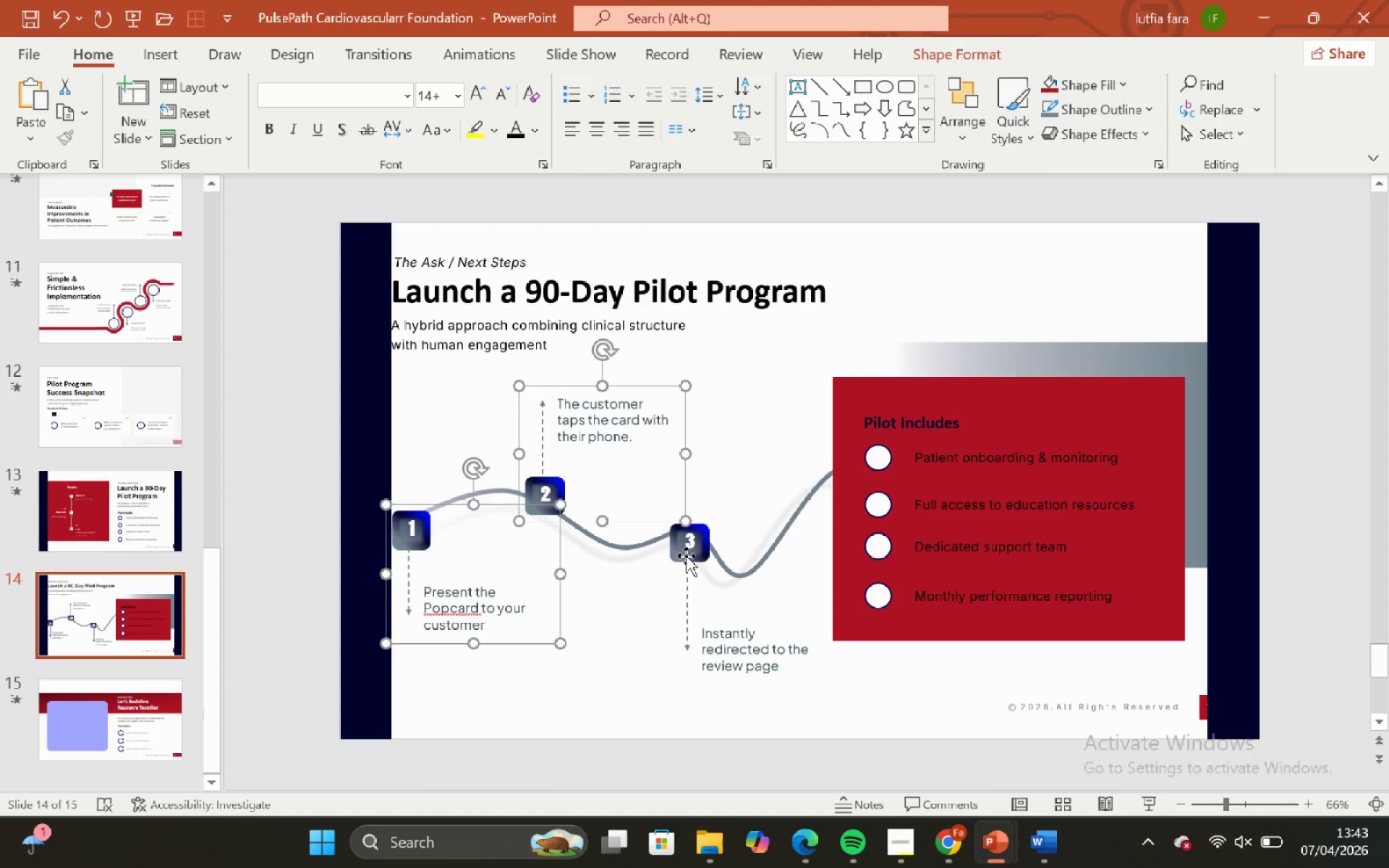 
left_click([686, 556])
 